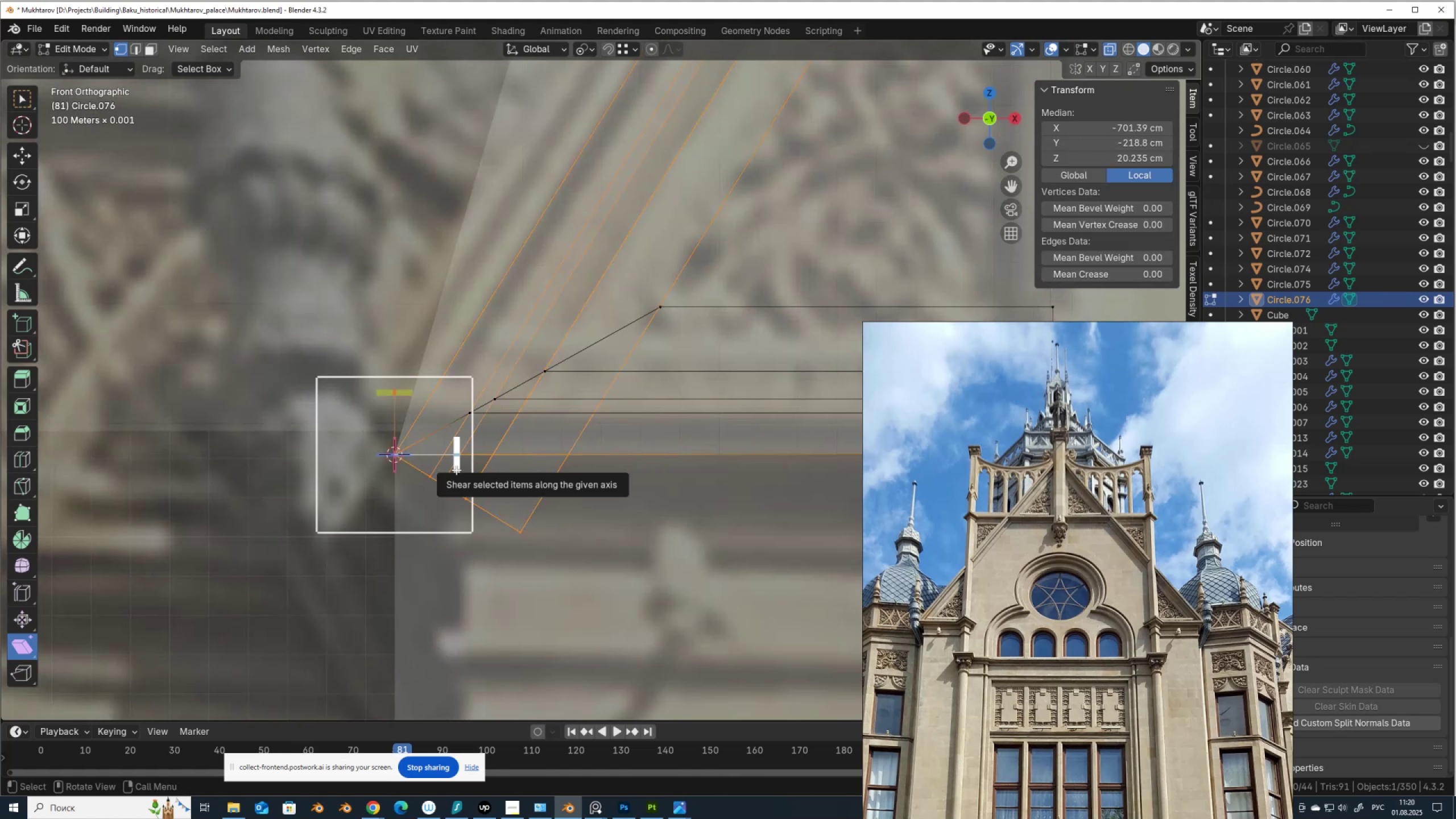 
left_click_drag(start_coordinate=[457, 469], to_coordinate=[464, 413])
 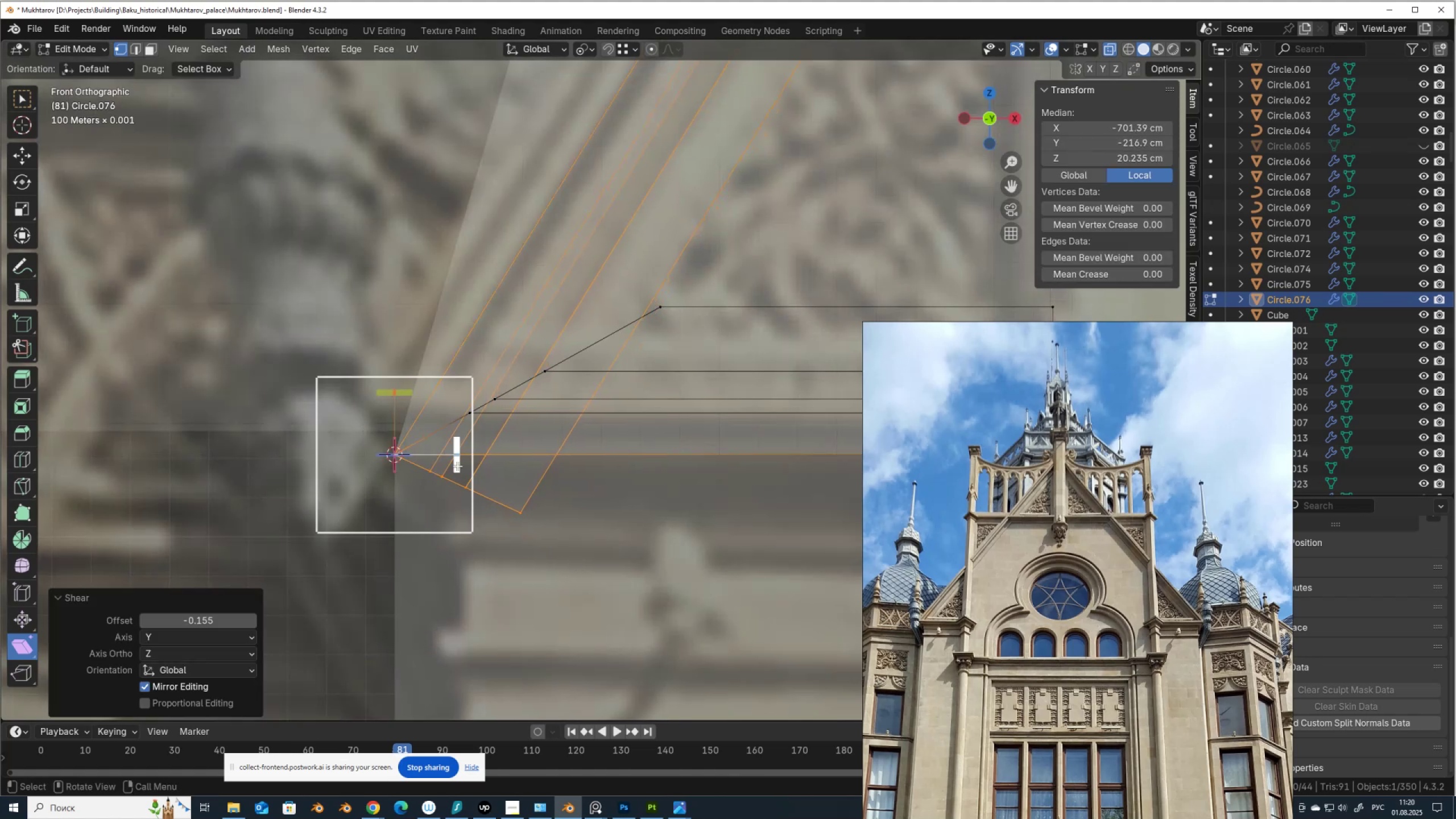 
key(Control+Z)
 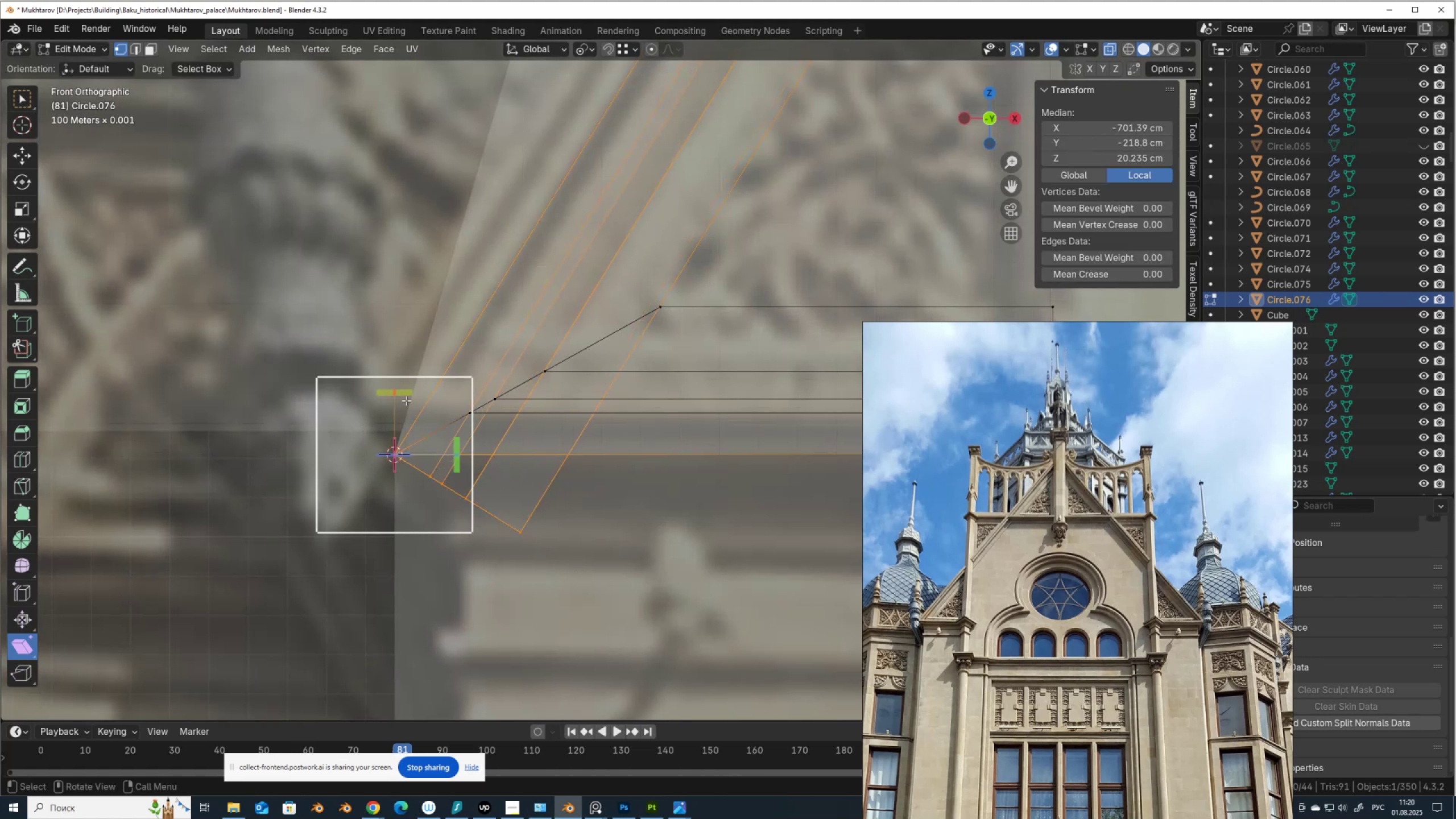 
left_click_drag(start_coordinate=[406, 393], to_coordinate=[277, 482])
 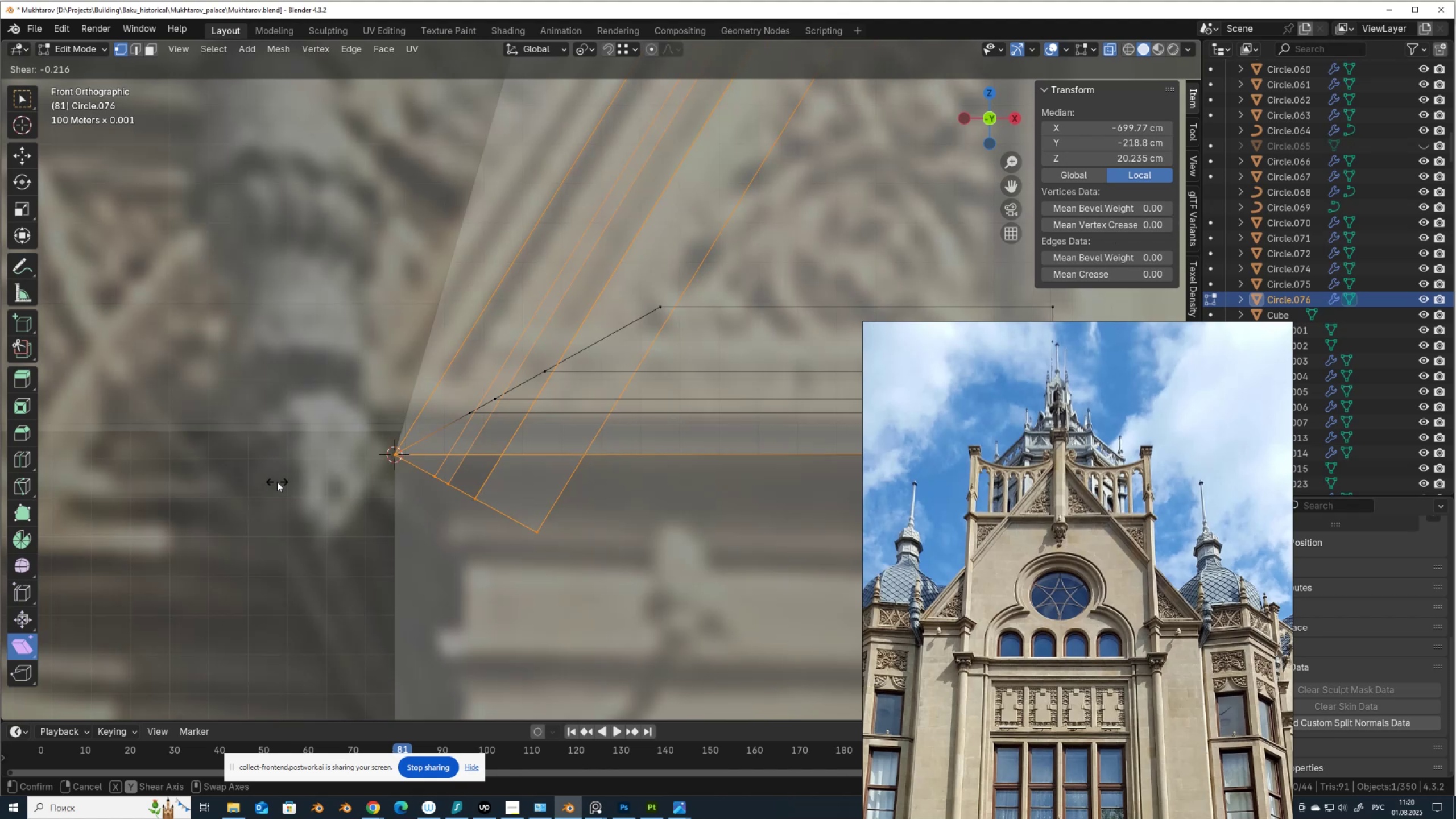 
key(Control+ControlLeft)
 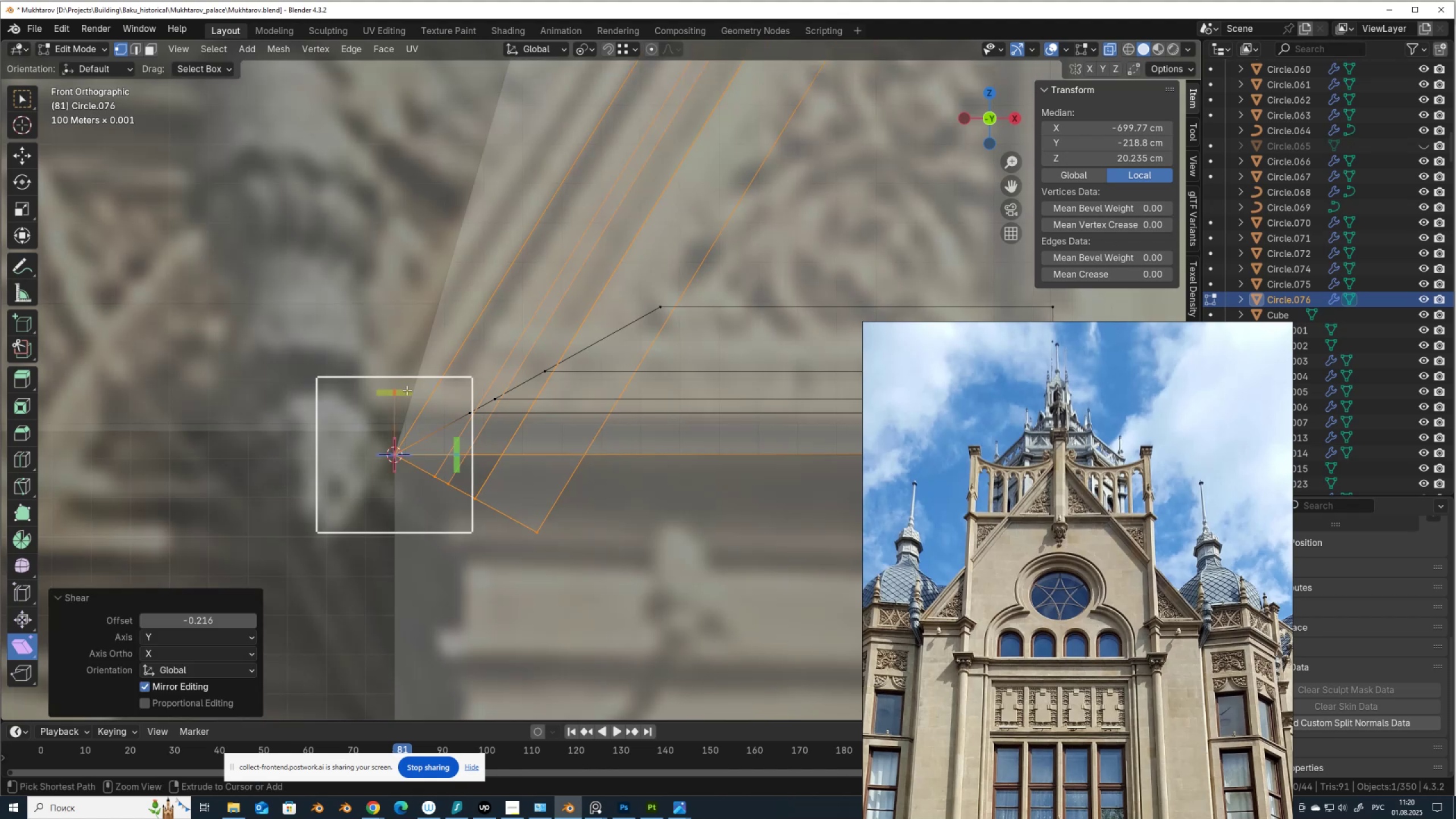 
key(Control+Z)
 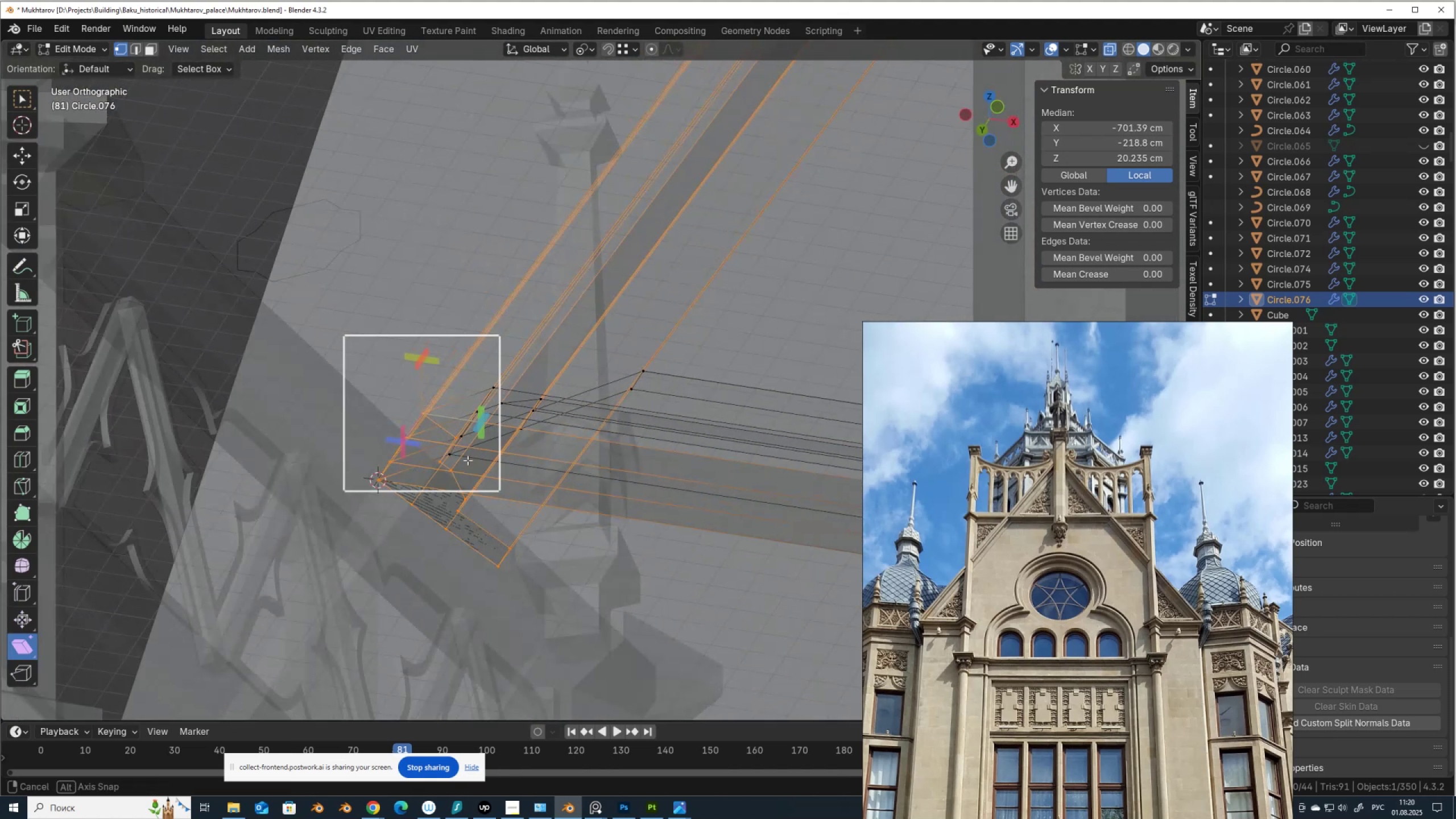 
hold_key(key=ShiftLeft, duration=1.07)
left_click([377, 468])
 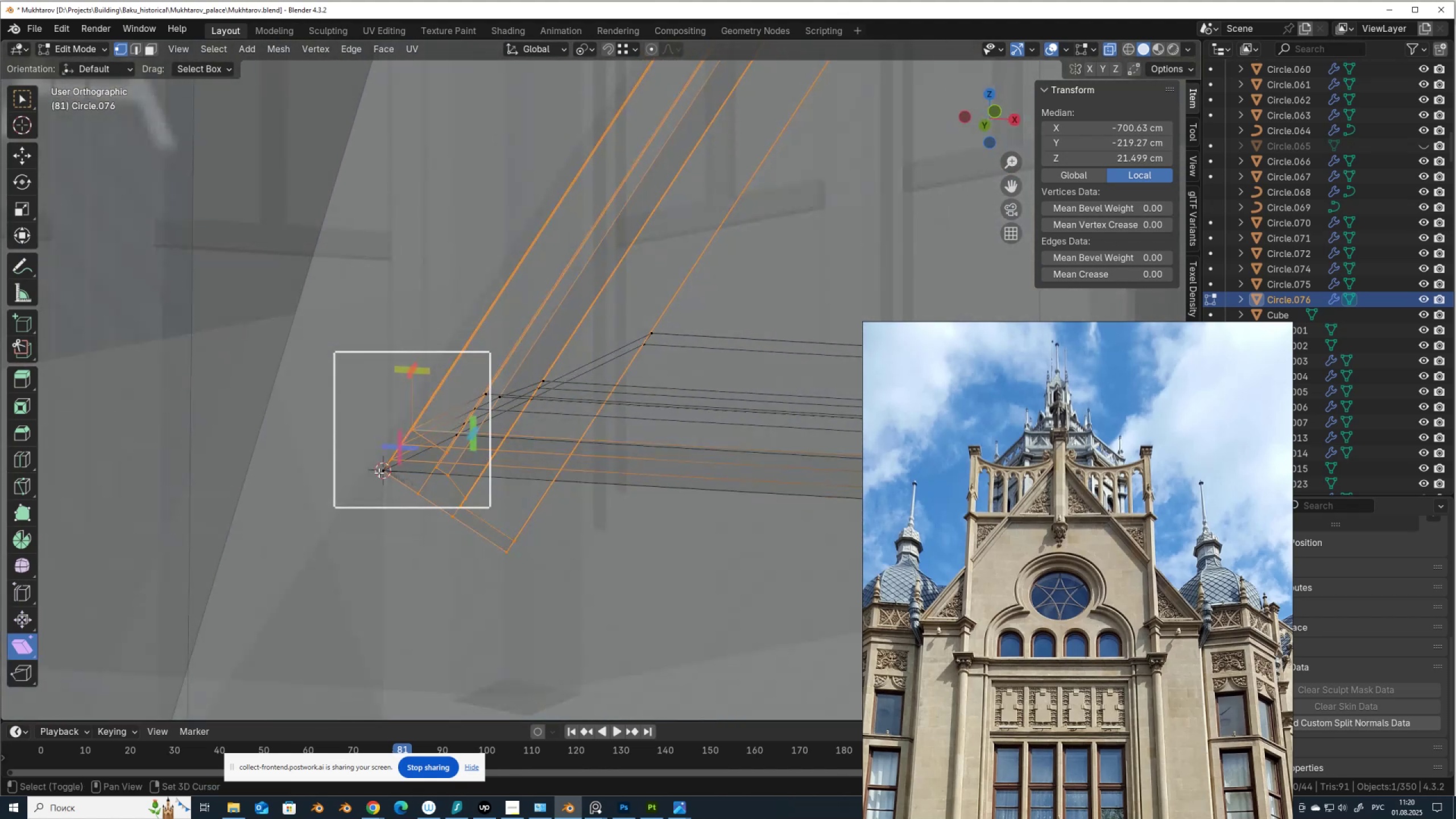 
double_click([379, 473])
 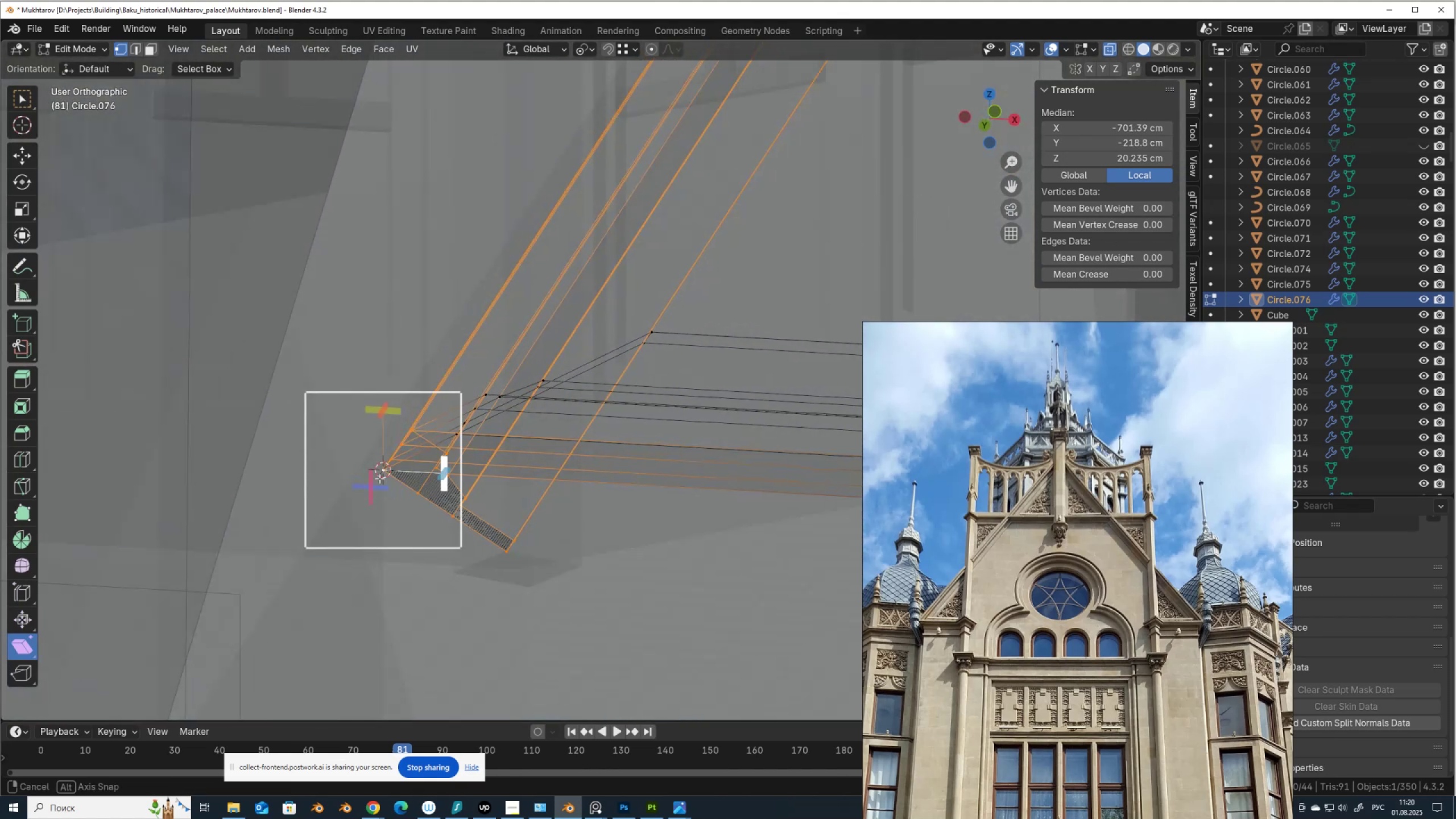 
hold_key(key=AltLeft, duration=0.46)
 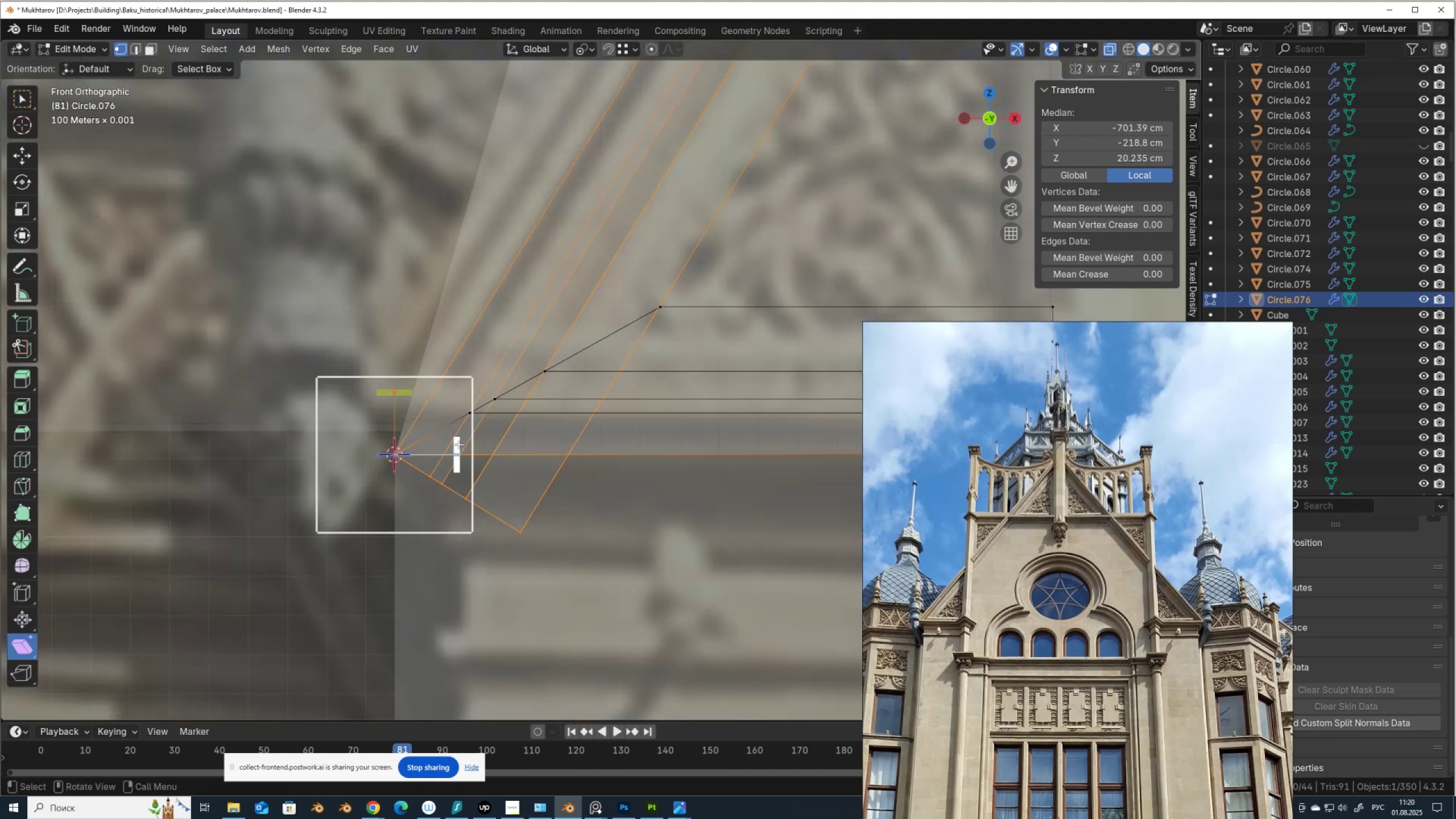 
left_click_drag(start_coordinate=[458, 444], to_coordinate=[657, 69])
 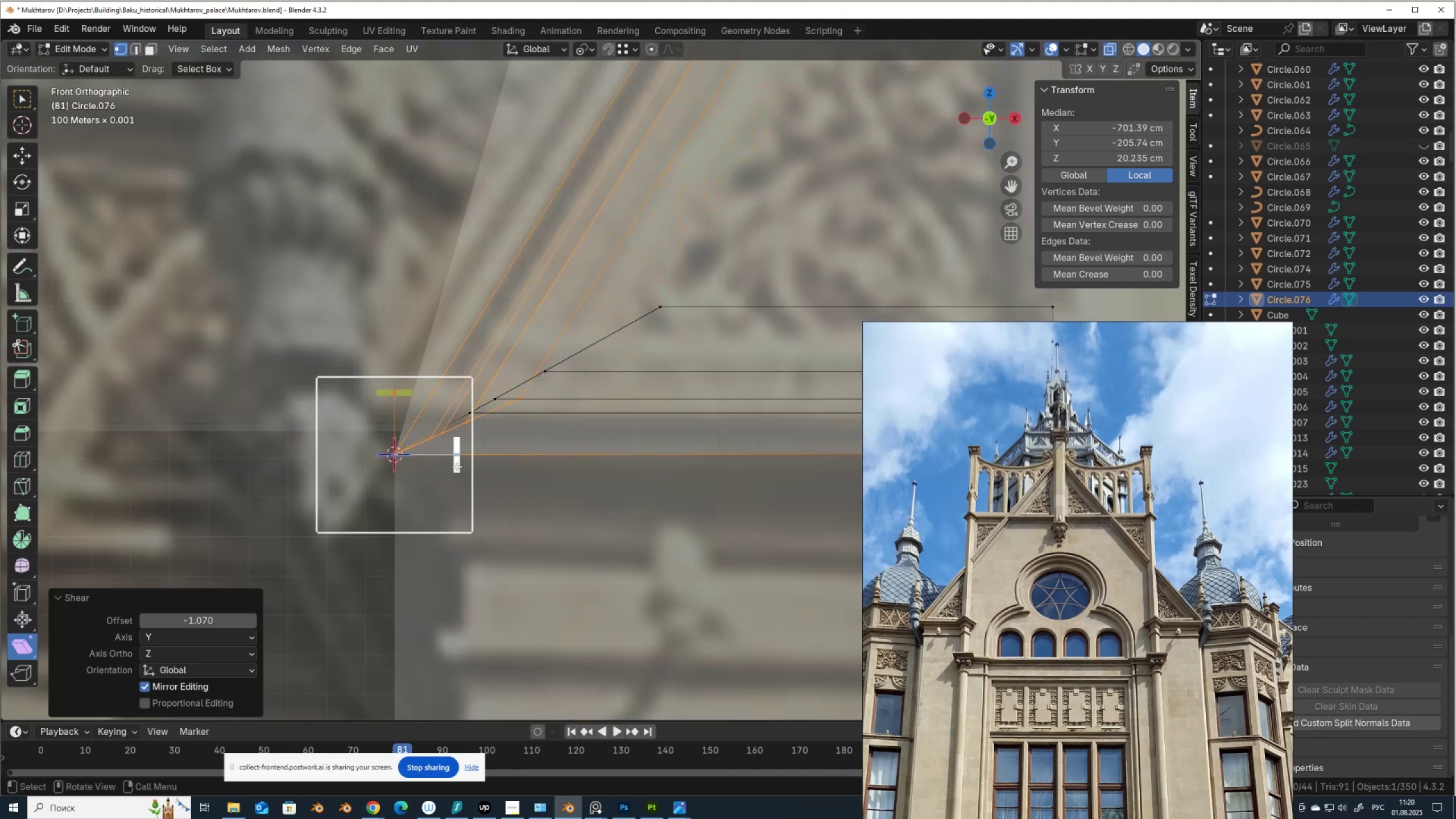 
key(Control+Z)
 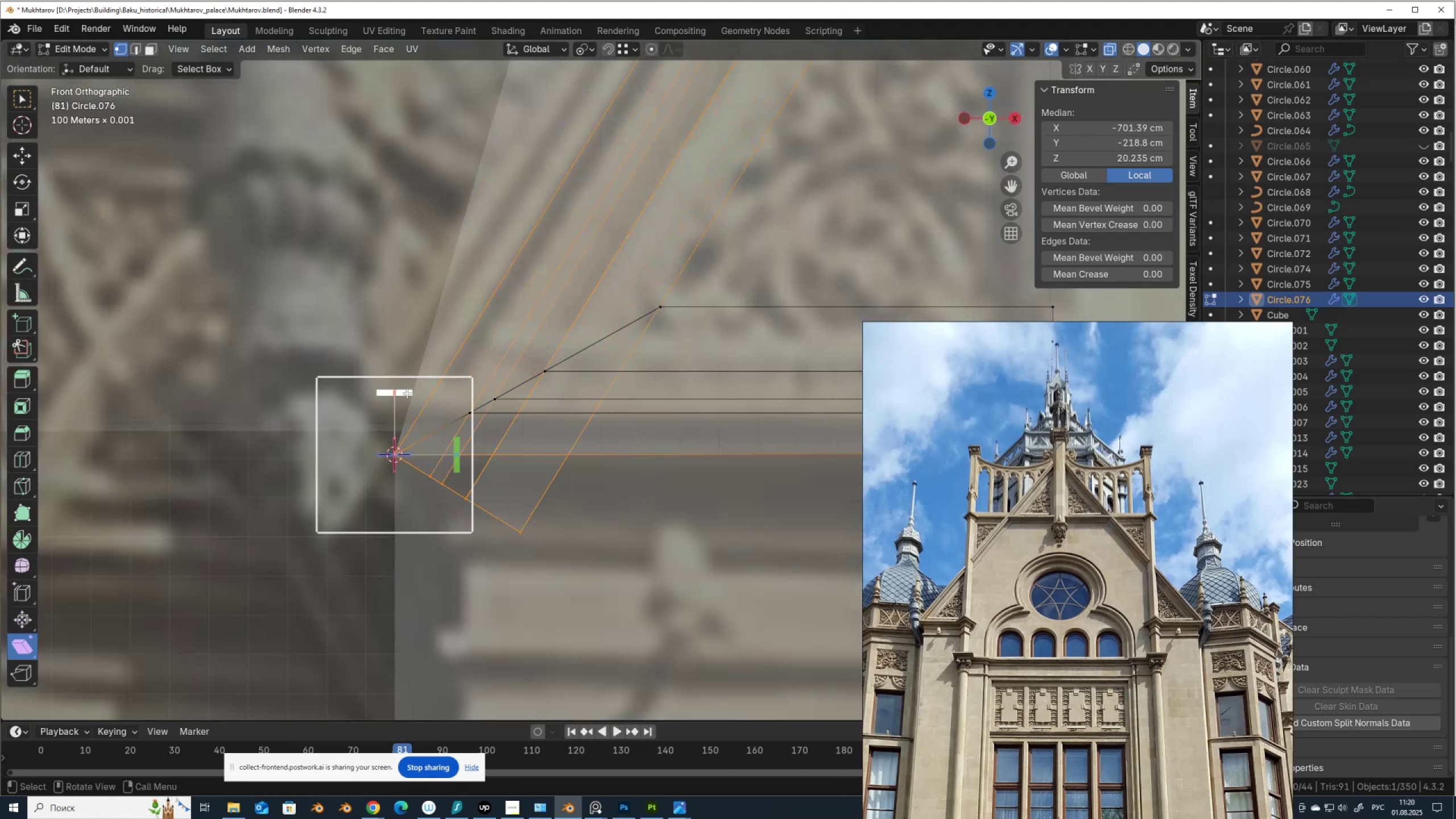 
left_click_drag(start_coordinate=[407, 391], to_coordinate=[102, 681])
 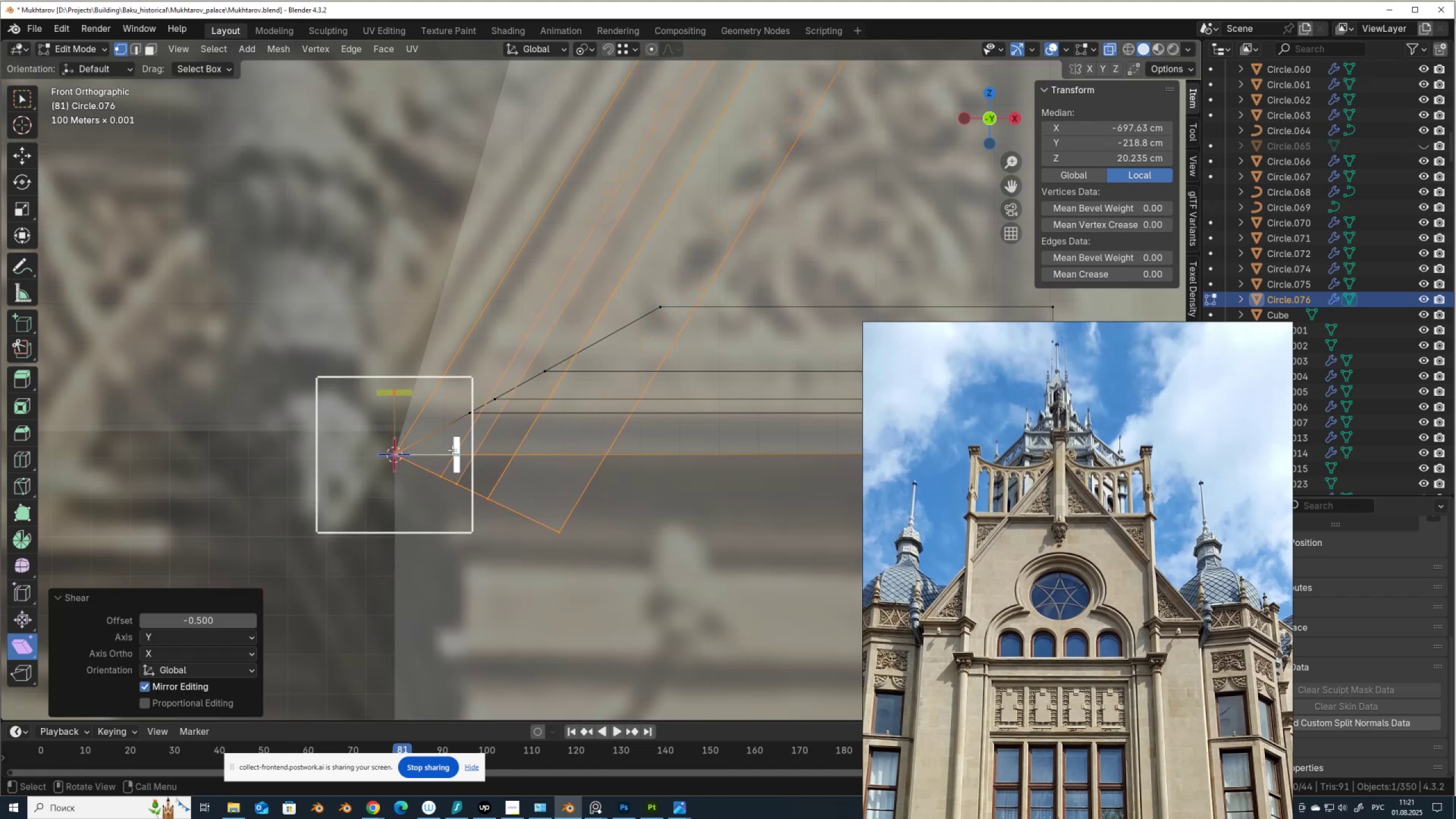 
left_click_drag(start_coordinate=[456, 447], to_coordinate=[663, 620])
 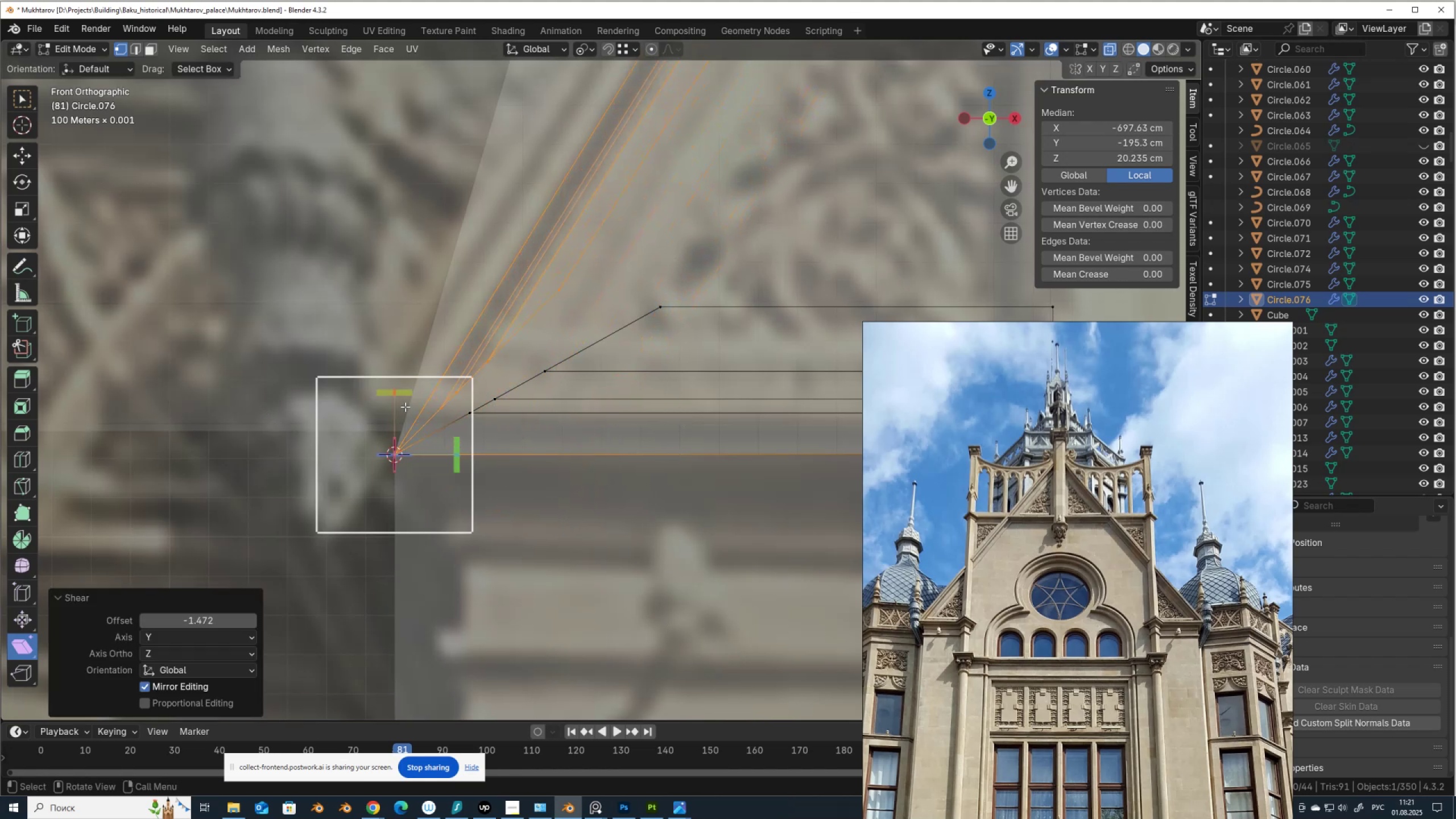 
left_click_drag(start_coordinate=[405, 393], to_coordinate=[789, 537])
 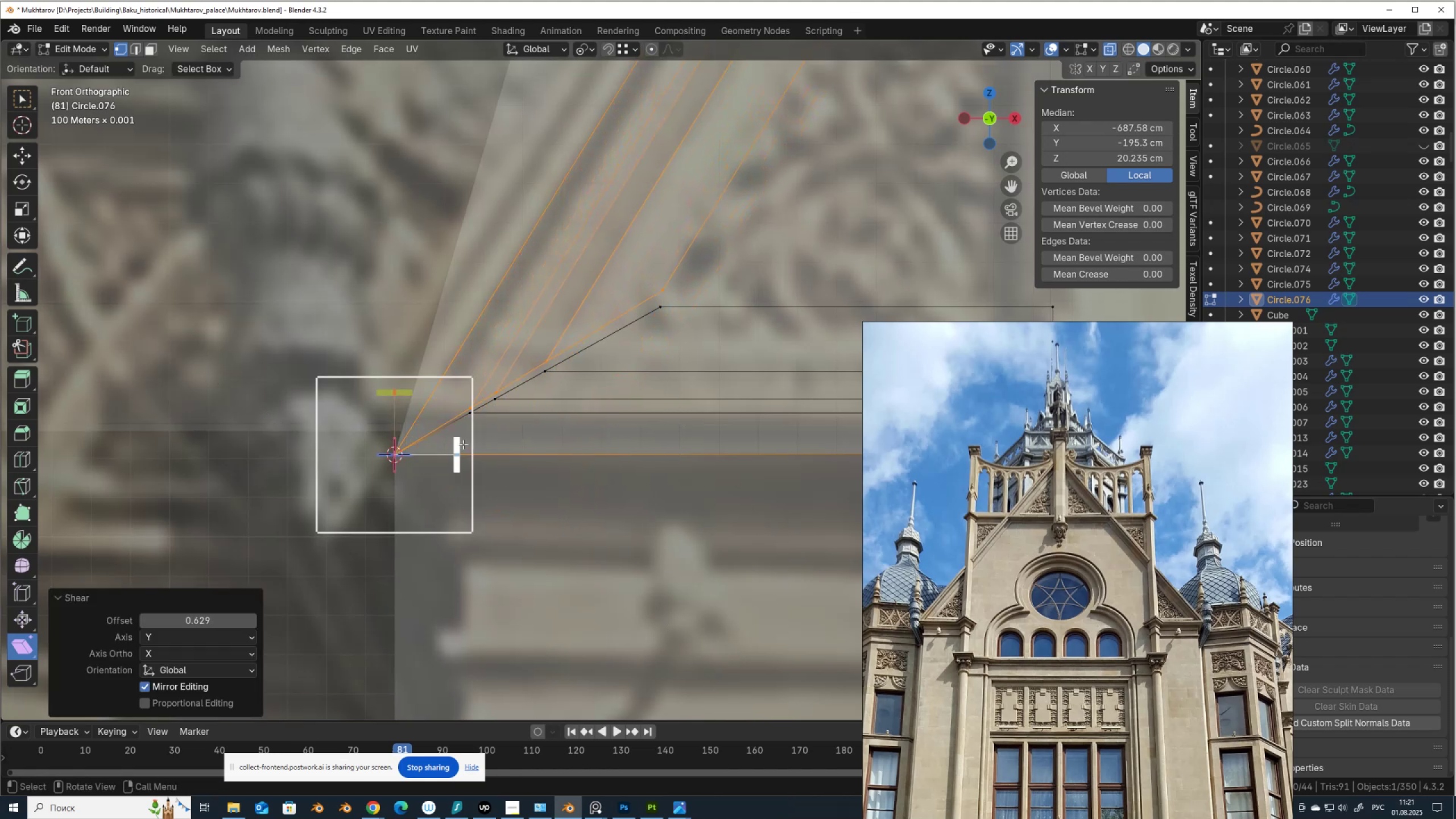 
left_click_drag(start_coordinate=[457, 439], to_coordinate=[442, 462])
 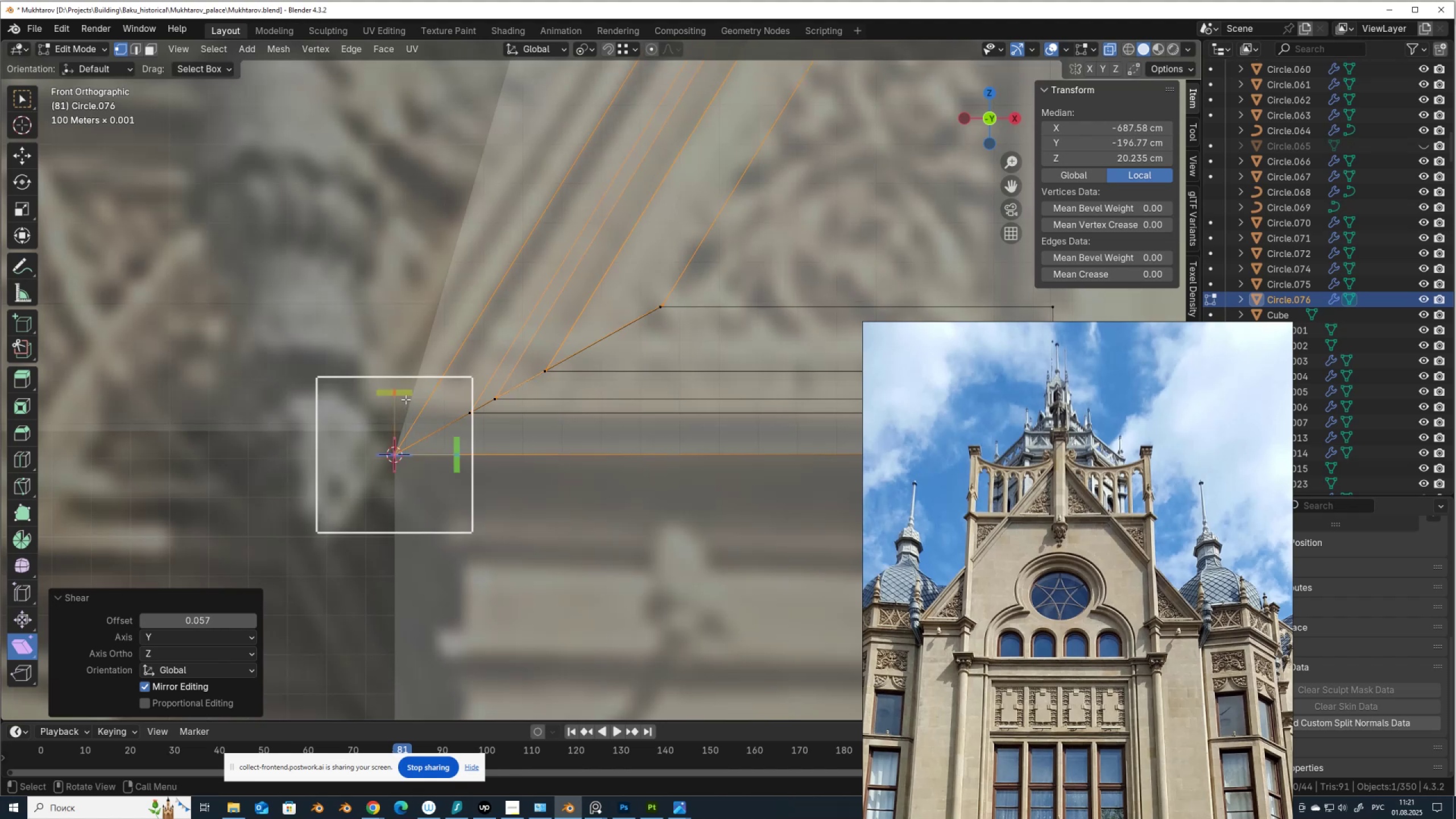 
left_click_drag(start_coordinate=[407, 394], to_coordinate=[392, 394])
 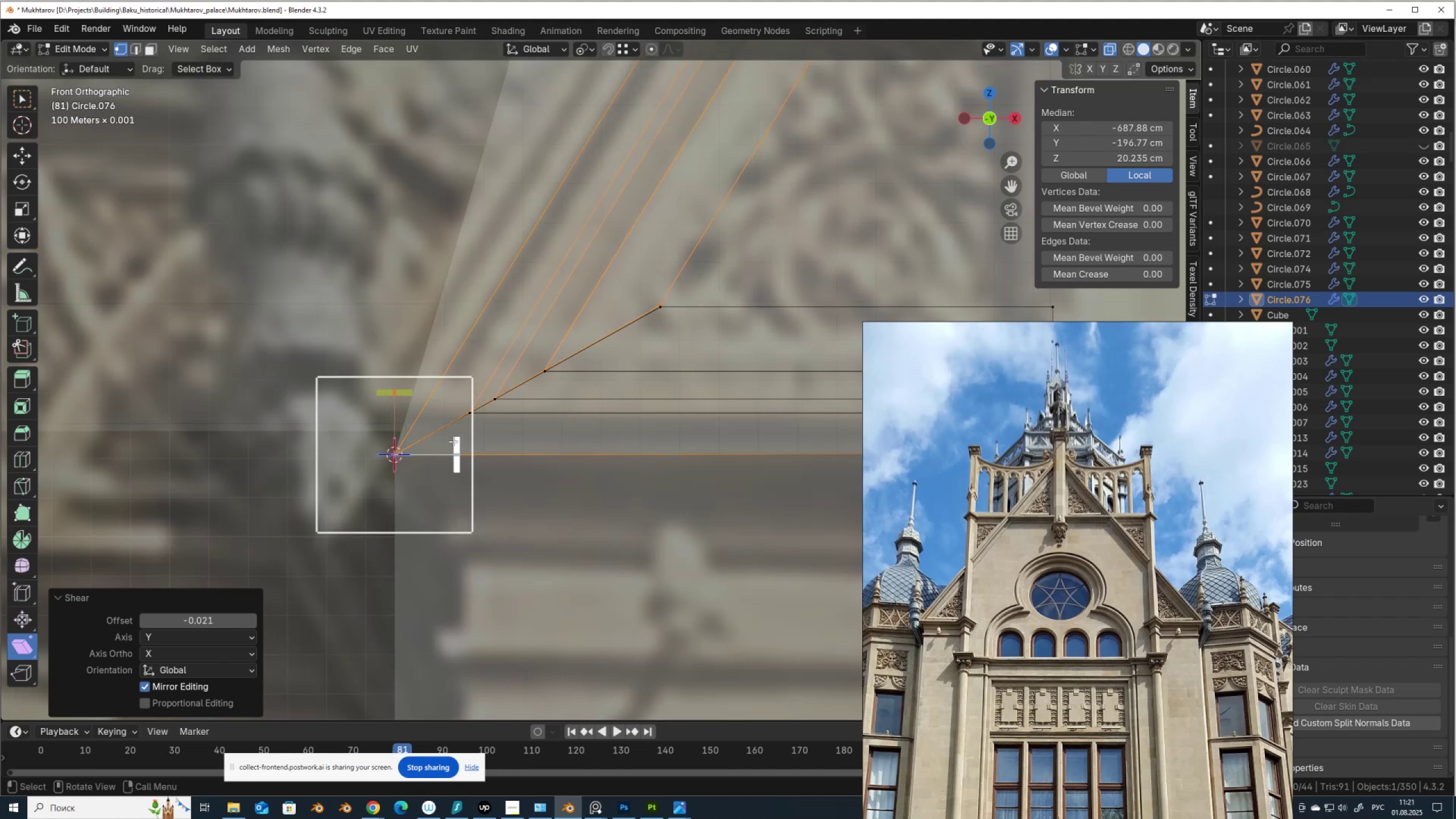 
left_click_drag(start_coordinate=[458, 442], to_coordinate=[456, 448])
 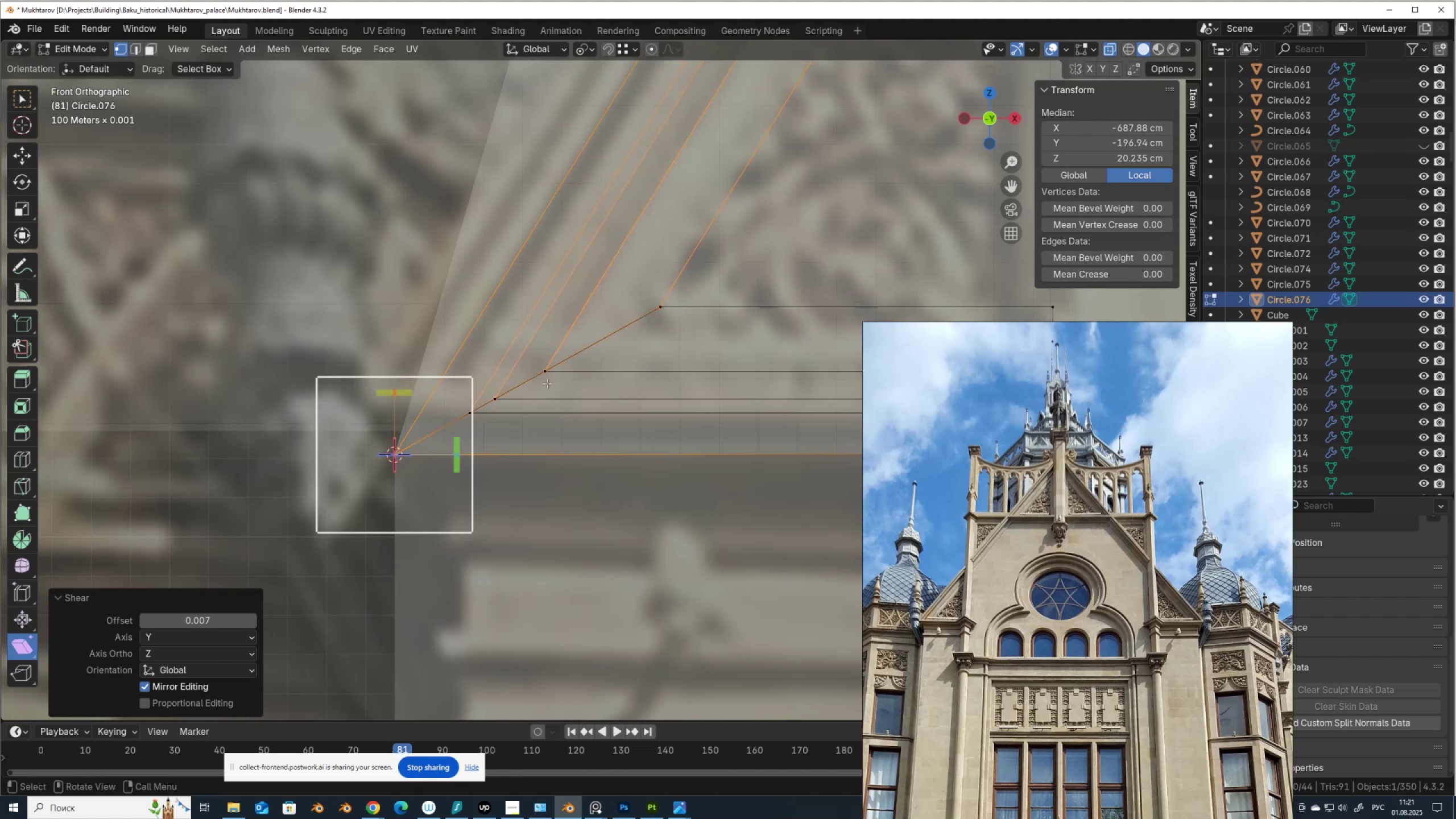 
scroll: coordinate [548, 383], scroll_direction: down, amount: 11.0
 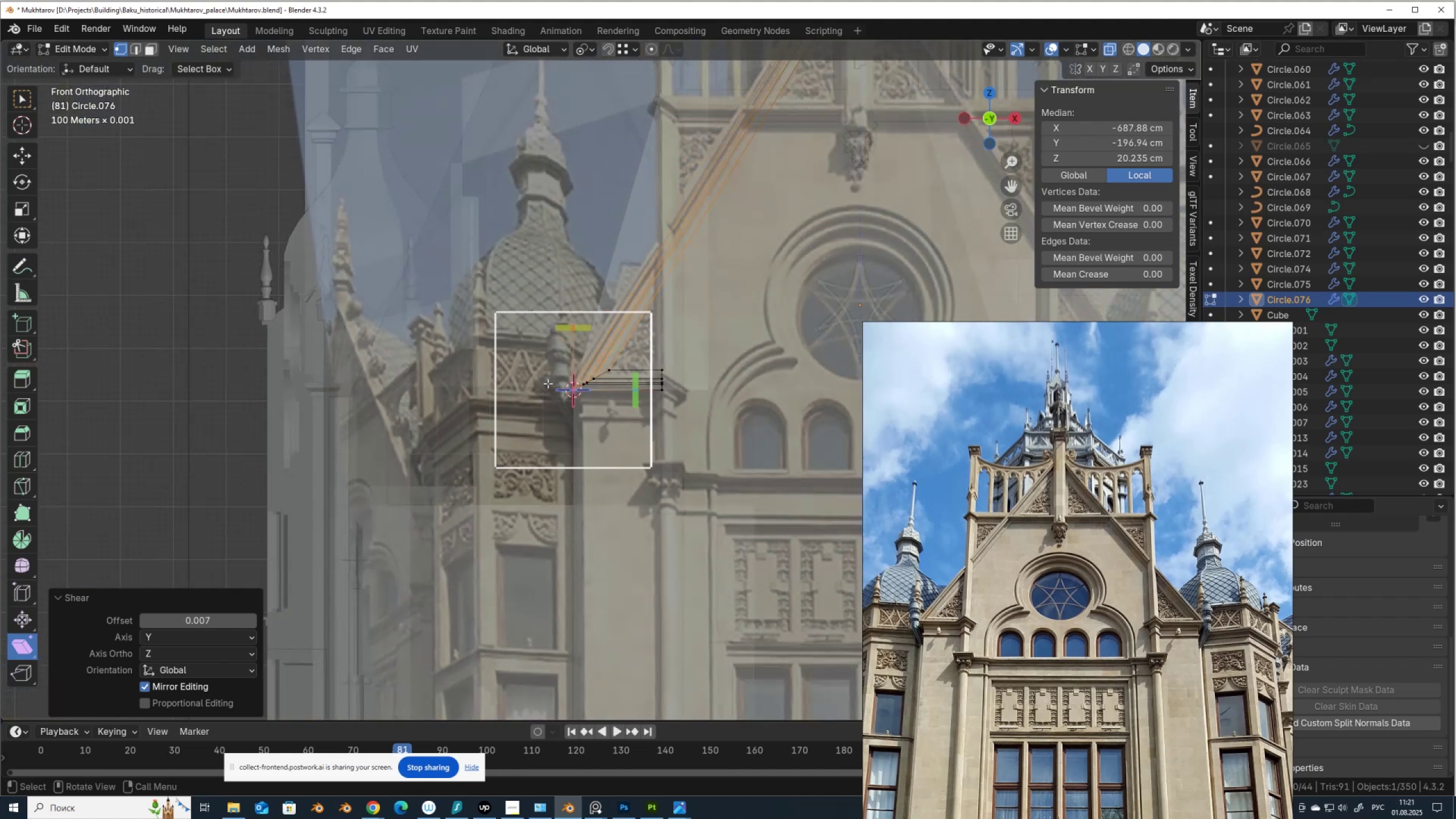 
hold_key(key=ShiftLeft, duration=0.65)
 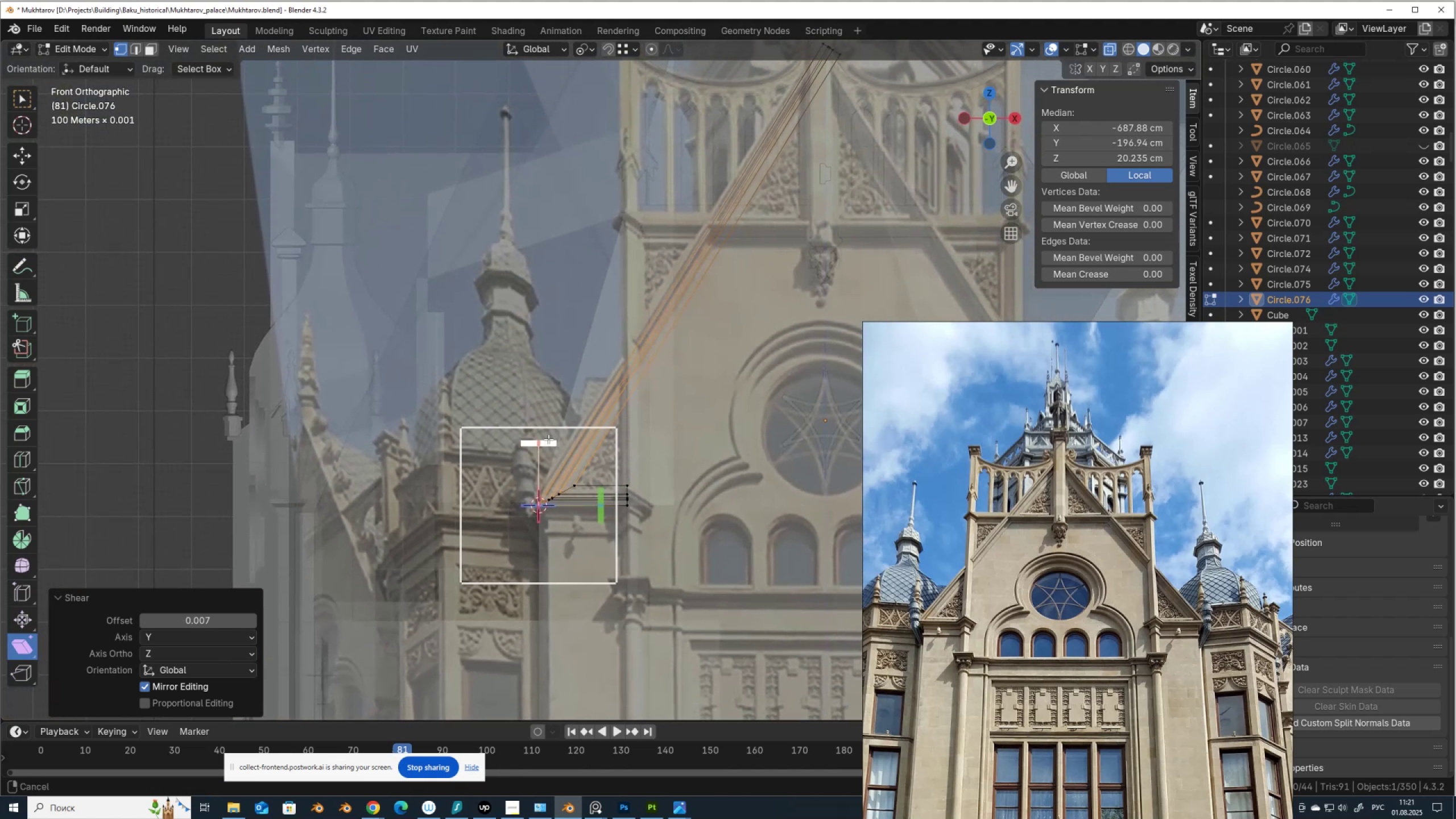 
scroll: coordinate [524, 508], scroll_direction: up, amount: 6.0
 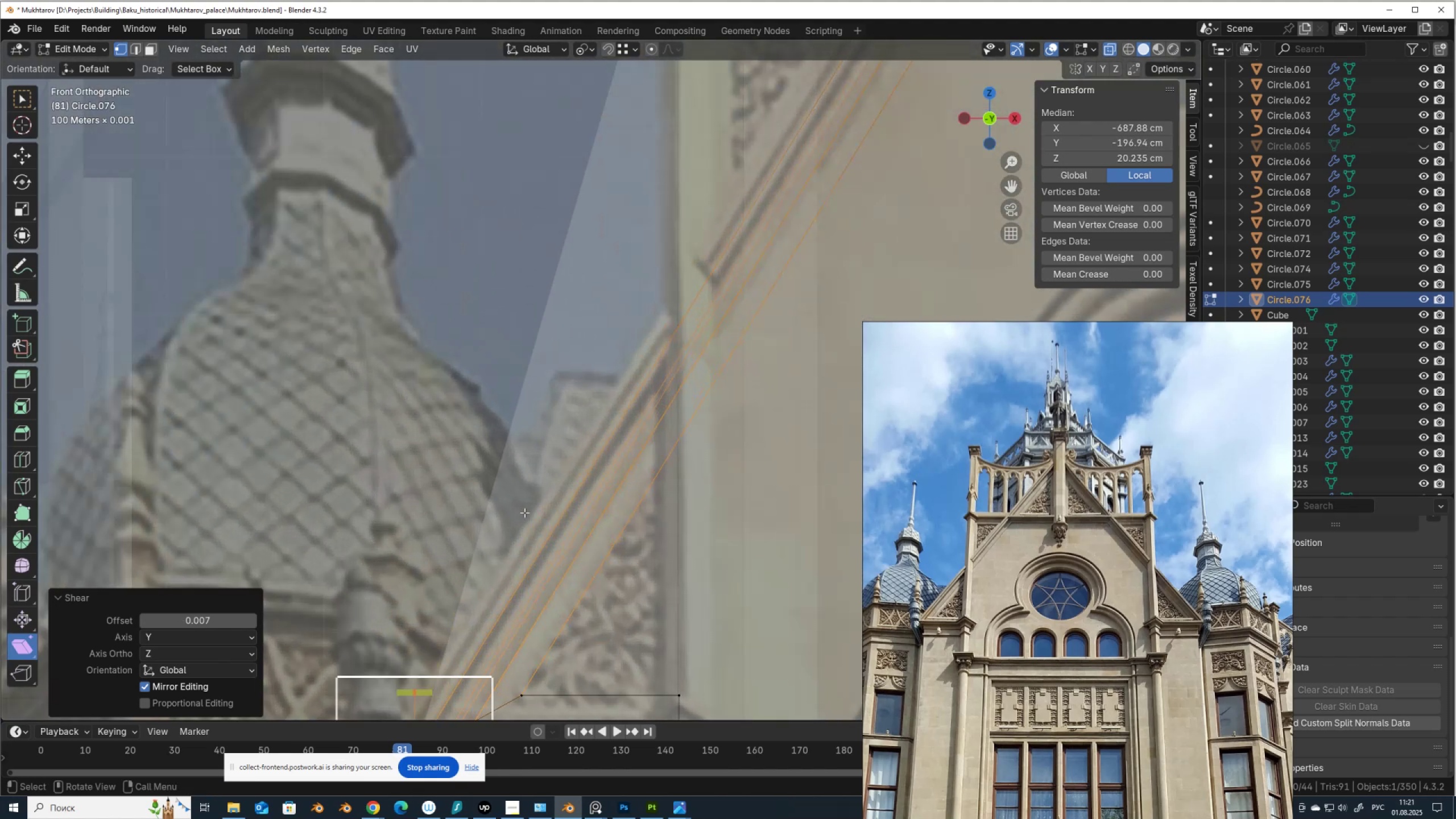 
hold_key(key=ShiftLeft, duration=0.41)
scroll: coordinate [586, 438], scroll_direction: up, amount: 6.0
 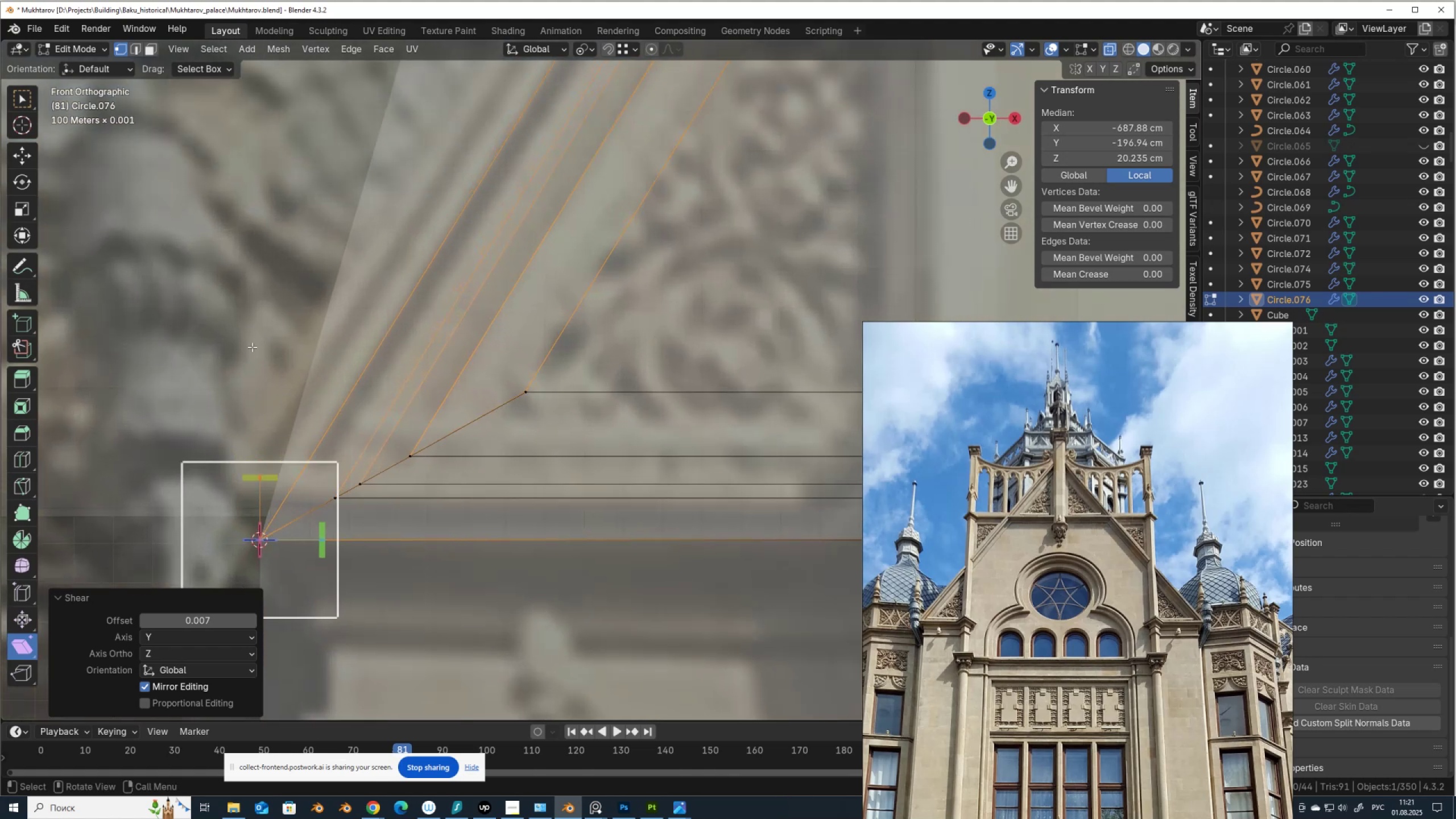 
left_click_drag(start_coordinate=[126, 287], to_coordinate=[634, 593])
 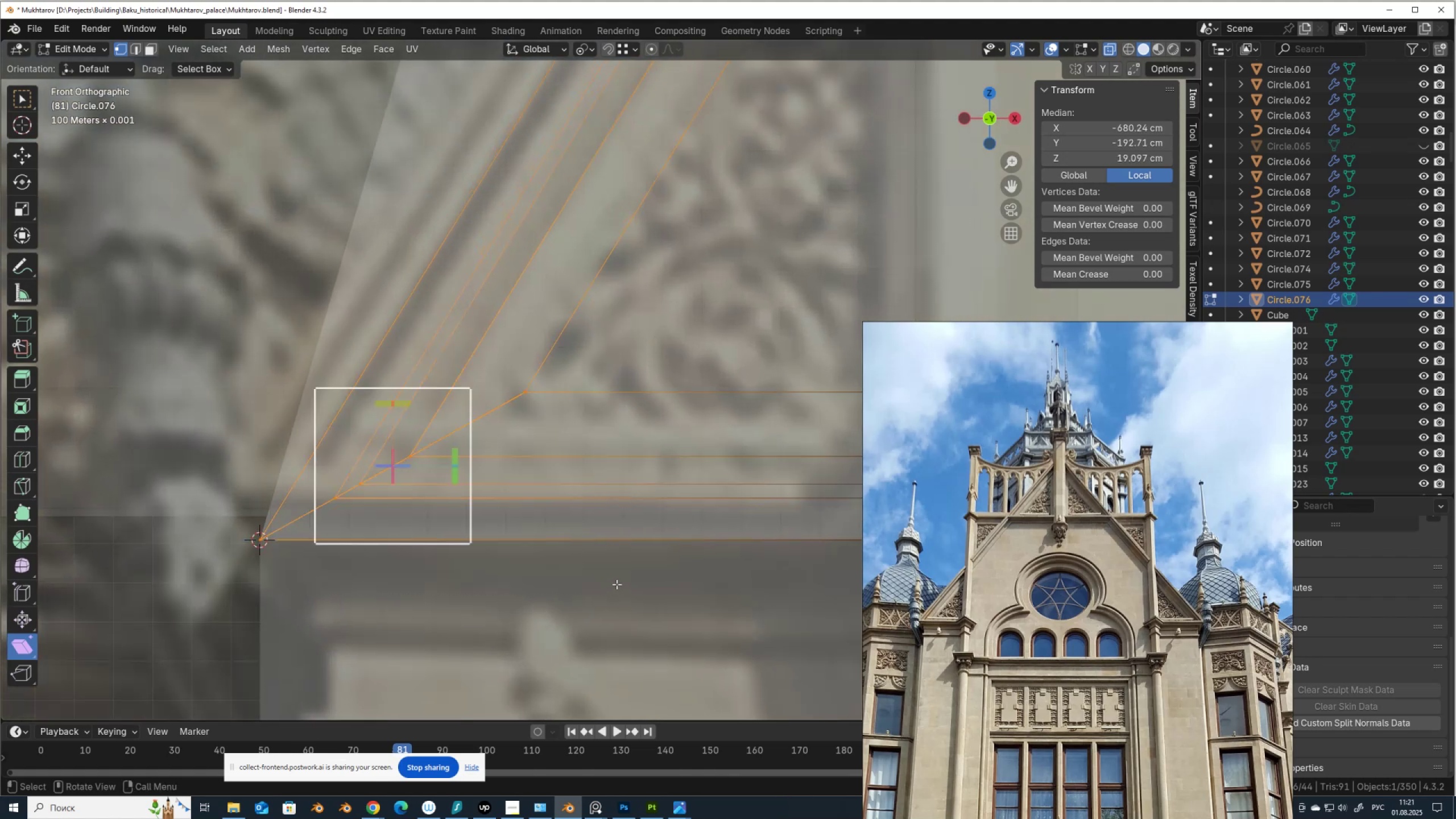 
key(M)
 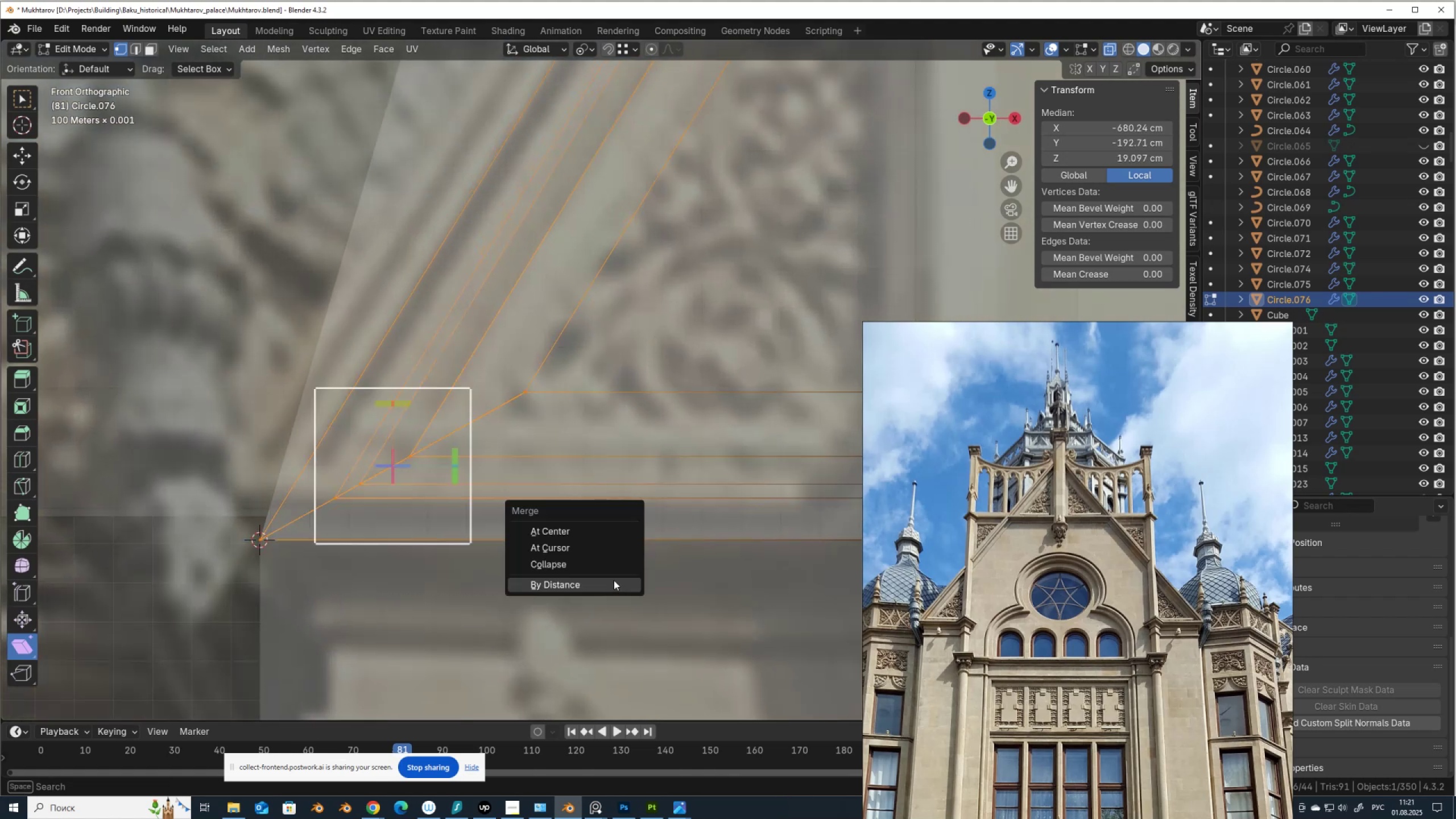 
left_click([614, 580])
 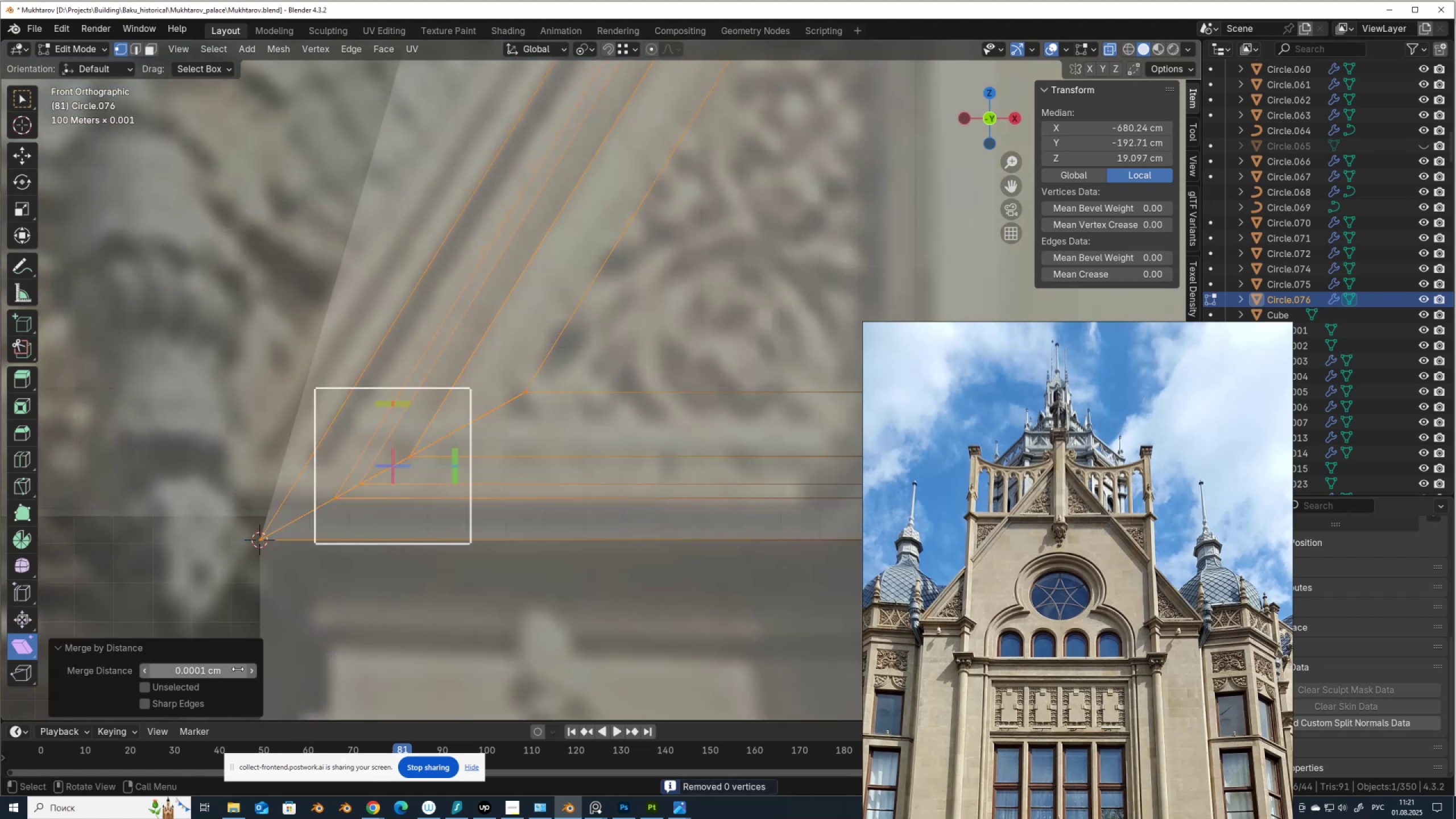 
left_click([250, 671])
 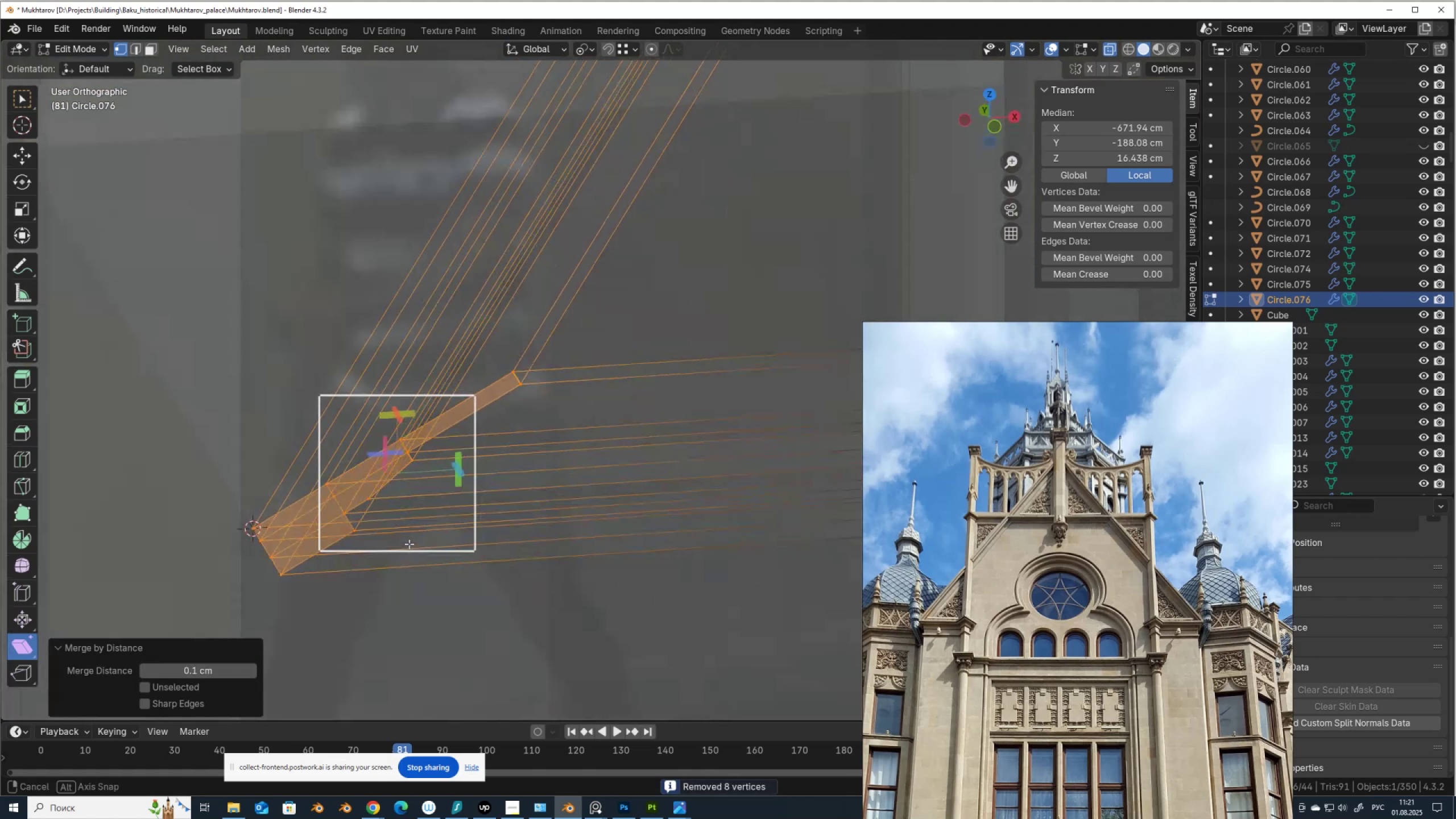 
key(X)
 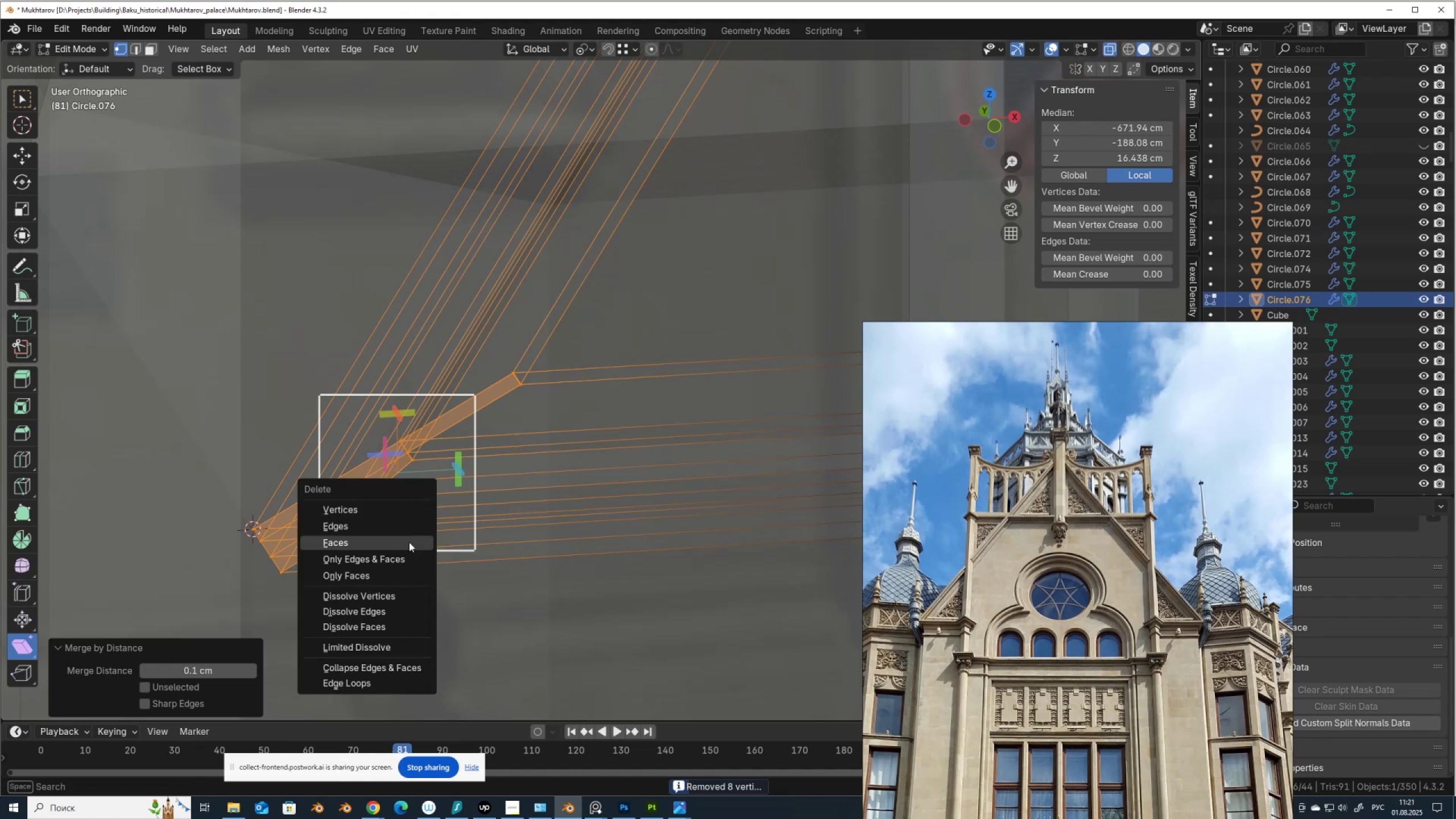 
left_click([409, 542])
 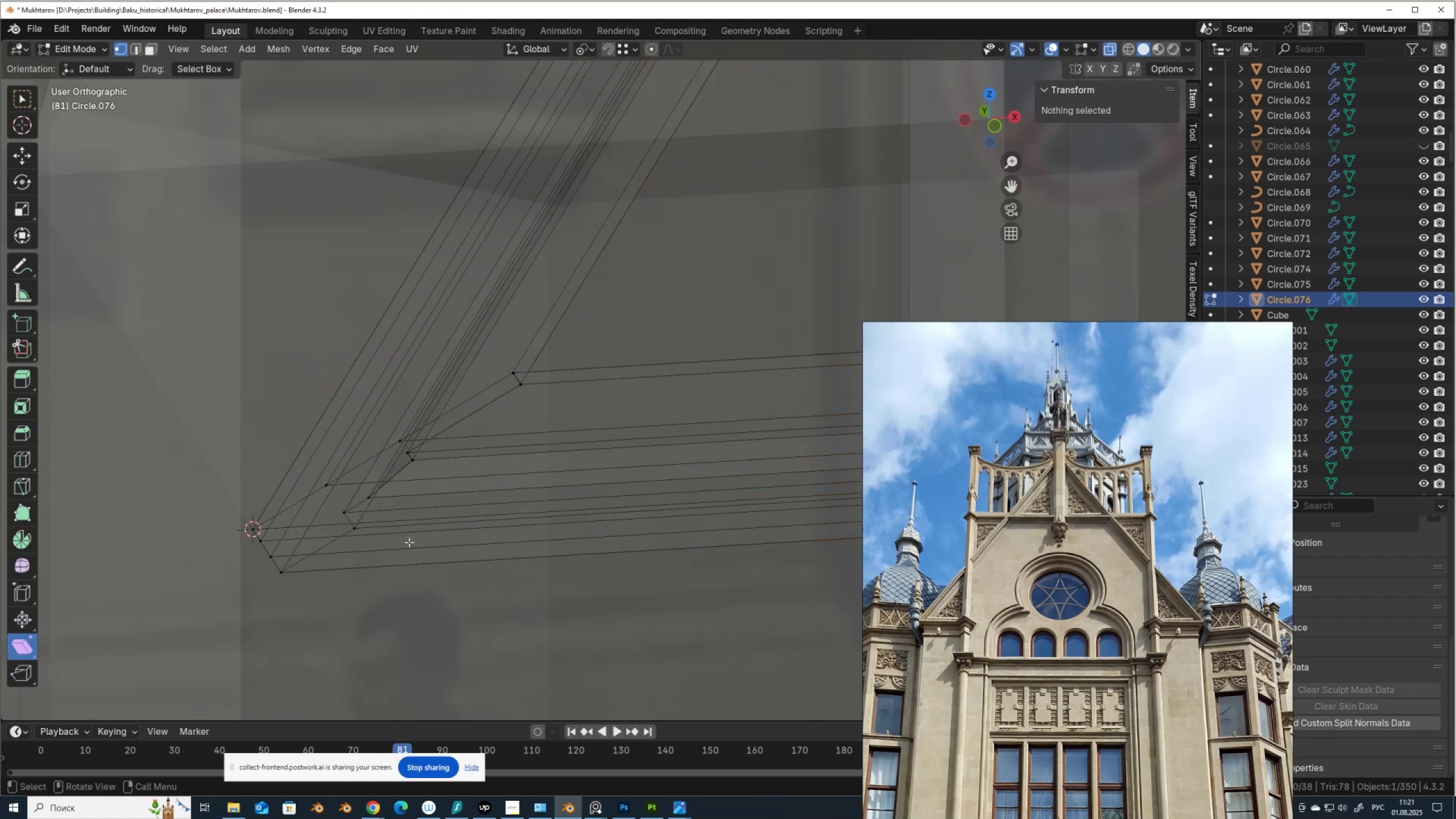 
left_click_drag(start_coordinate=[93, 200], to_coordinate=[598, 625])
 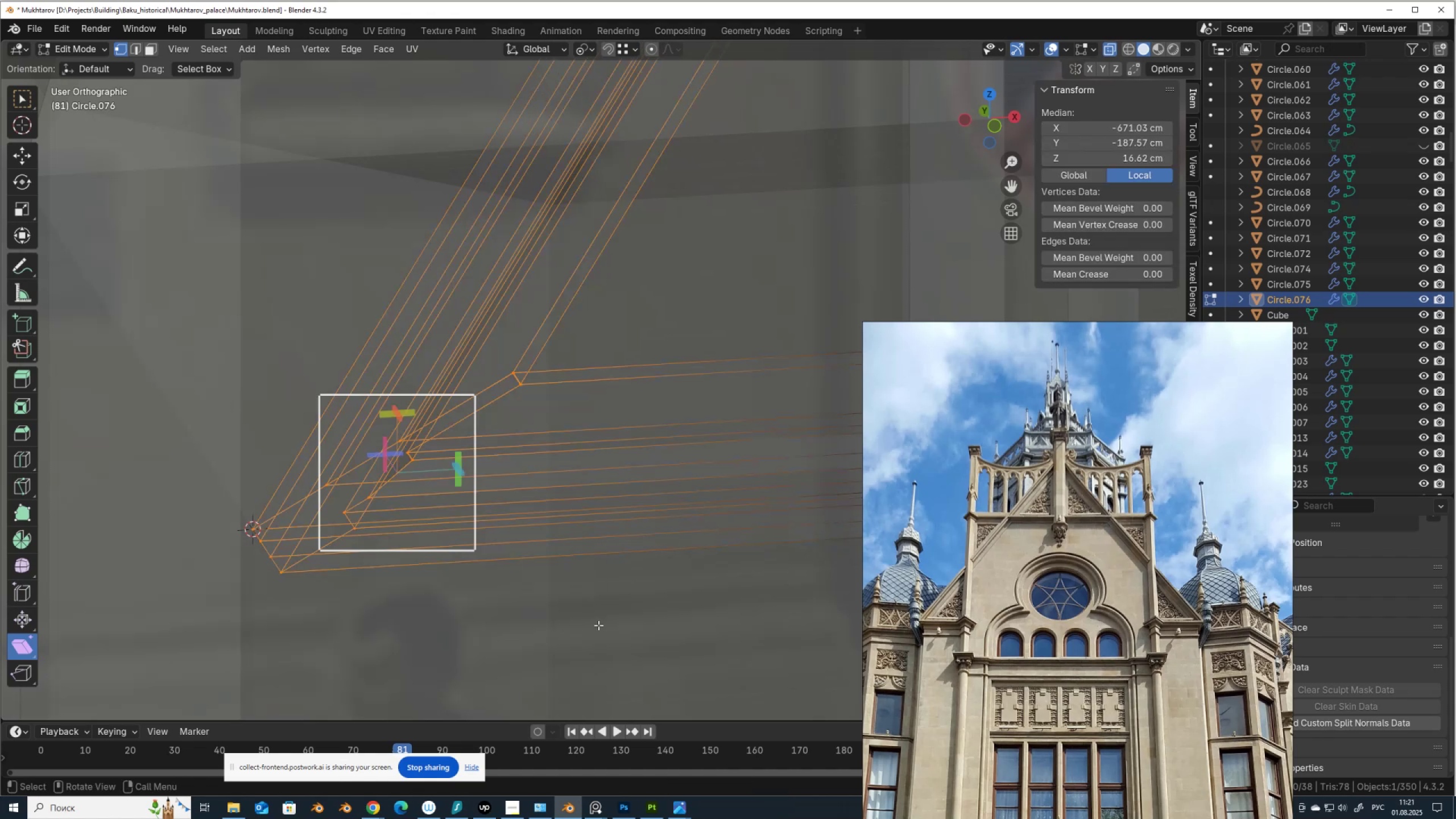 
key(M)
 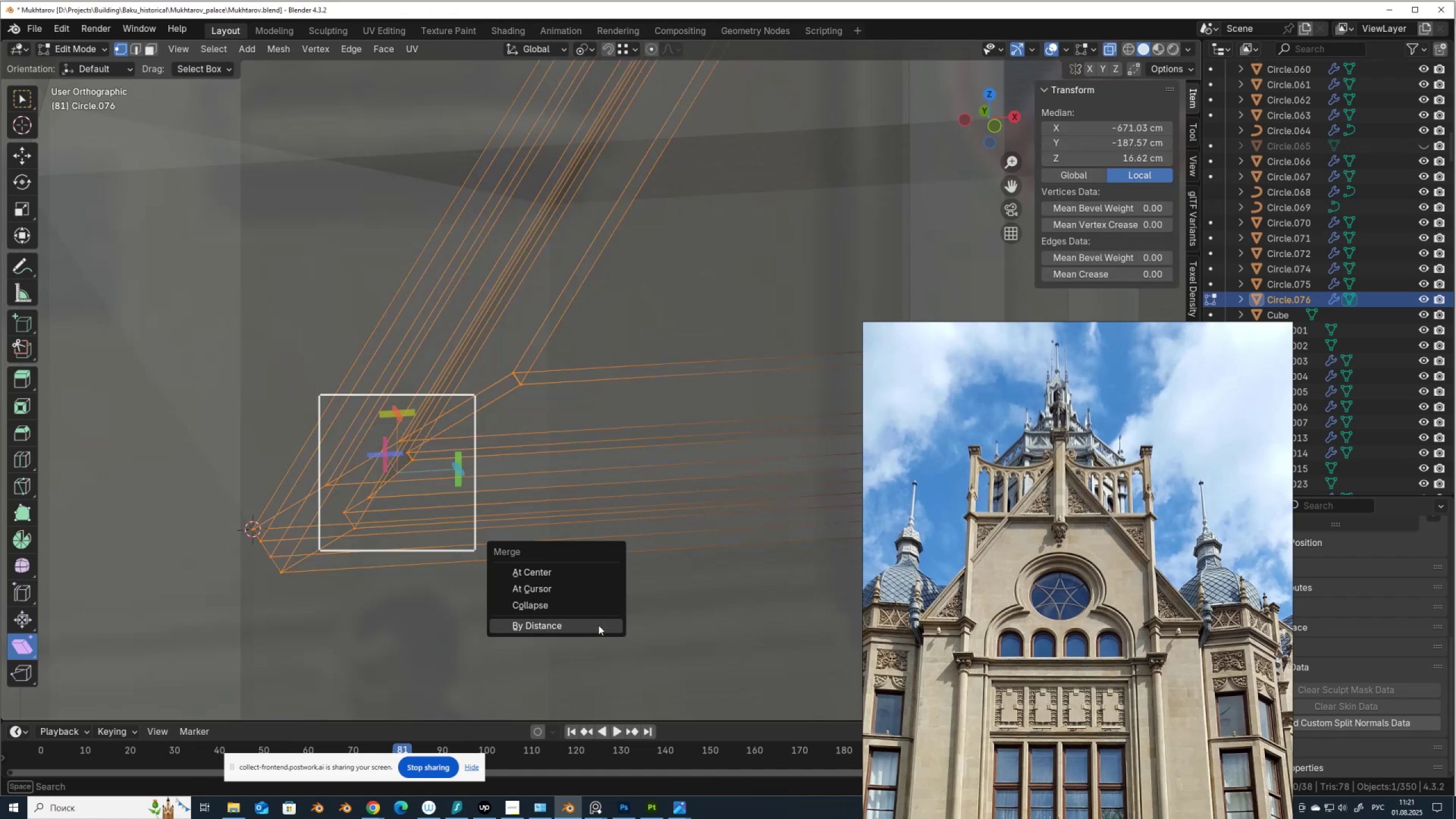 
left_click([598, 625])
 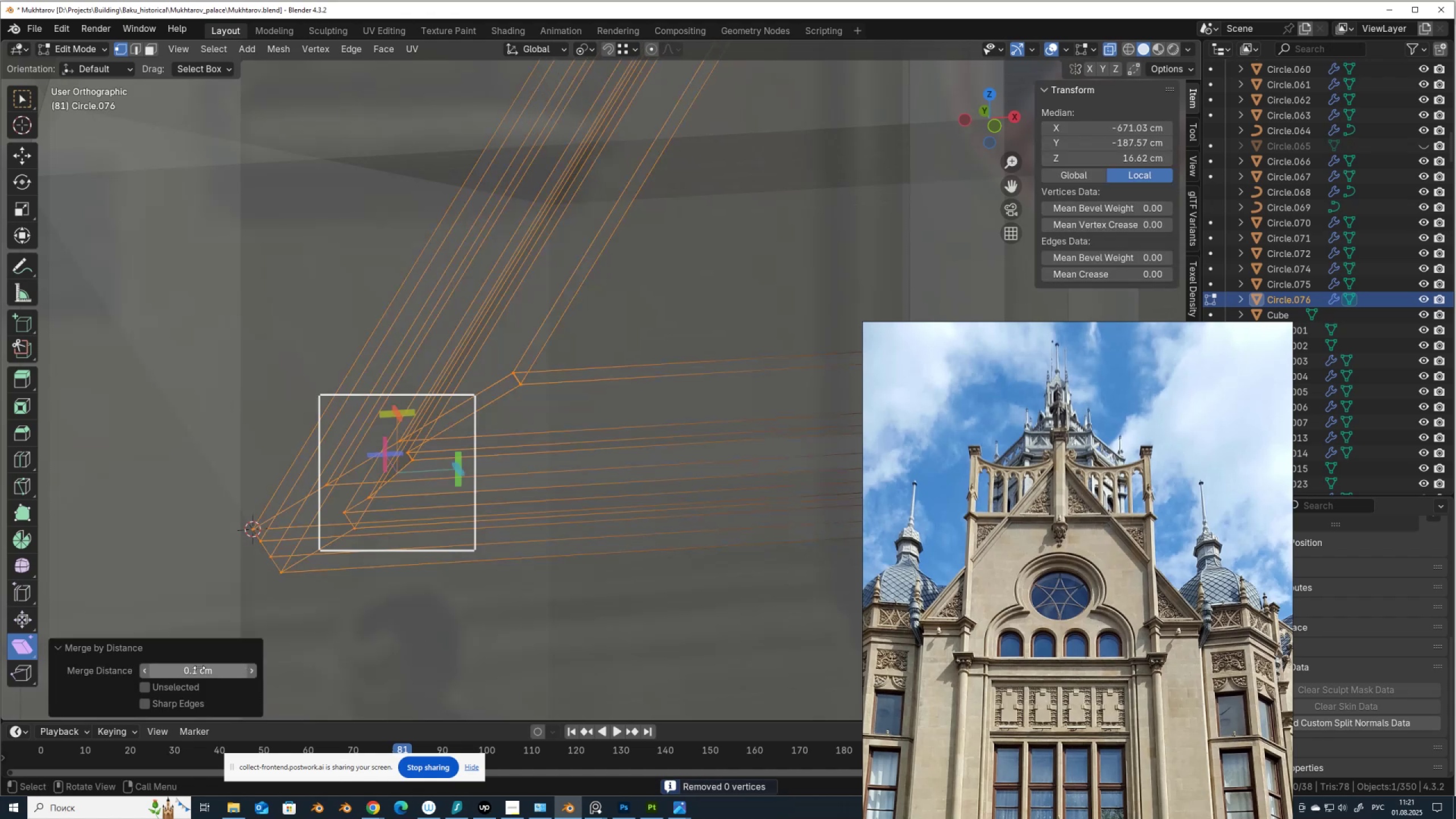 
left_click_drag(start_coordinate=[204, 670], to_coordinate=[217, 186])
 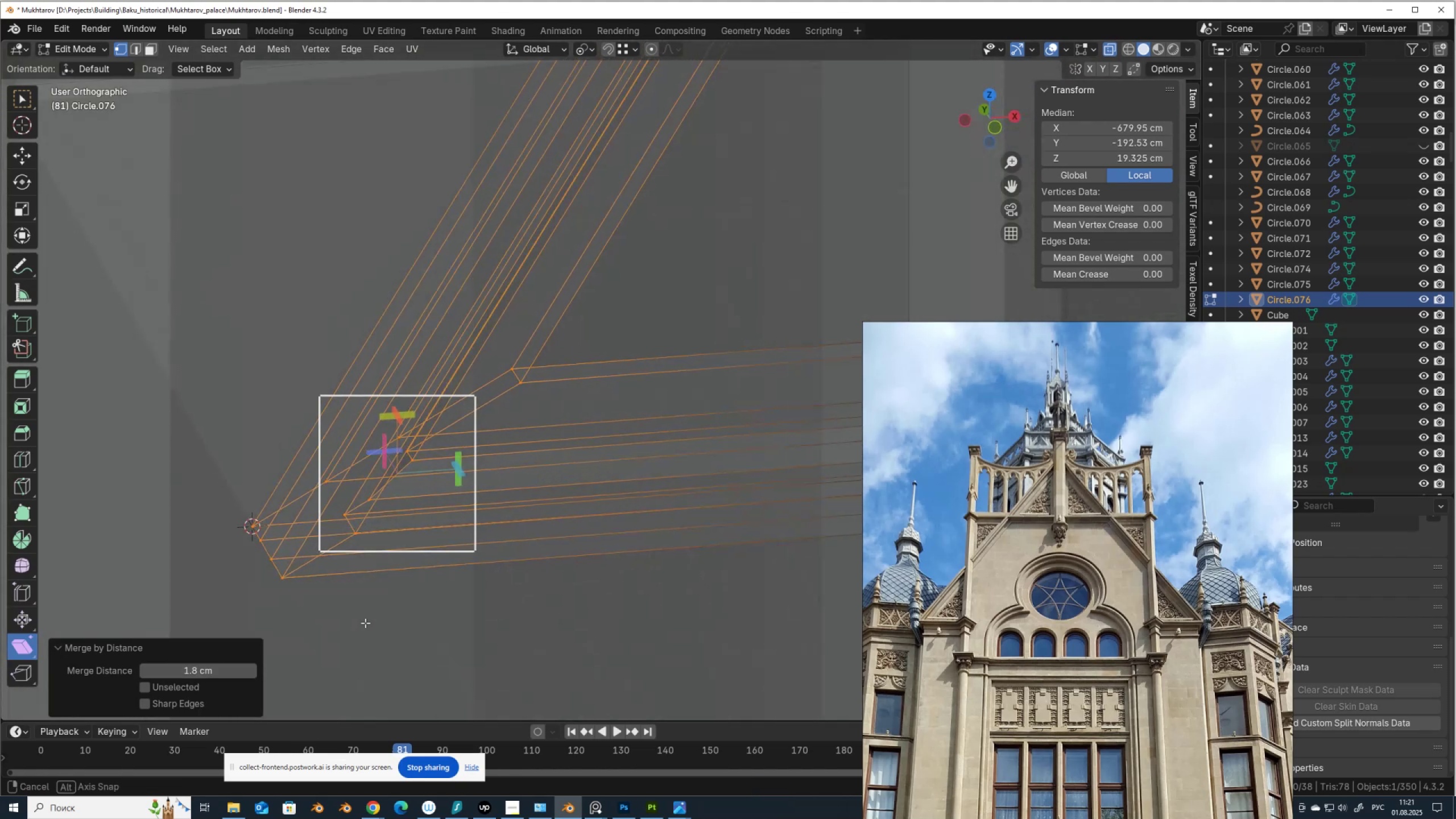 
wait(6.05)
 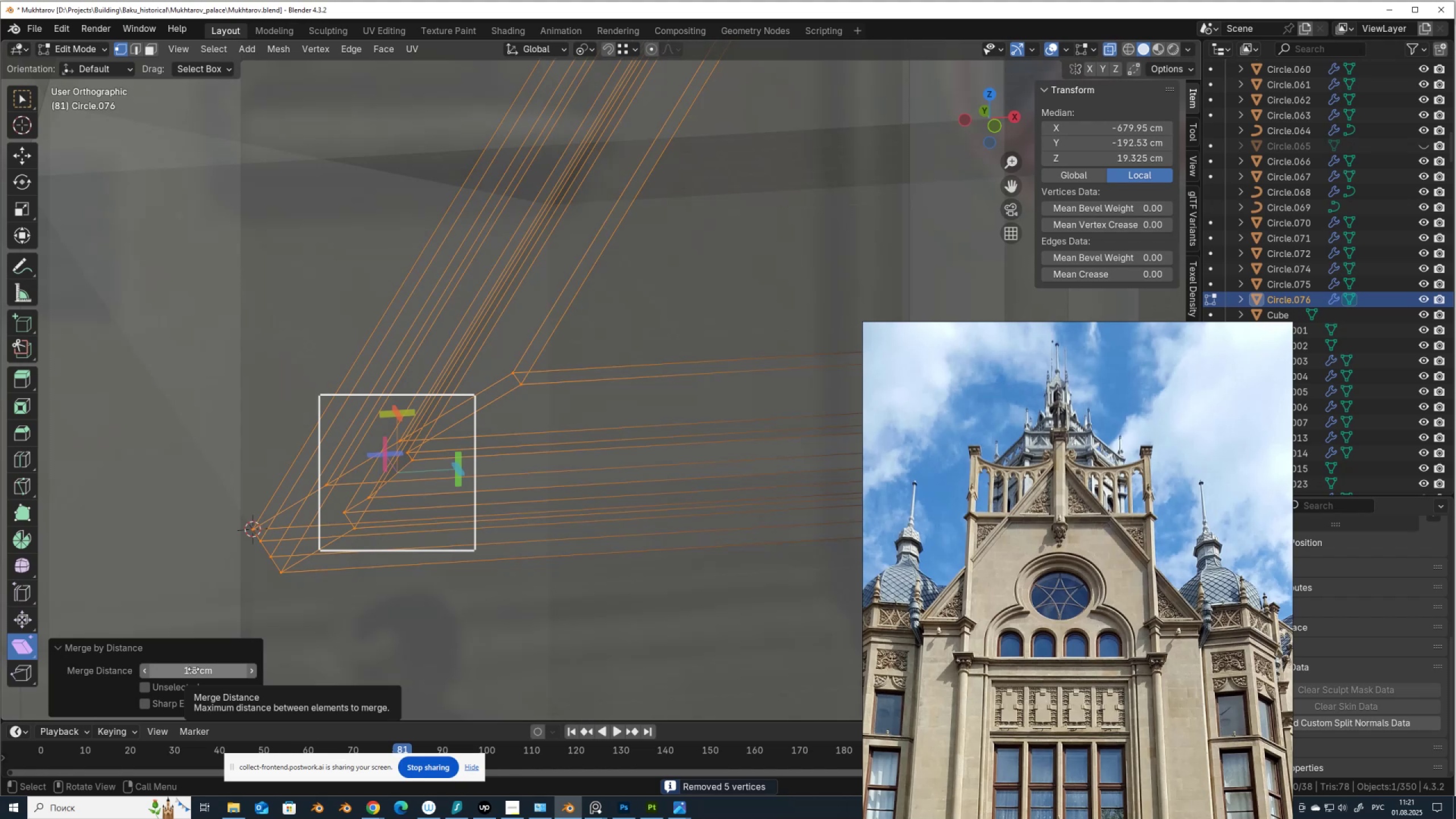 
key(Alt+AltLeft)
 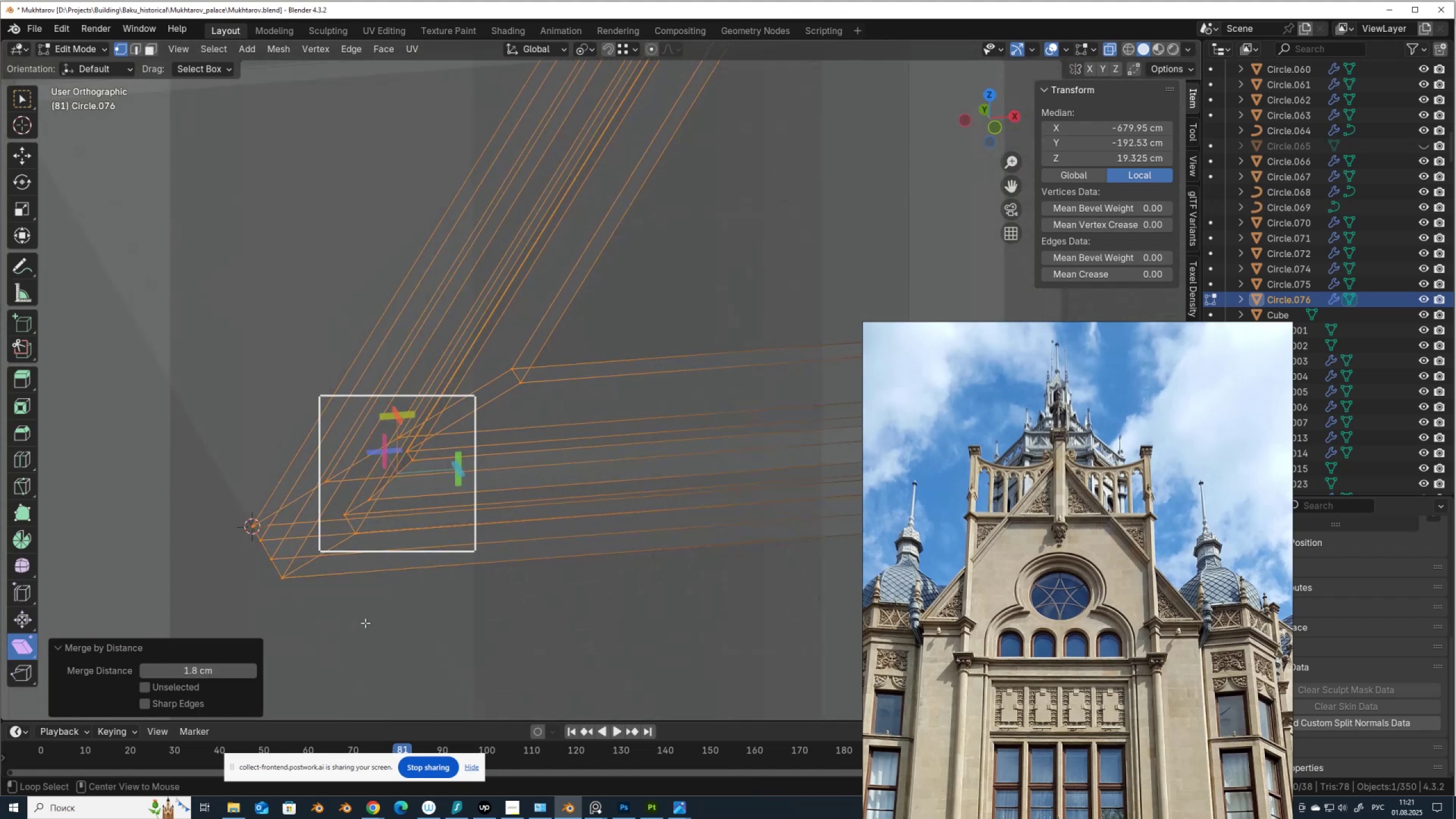 
key(Alt+Z)
 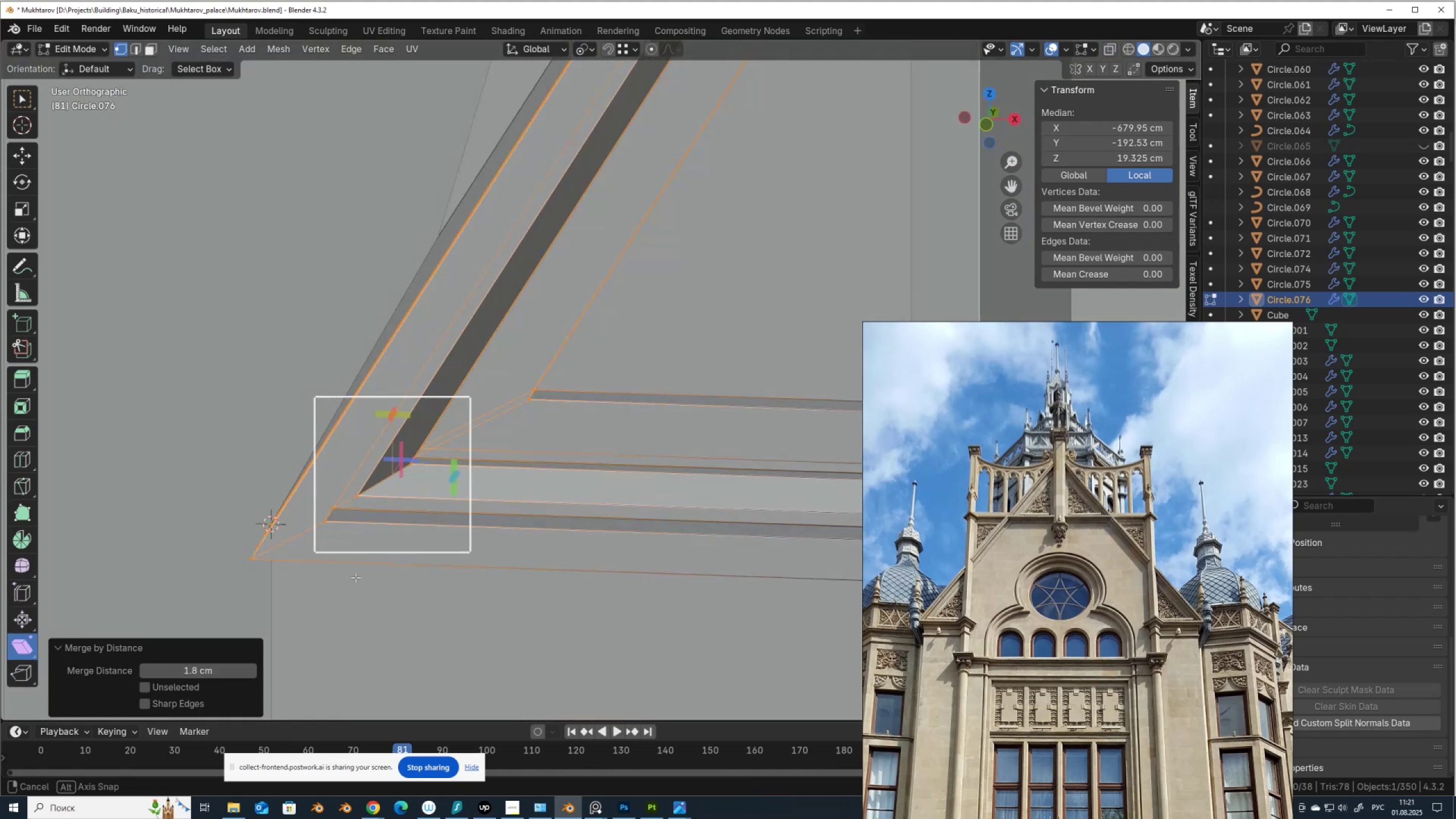 
scroll: coordinate [485, 460], scroll_direction: down, amount: 9.0
 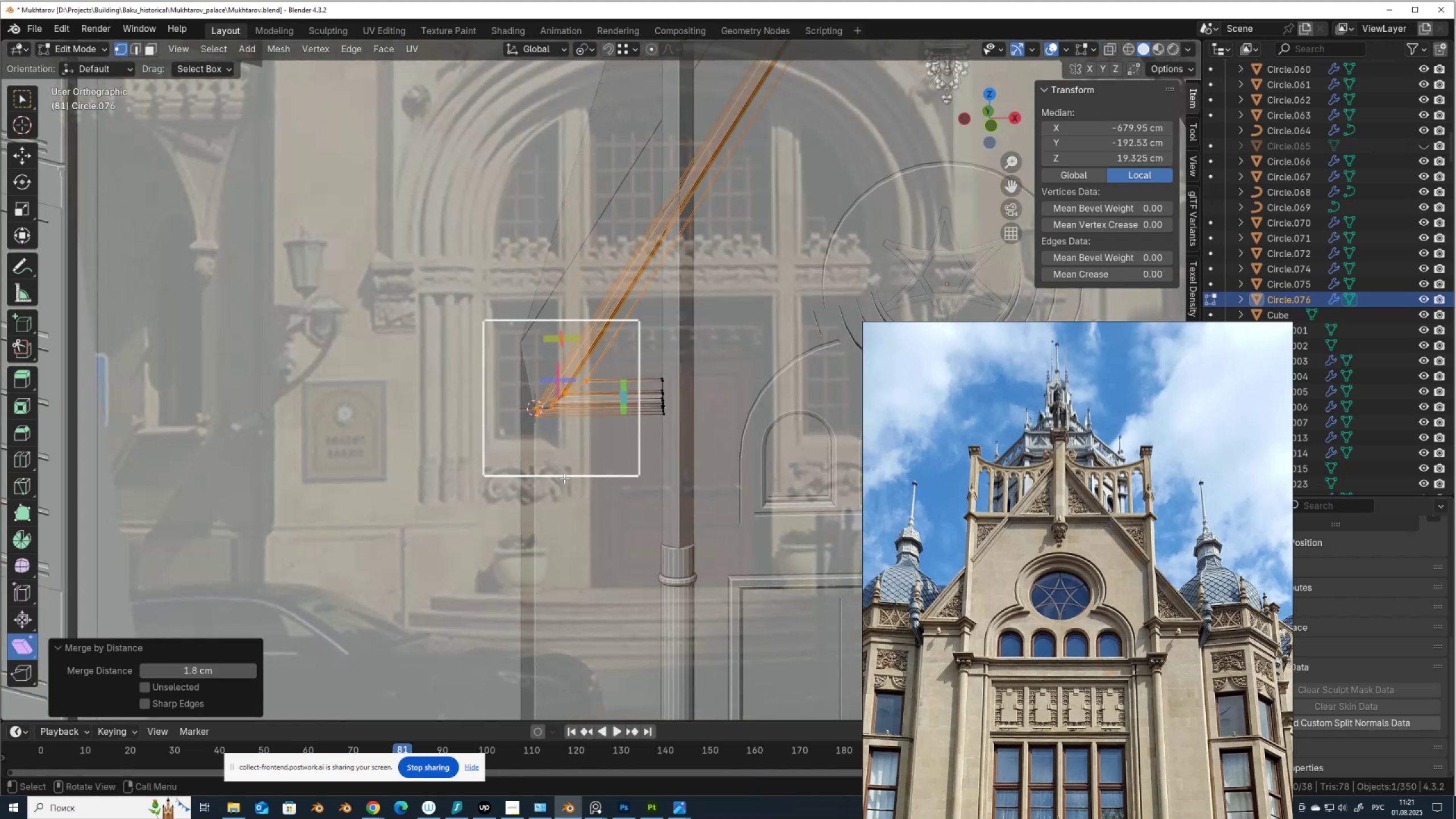 
key(Alt+AltLeft)
 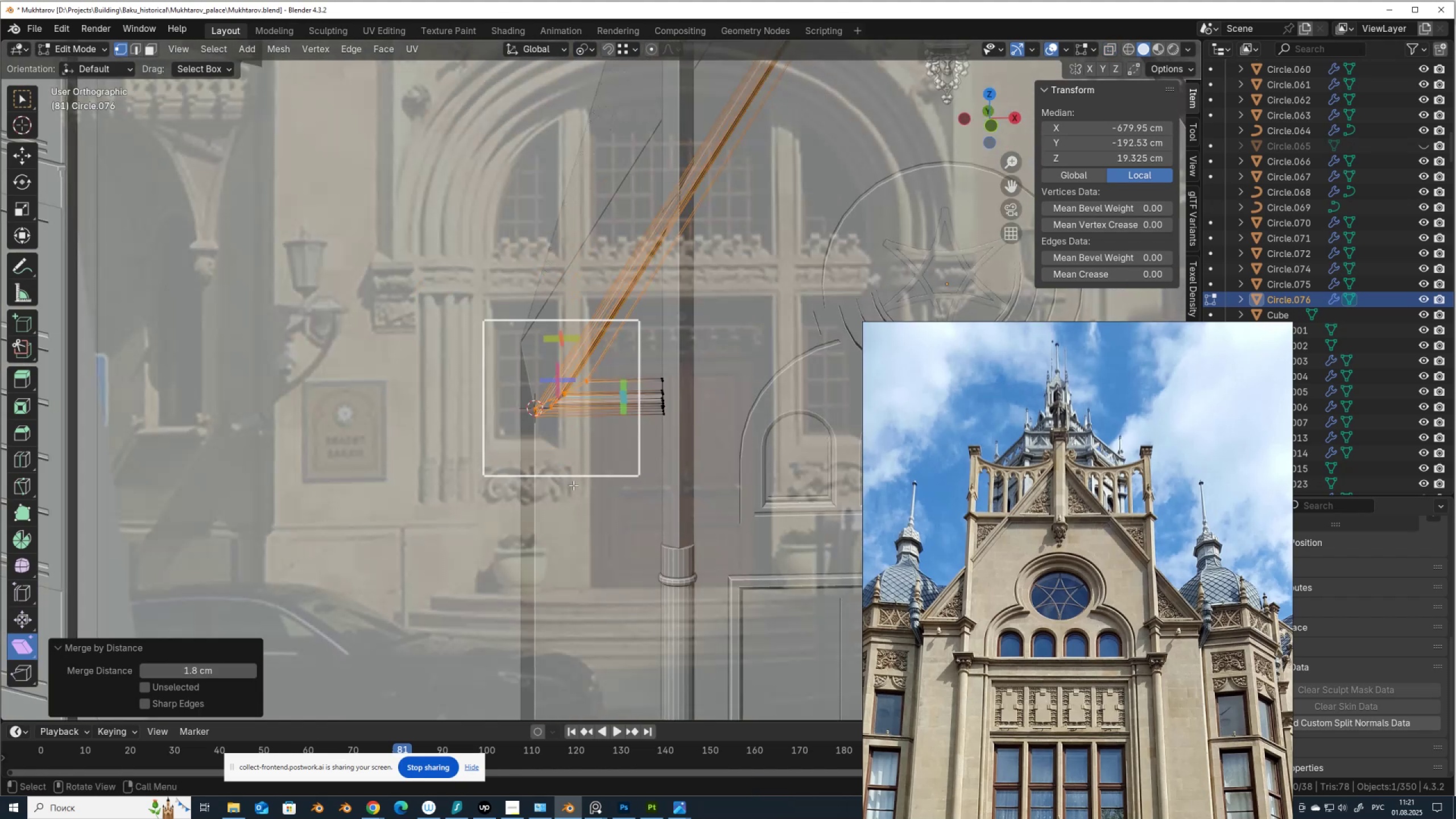 
key(Alt+Z)
 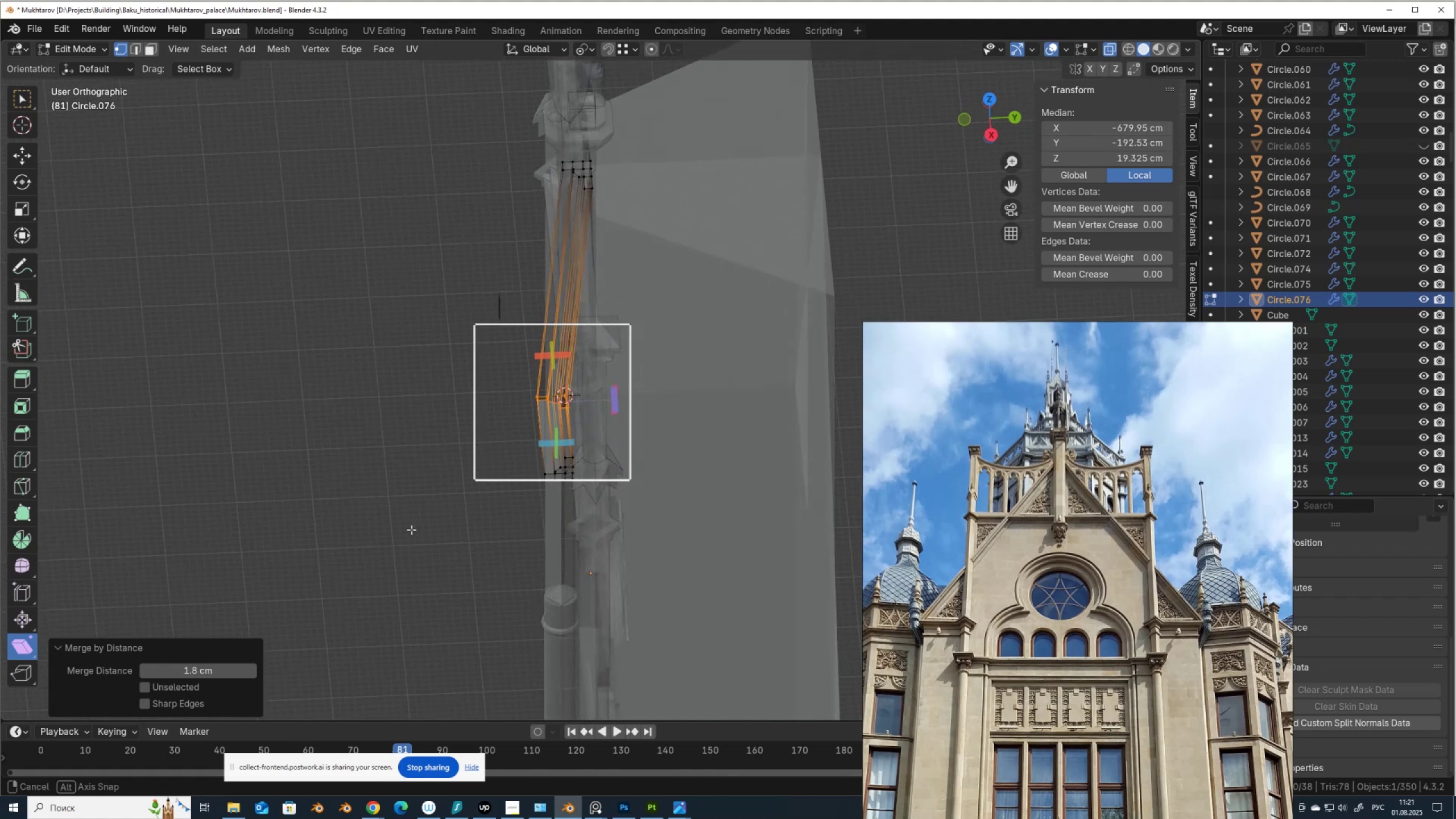 
hold_key(key=AltLeft, duration=0.55)
 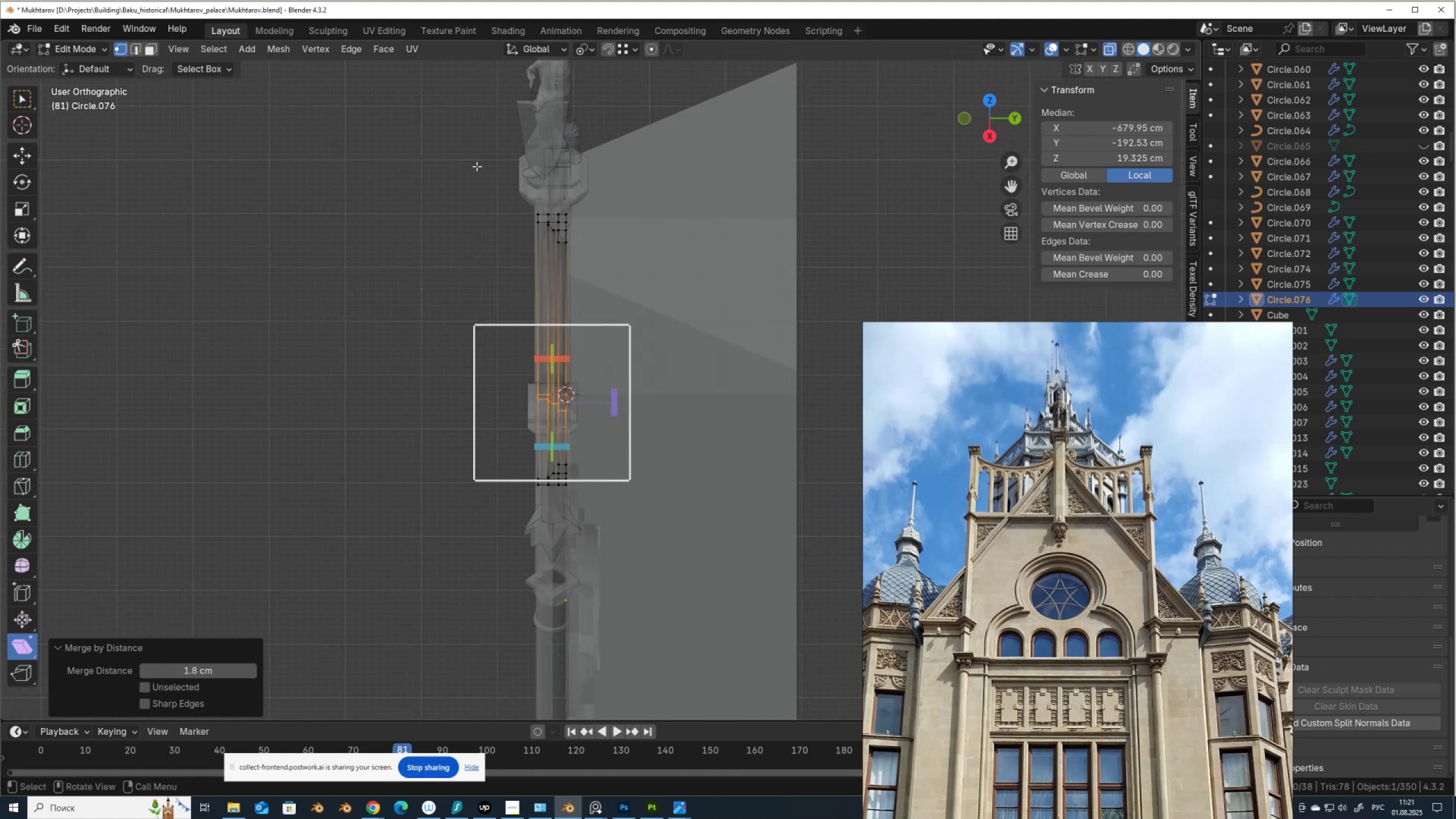 
left_click_drag(start_coordinate=[471, 159], to_coordinate=[542, 604])
 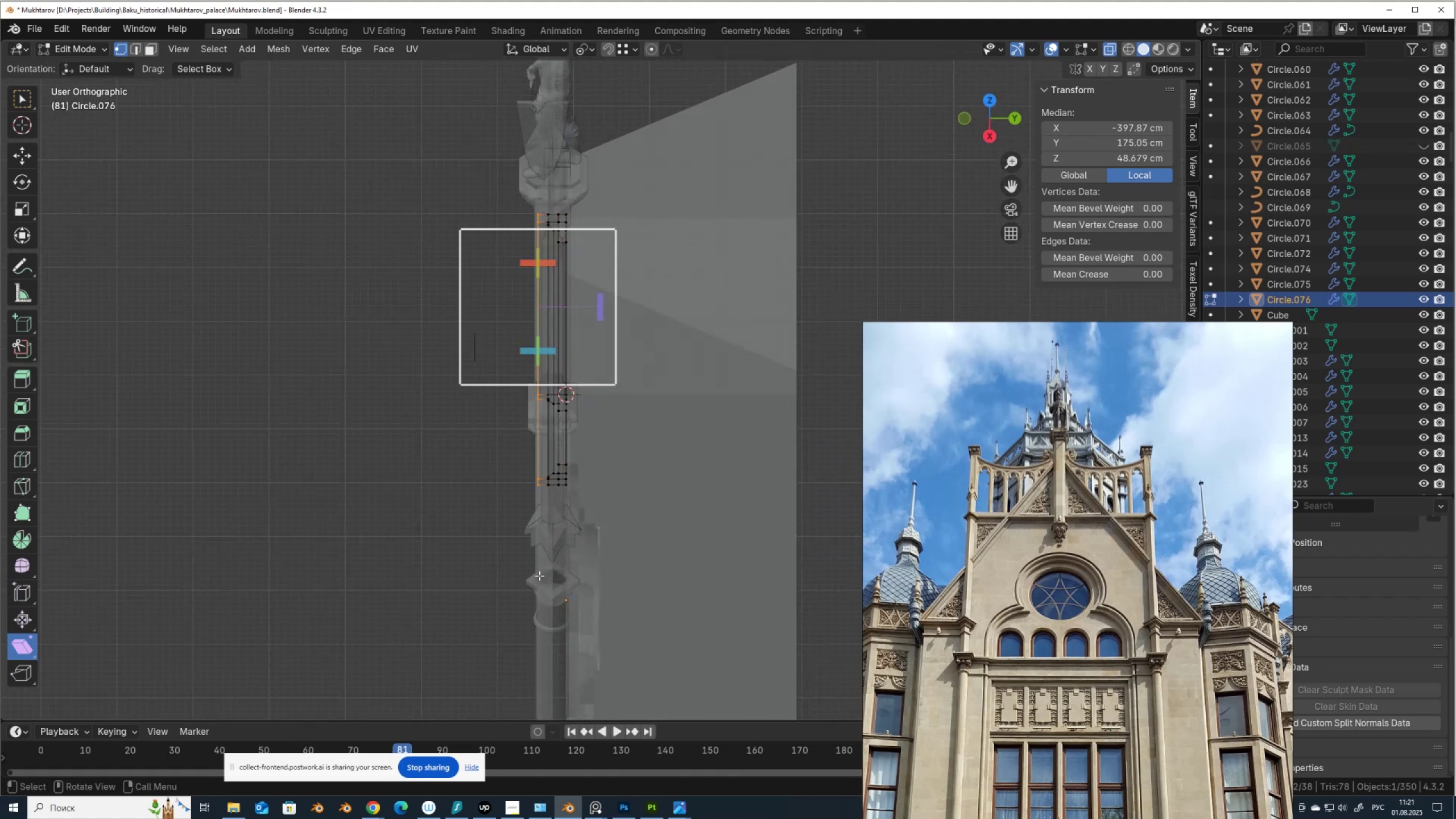 
key(Alt+AltLeft)
 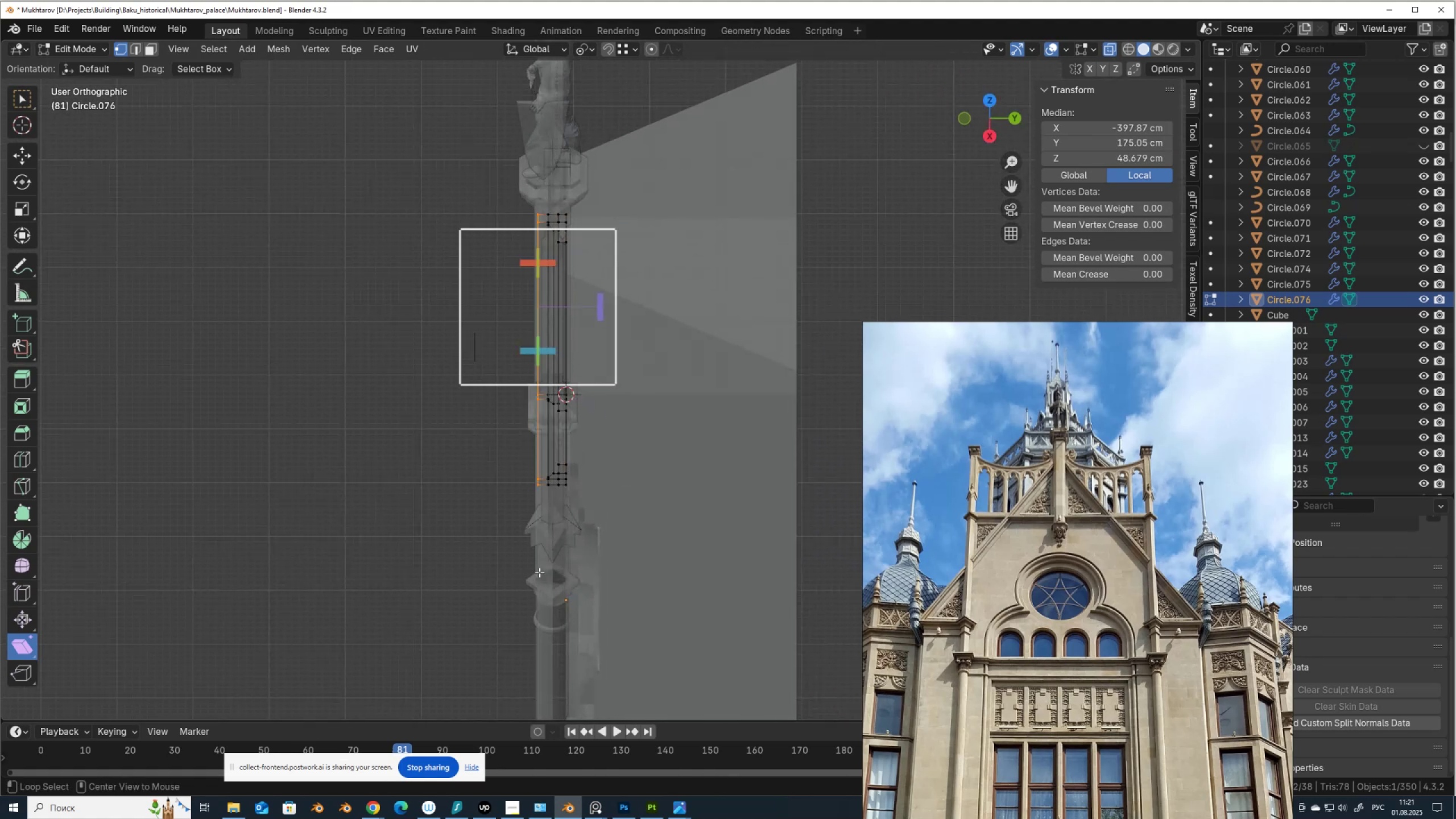 
key(Alt+Z)
 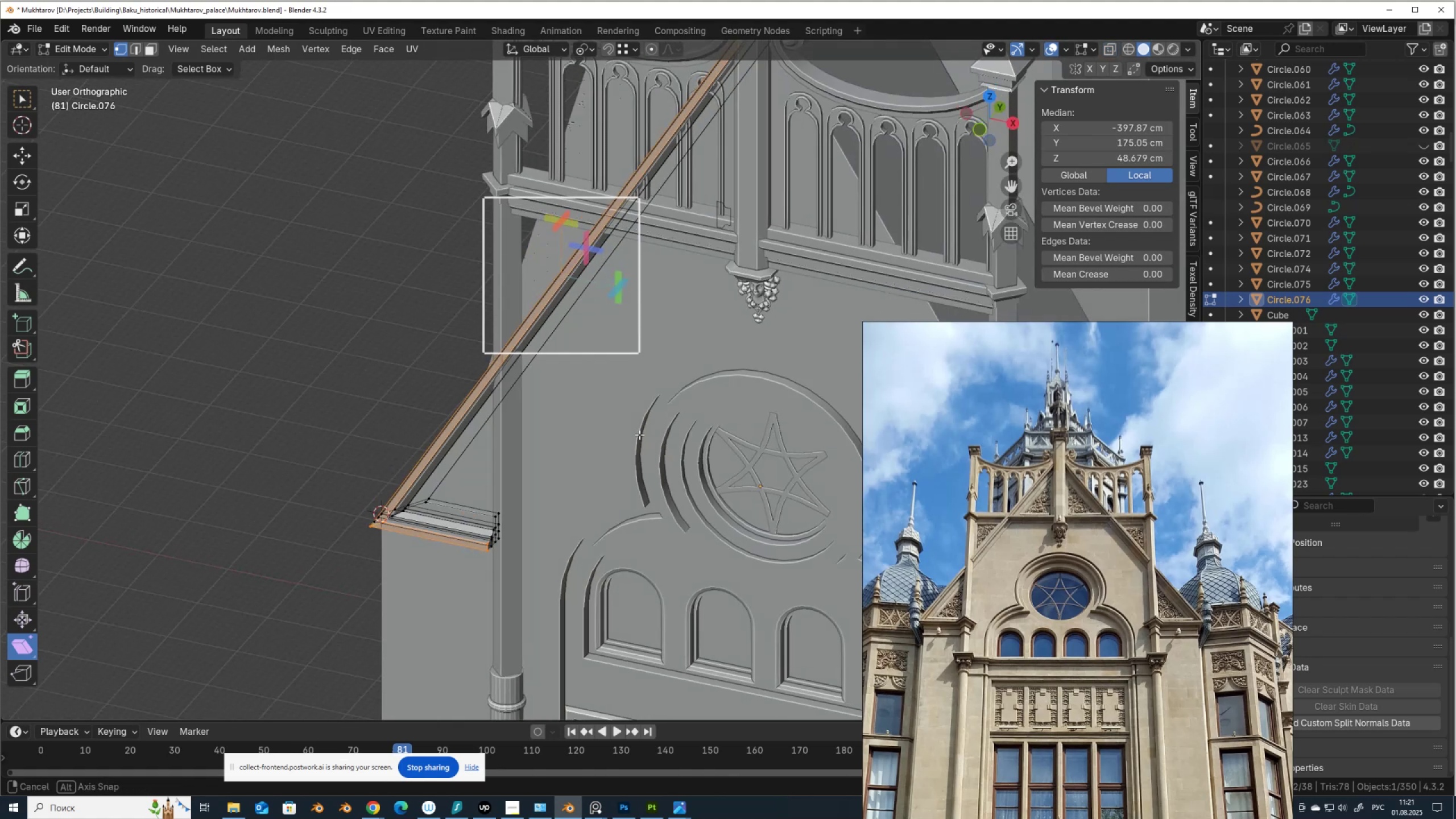 
scroll: coordinate [662, 418], scroll_direction: up, amount: 1.0
 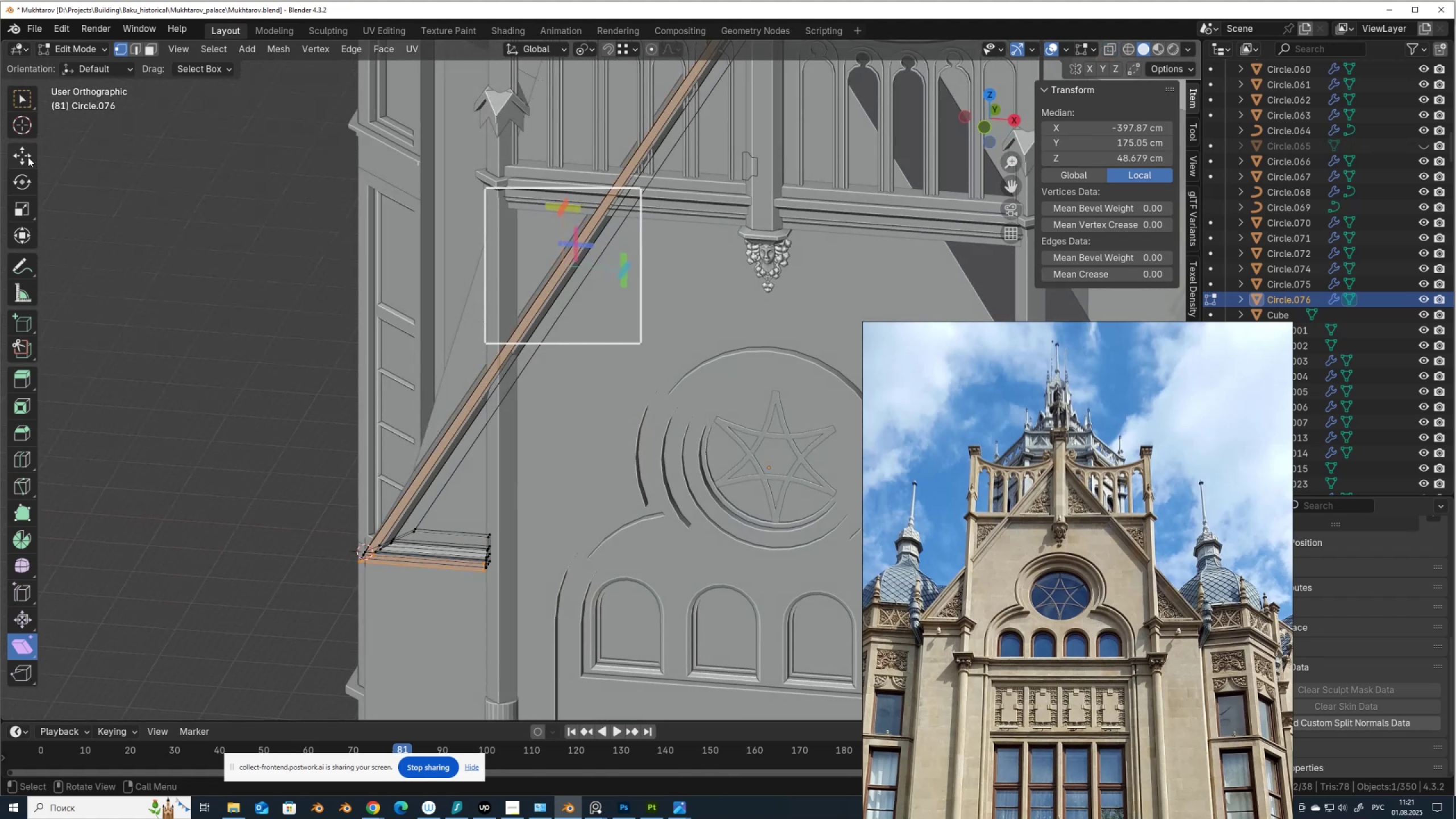 
left_click([23, 152])
 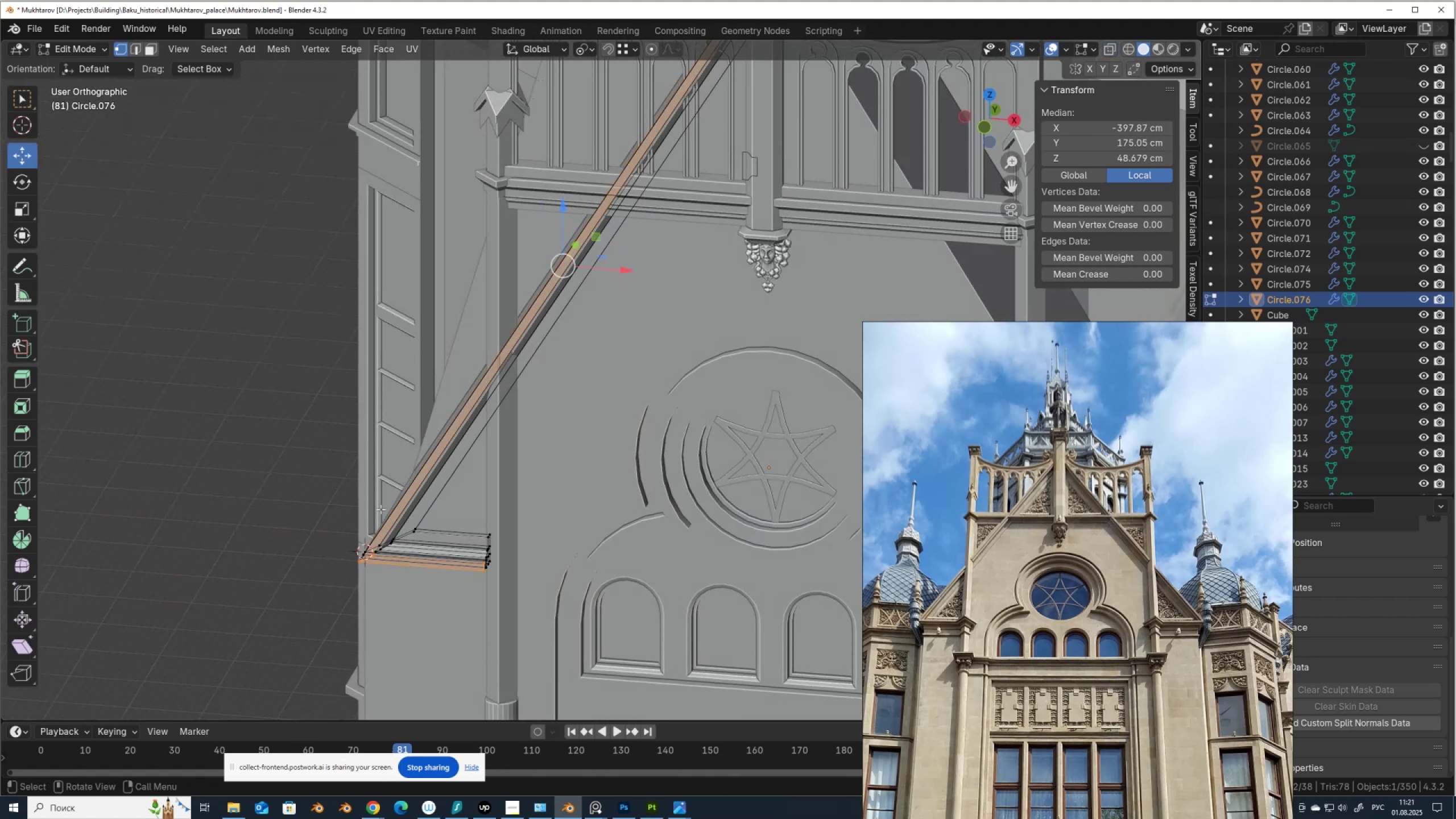 
scroll: coordinate [413, 530], scroll_direction: up, amount: 3.0
 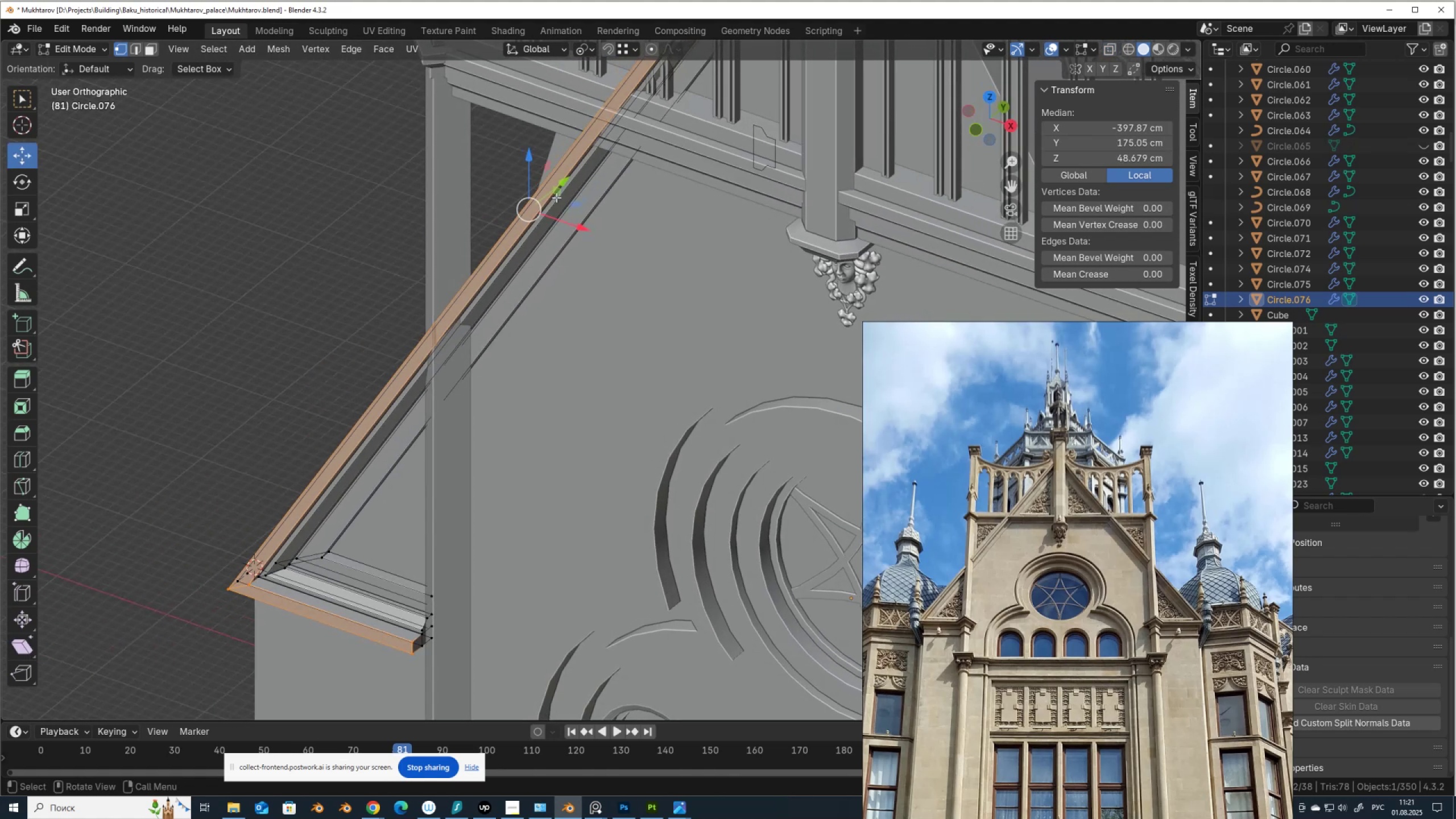 
left_click_drag(start_coordinate=[567, 181], to_coordinate=[579, 180])
 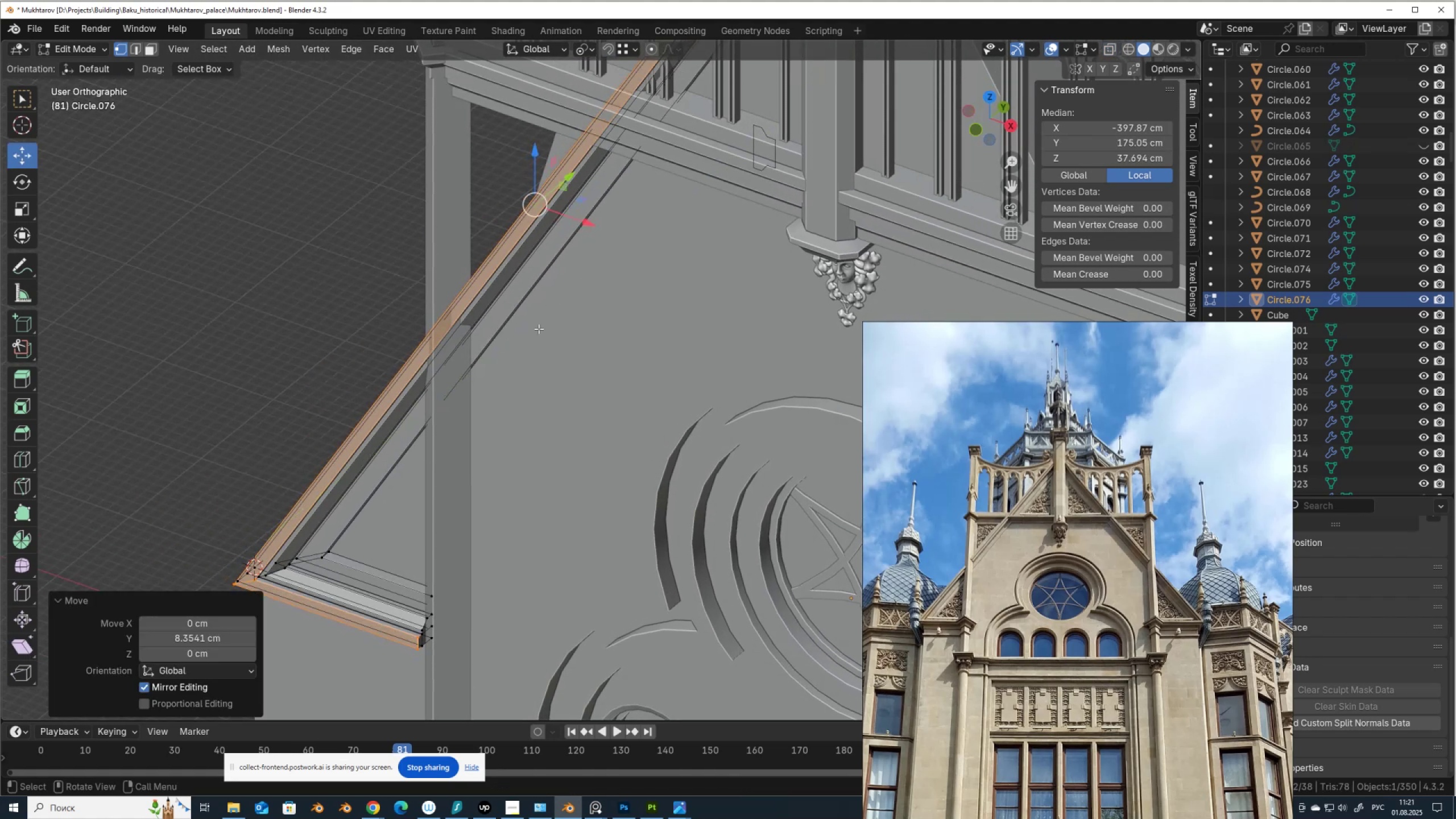 
key(Tab)
 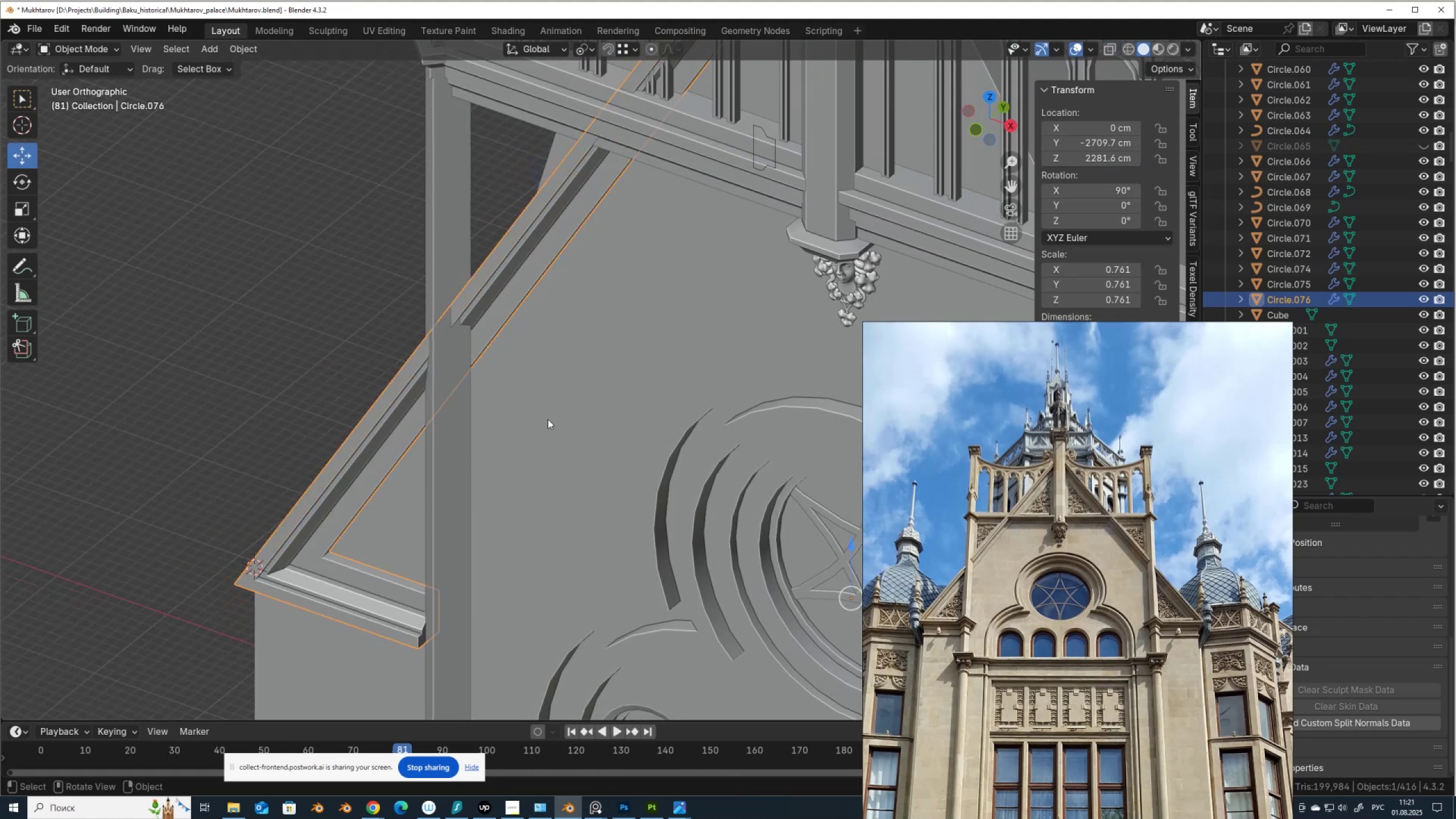 
scroll: coordinate [547, 424], scroll_direction: down, amount: 2.0
 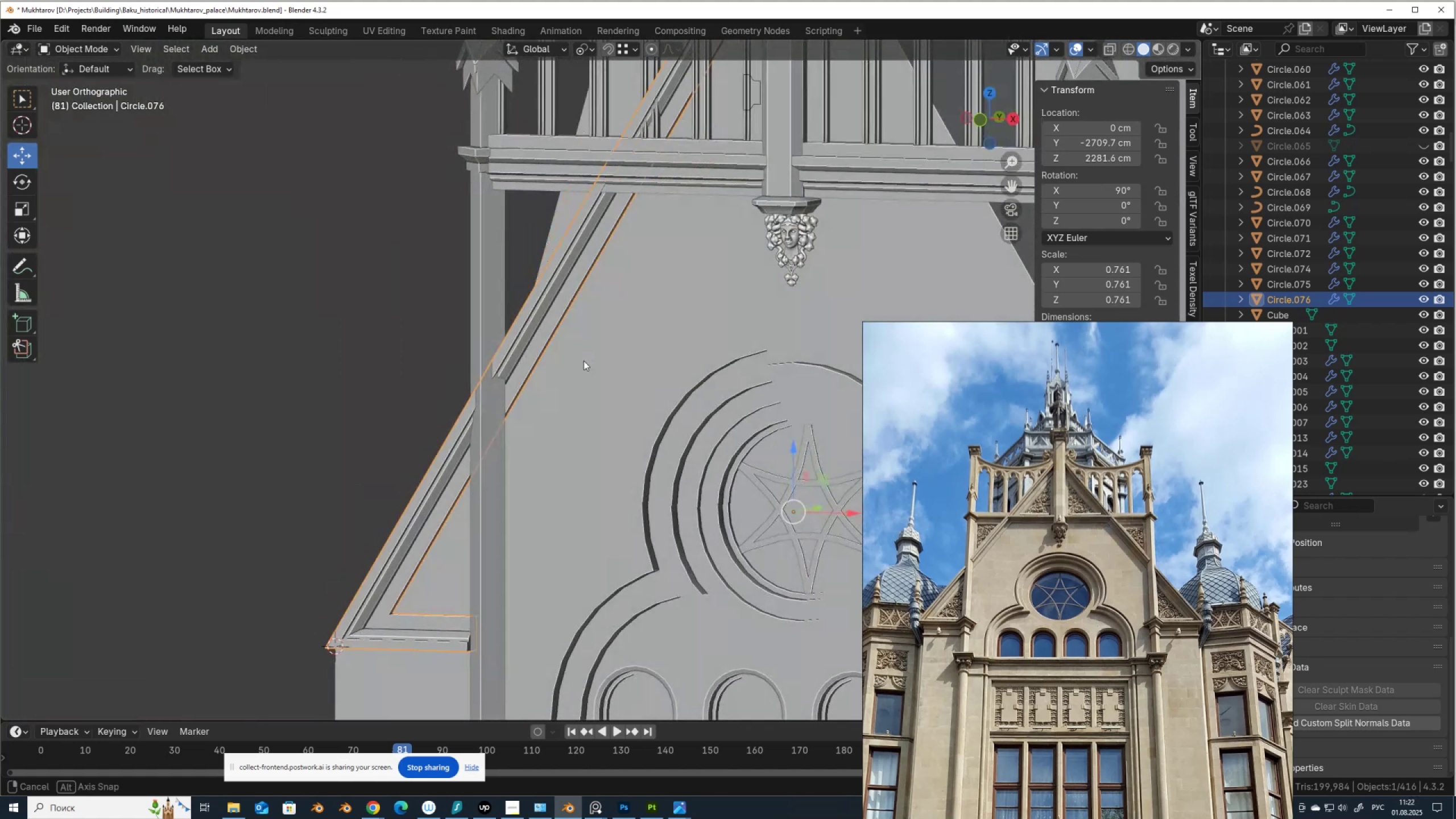 
wait(6.22)
 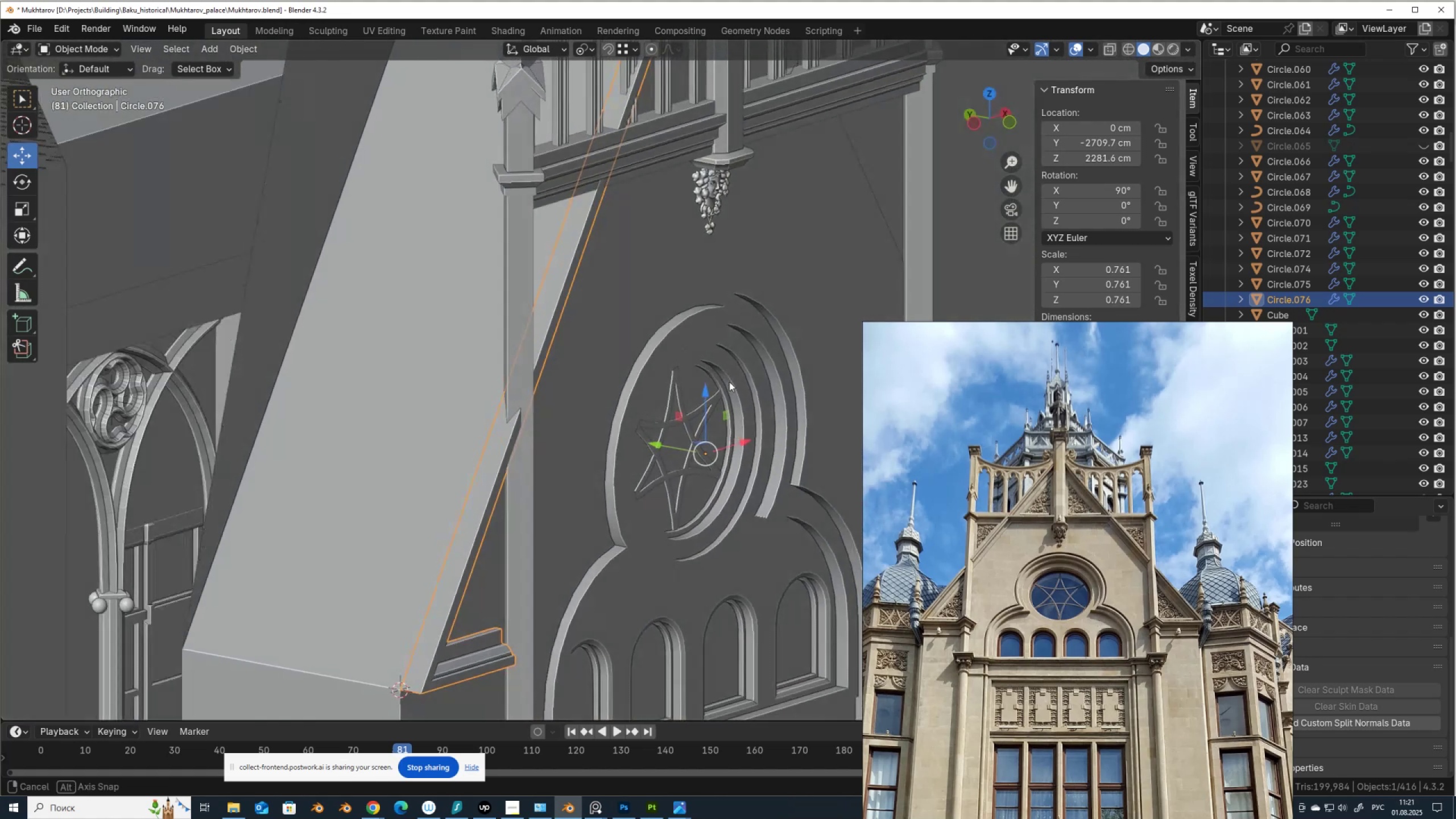 
scroll: coordinate [676, 364], scroll_direction: down, amount: 4.0
 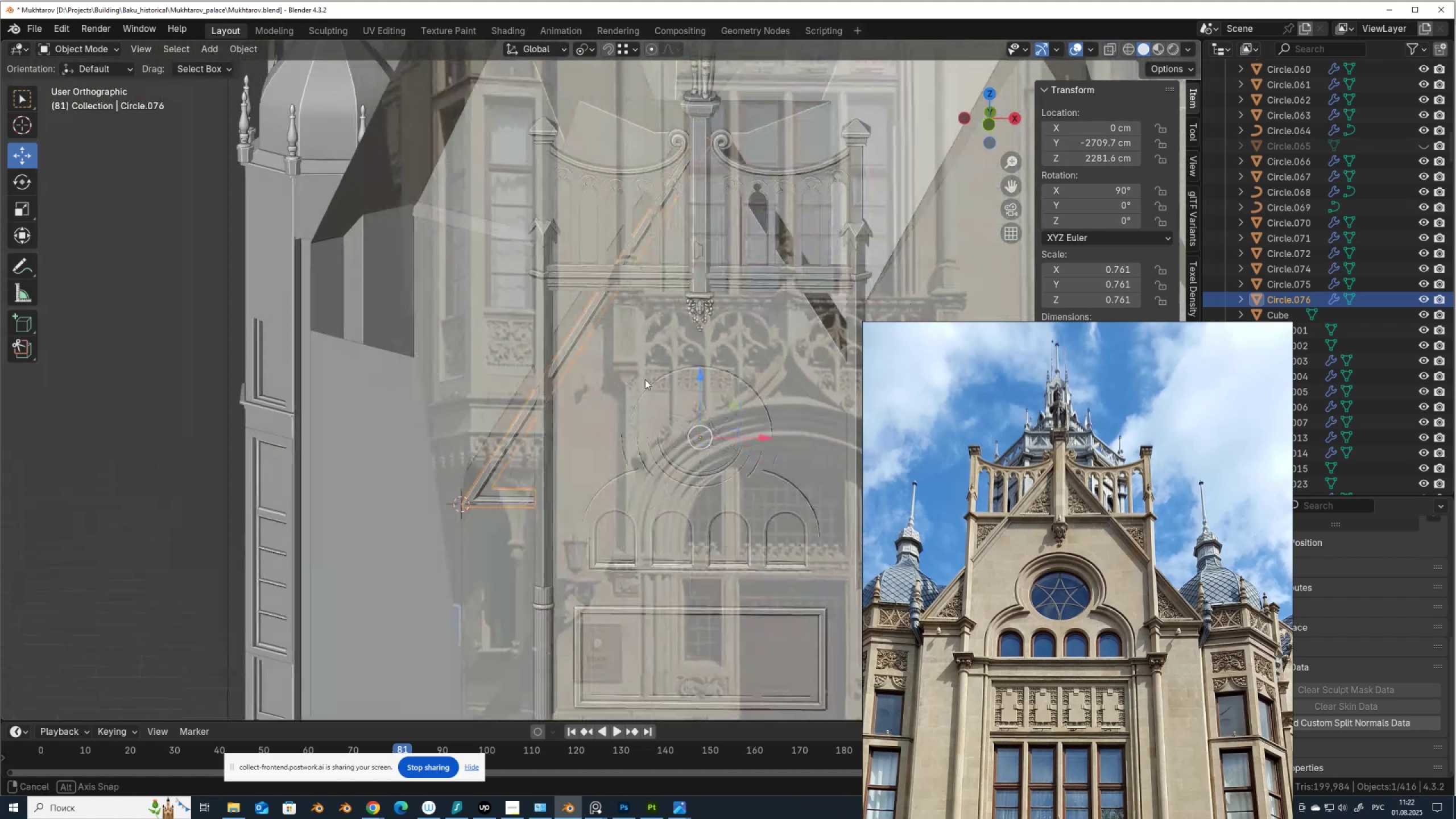 
scroll: coordinate [637, 373], scroll_direction: up, amount: 3.0
 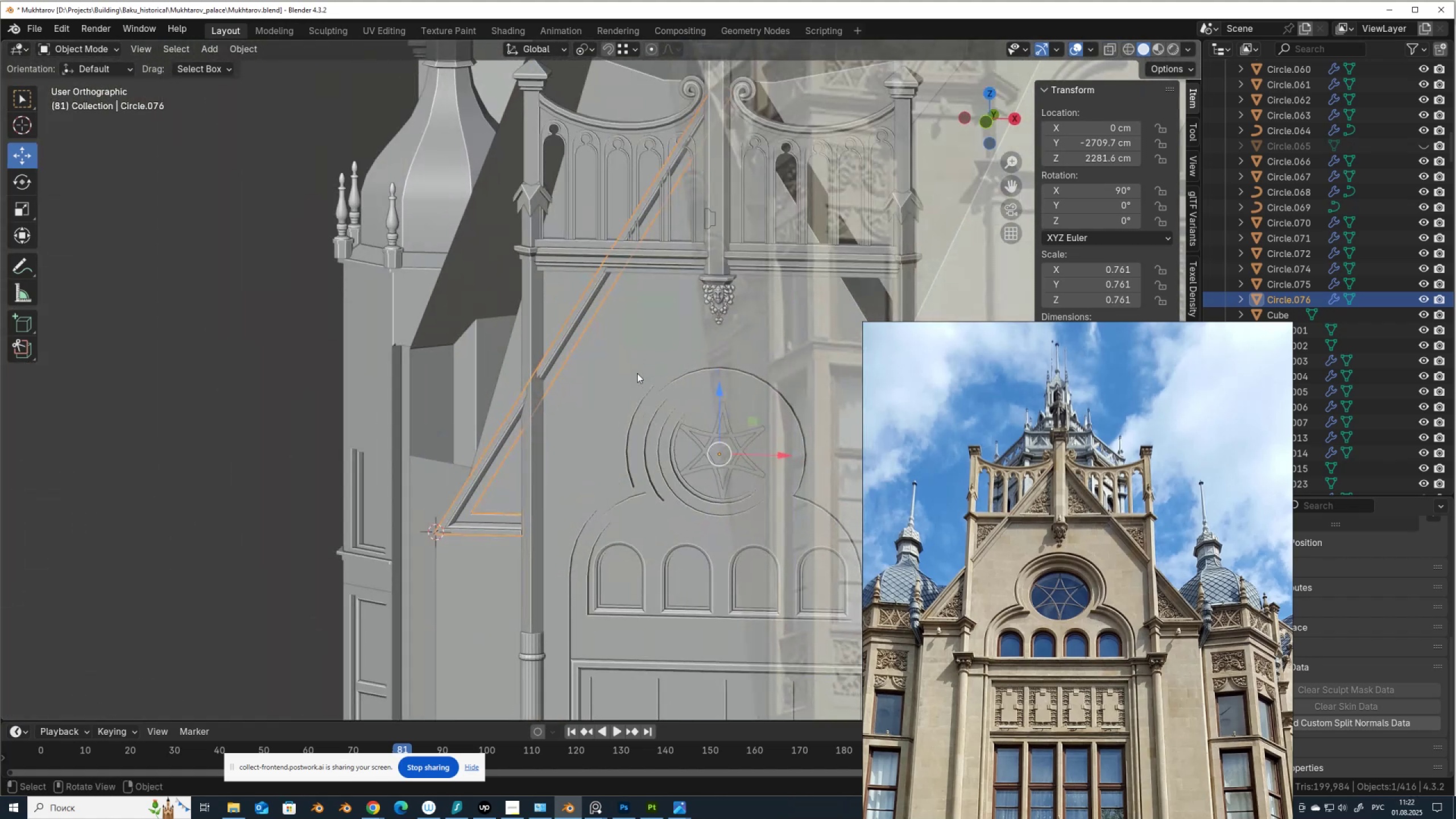 
key(Alt+AltLeft)
 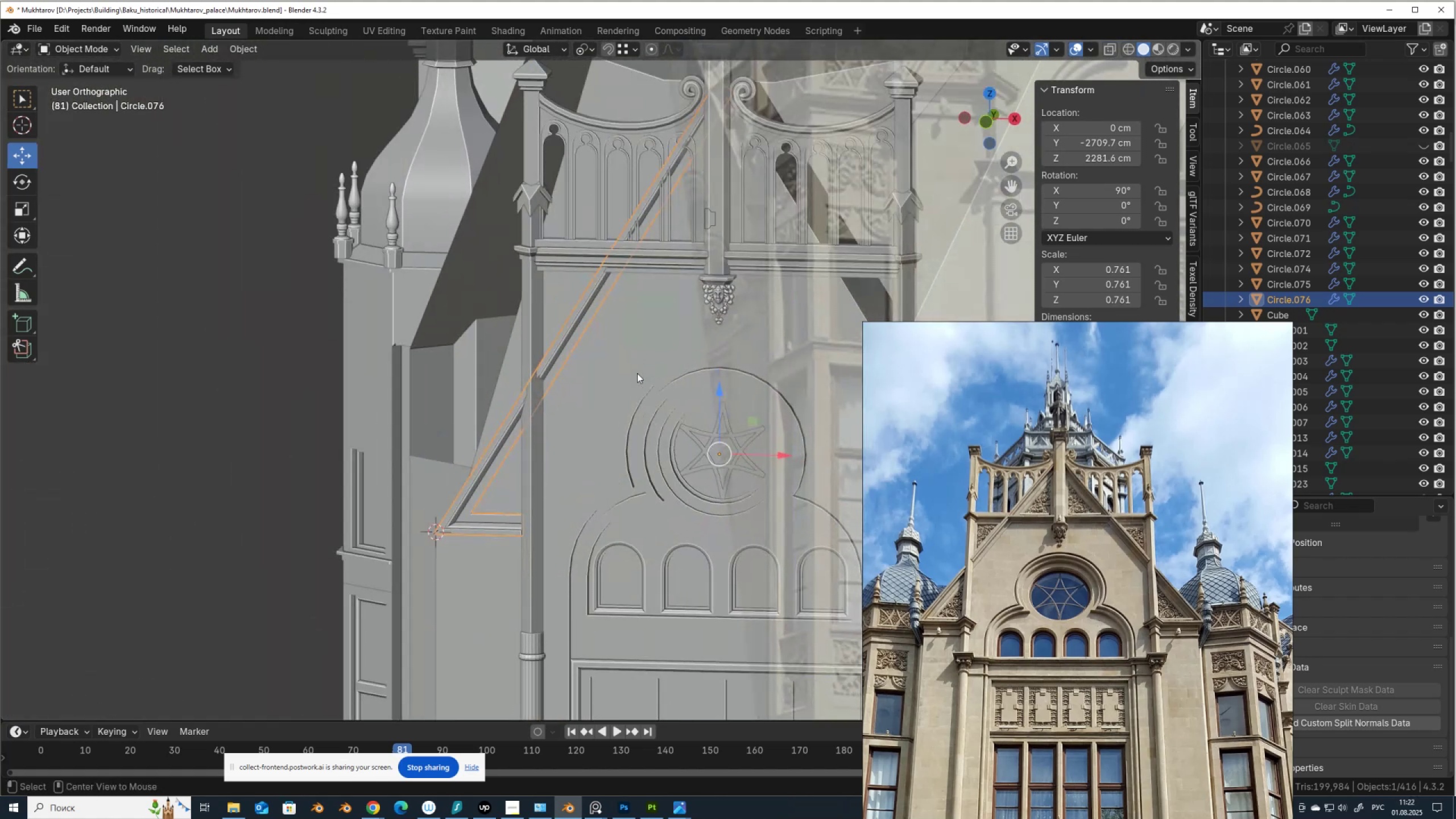 
key(Alt+Z)
 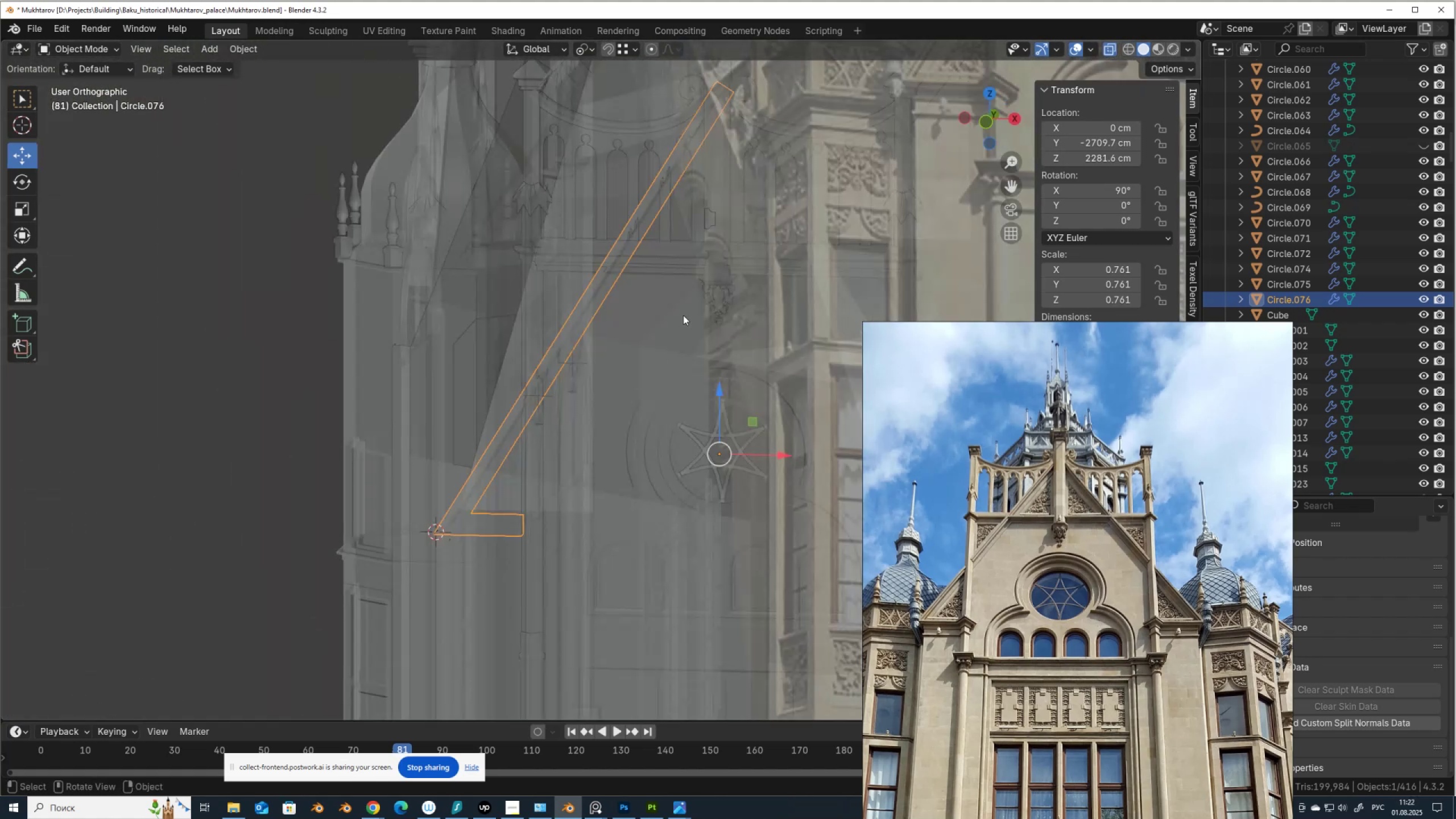 
key(Alt+AltLeft)
 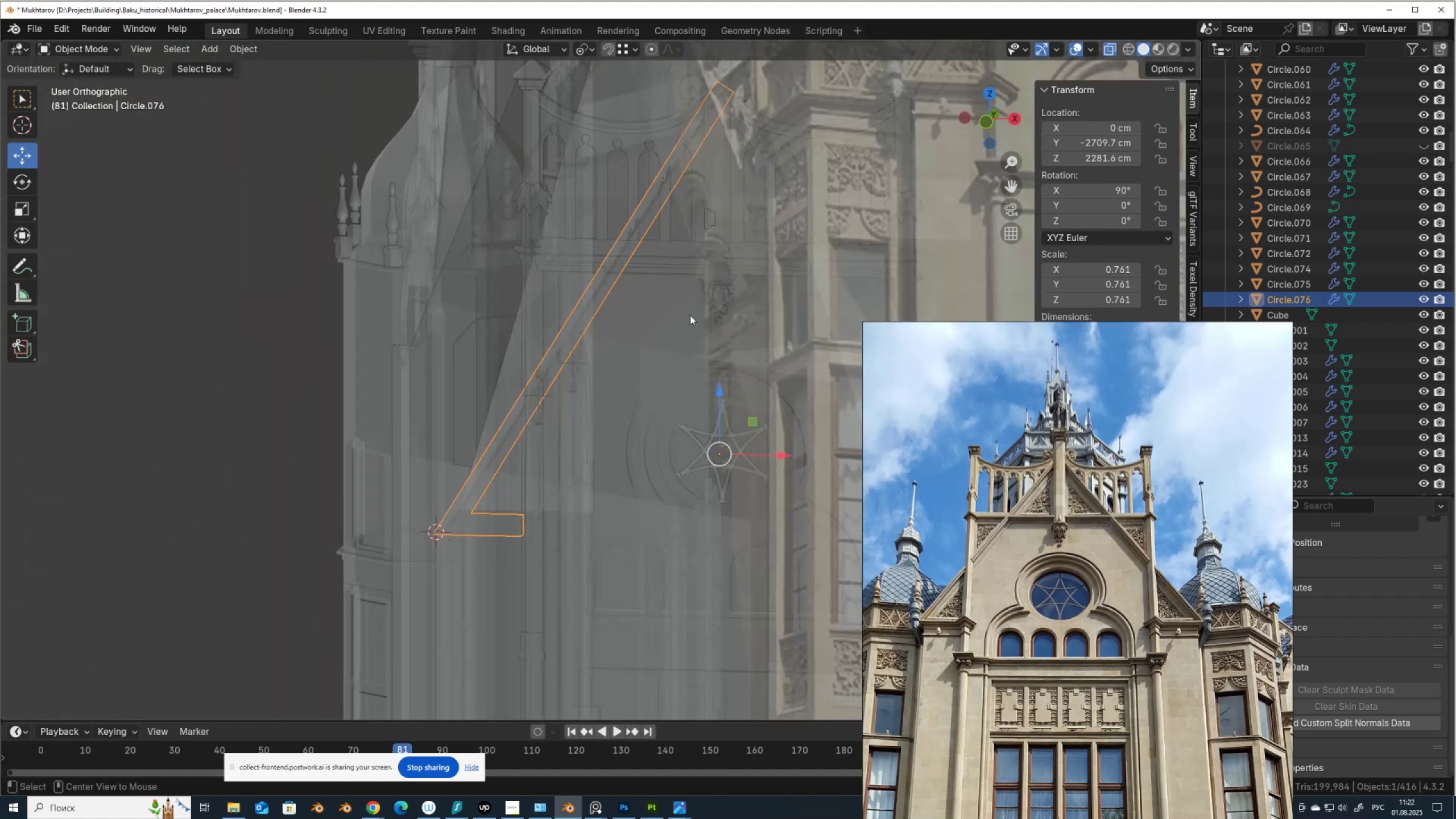 
key(Alt+Z)
 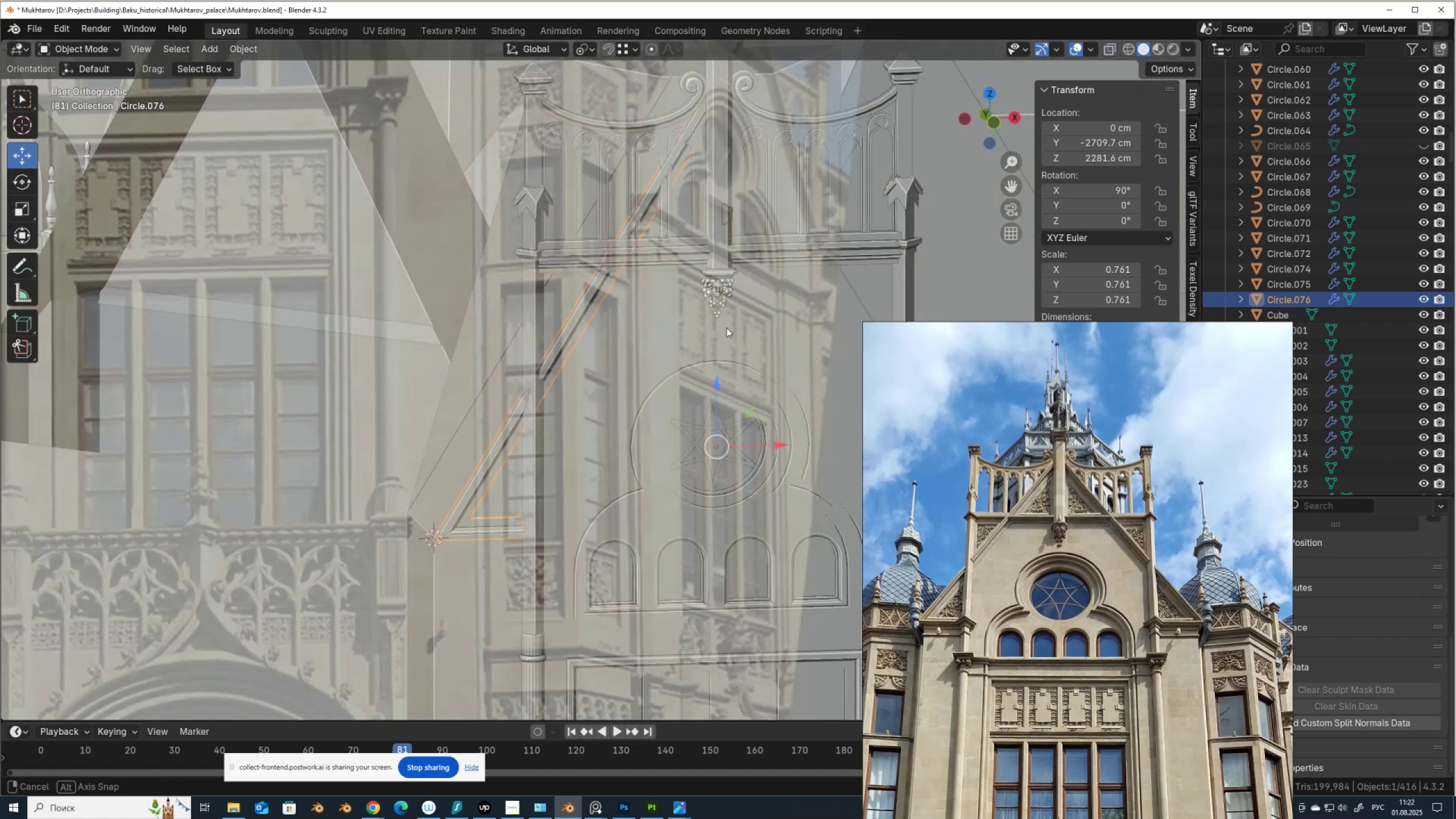 
hold_key(key=ShiftLeft, duration=0.4)
scroll: coordinate [651, 466], scroll_direction: up, amount: 4.0
 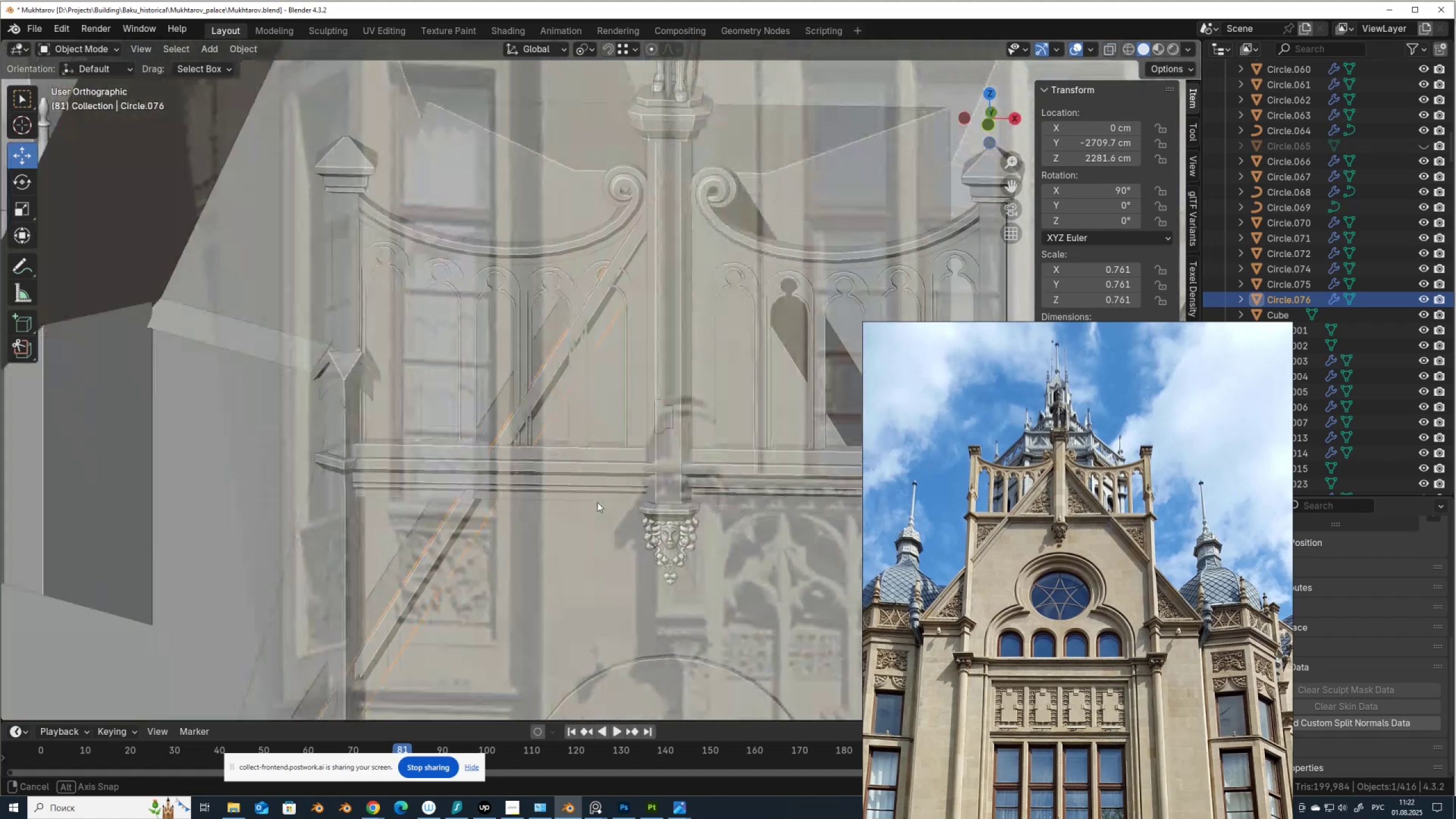 
key(Alt+AltLeft)
 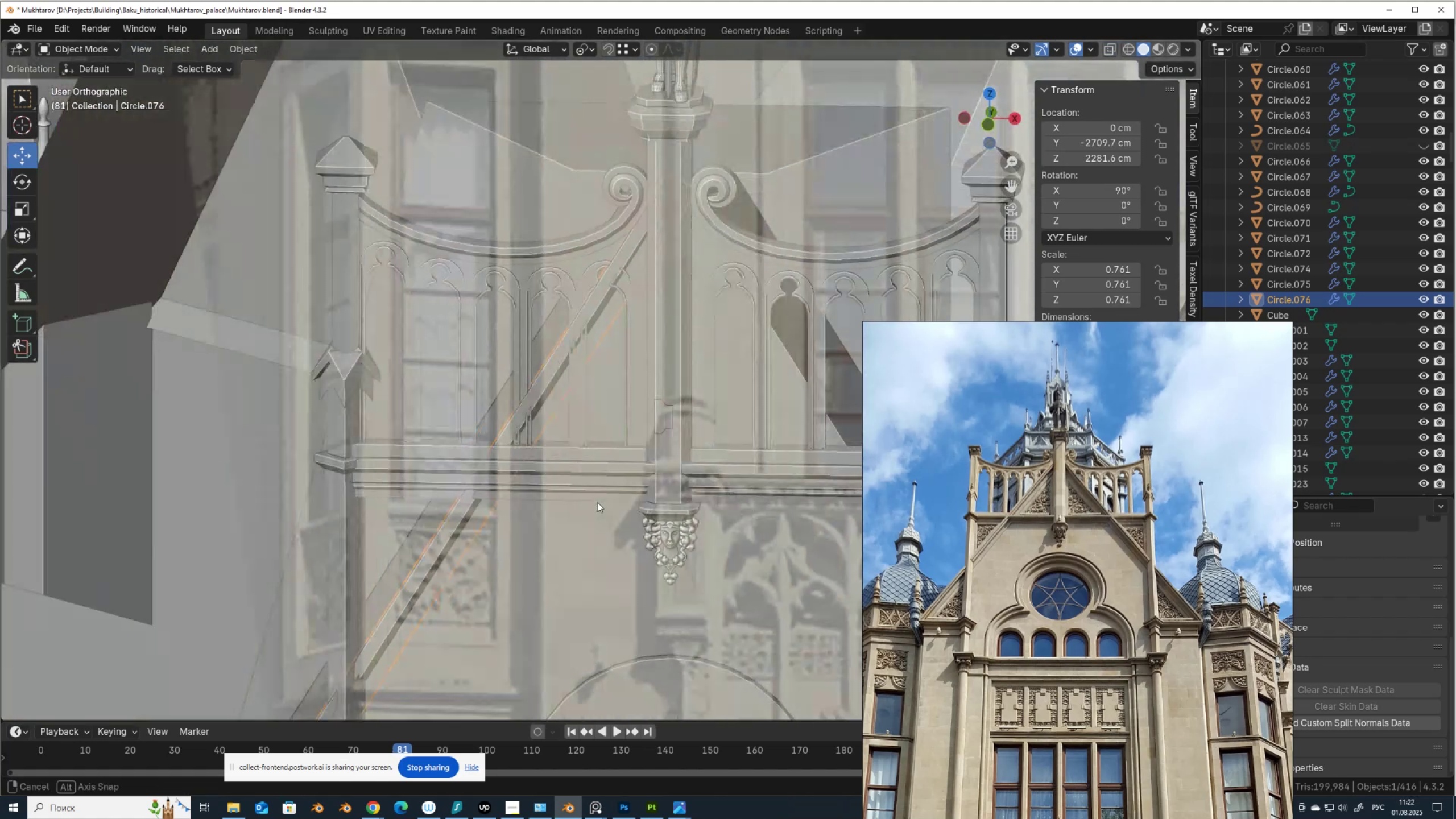 
key(Alt+Z)
 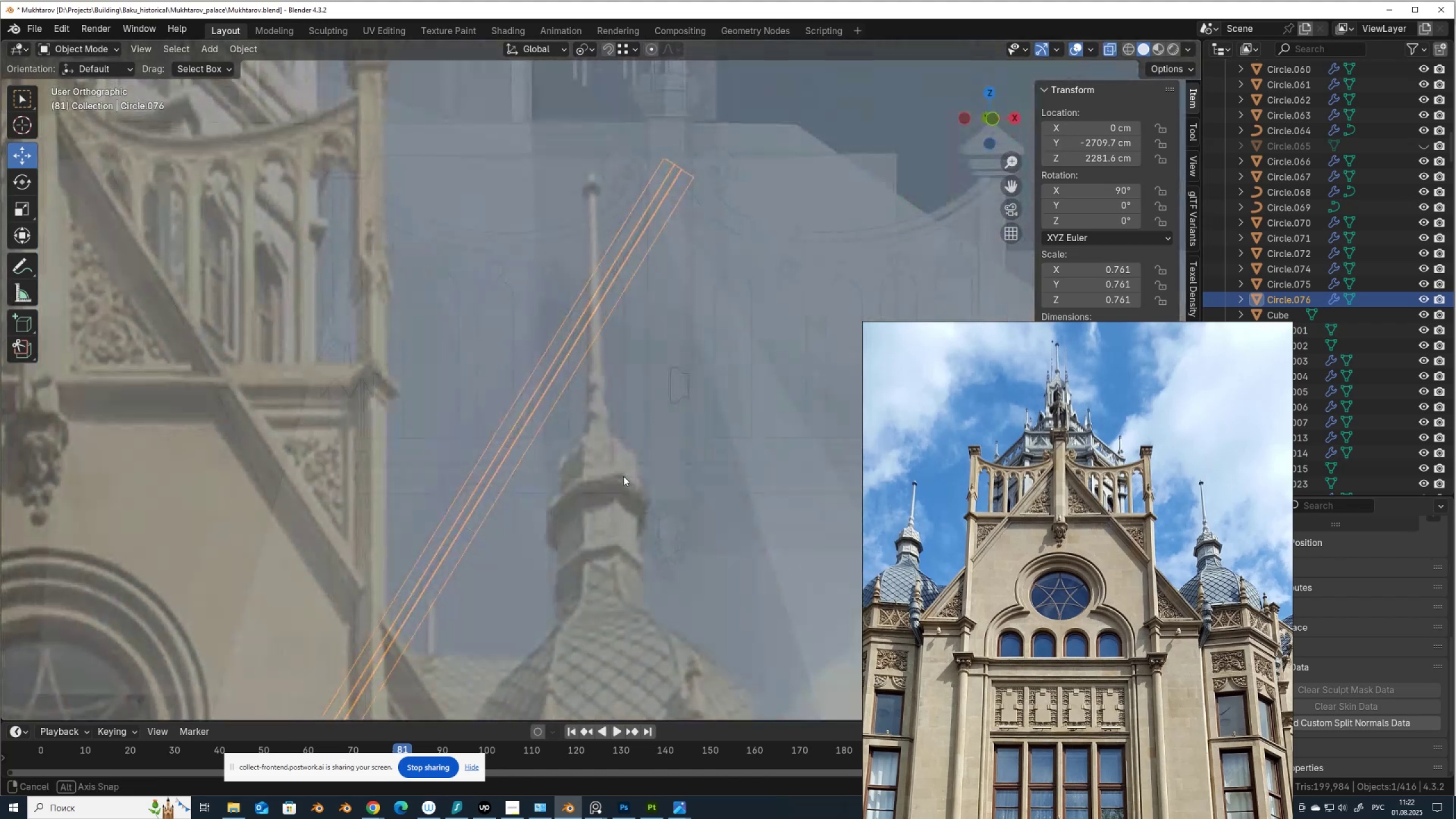 
key(Alt+AltLeft)
 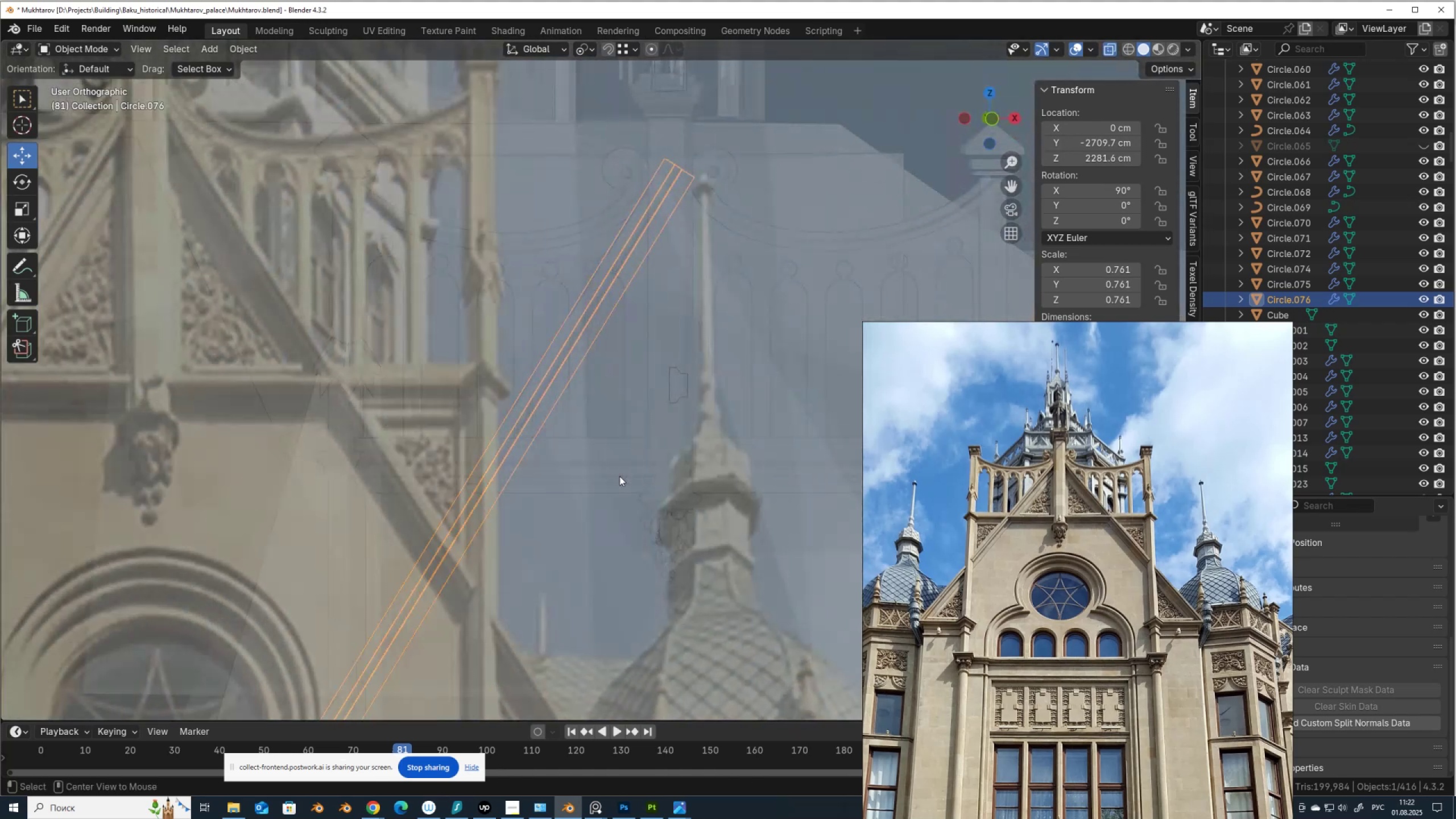 
key(Z)
 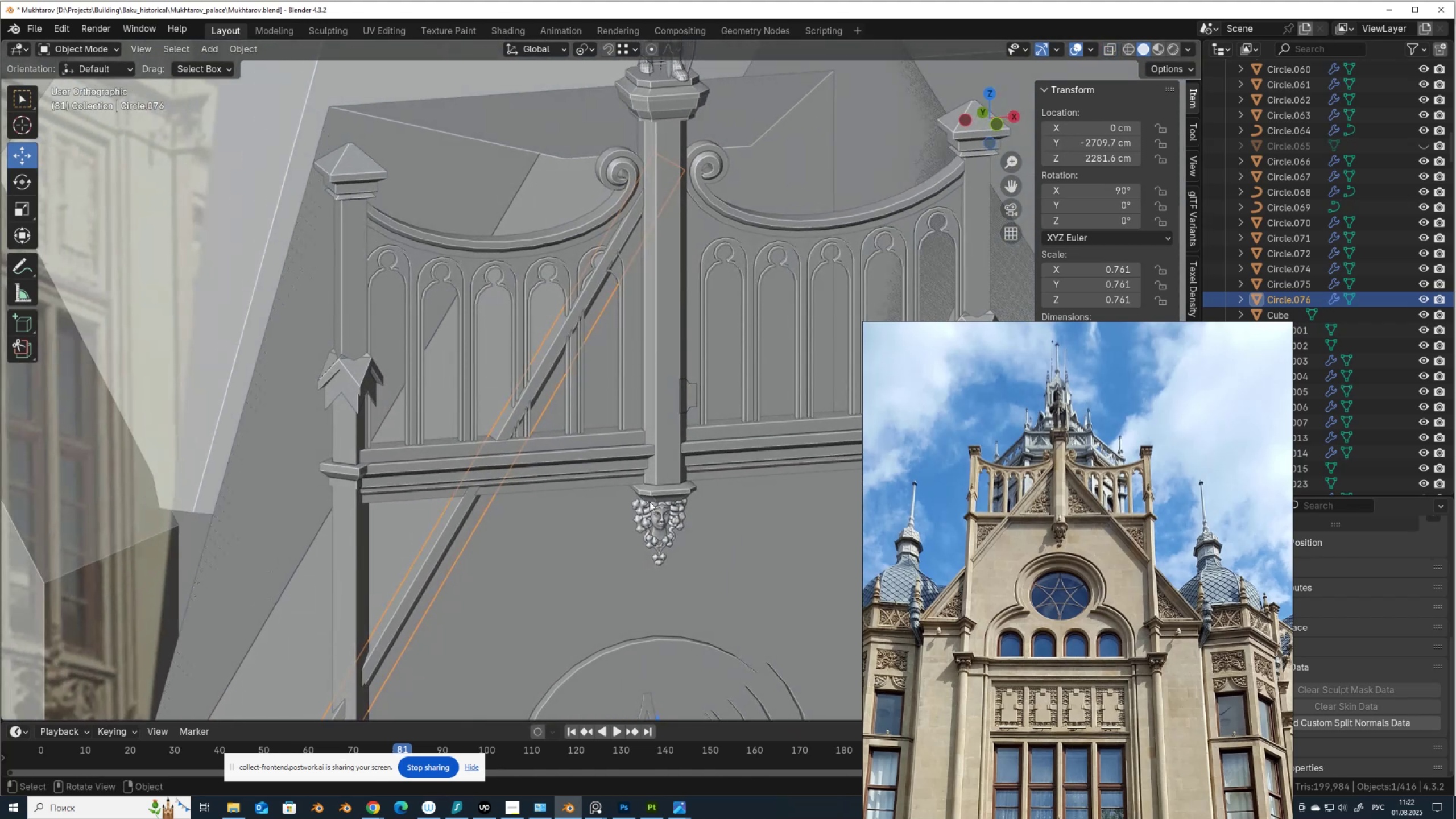 
hold_key(key=ShiftLeft, duration=0.91)
 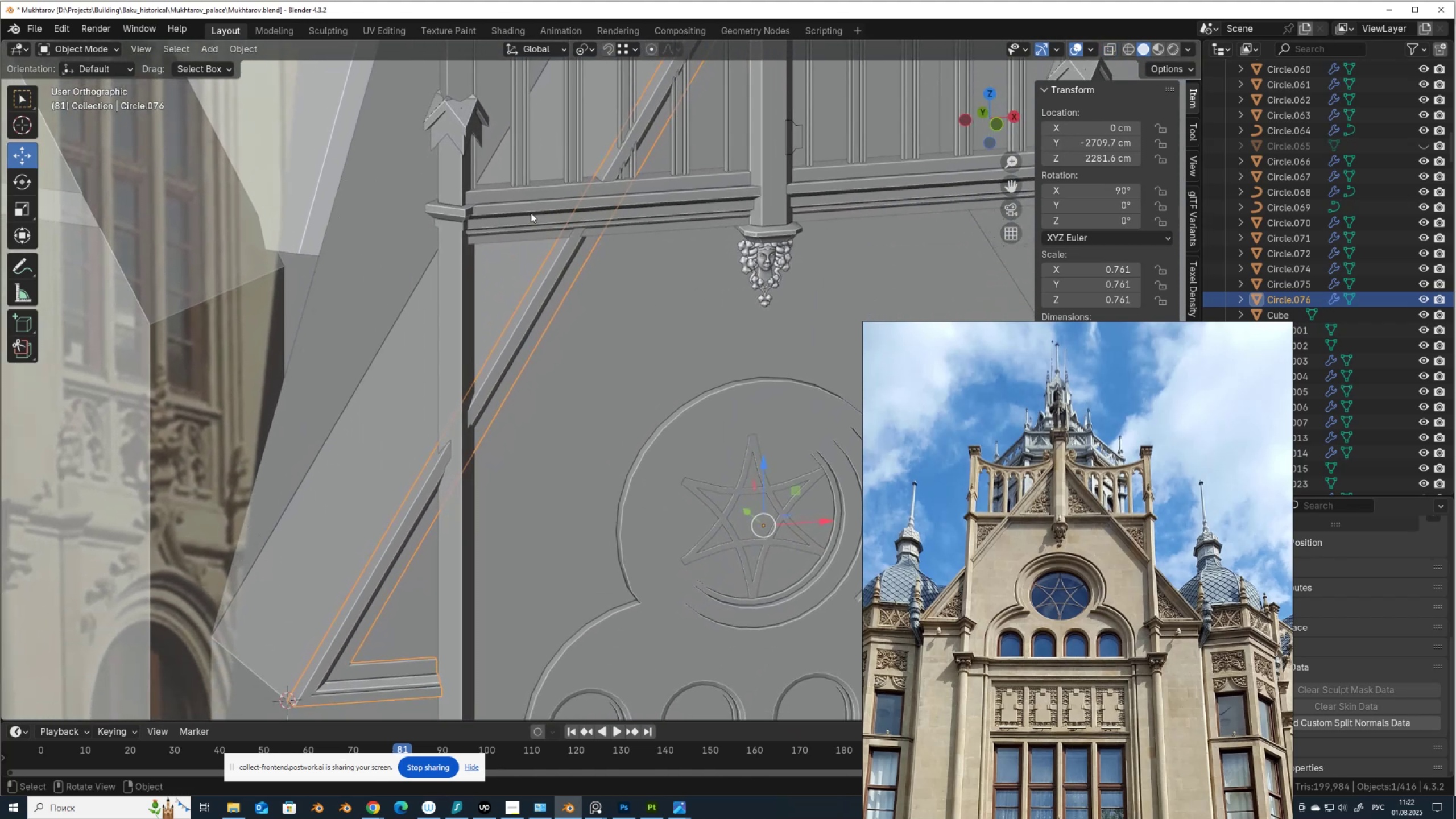 
left_click([531, 213])
 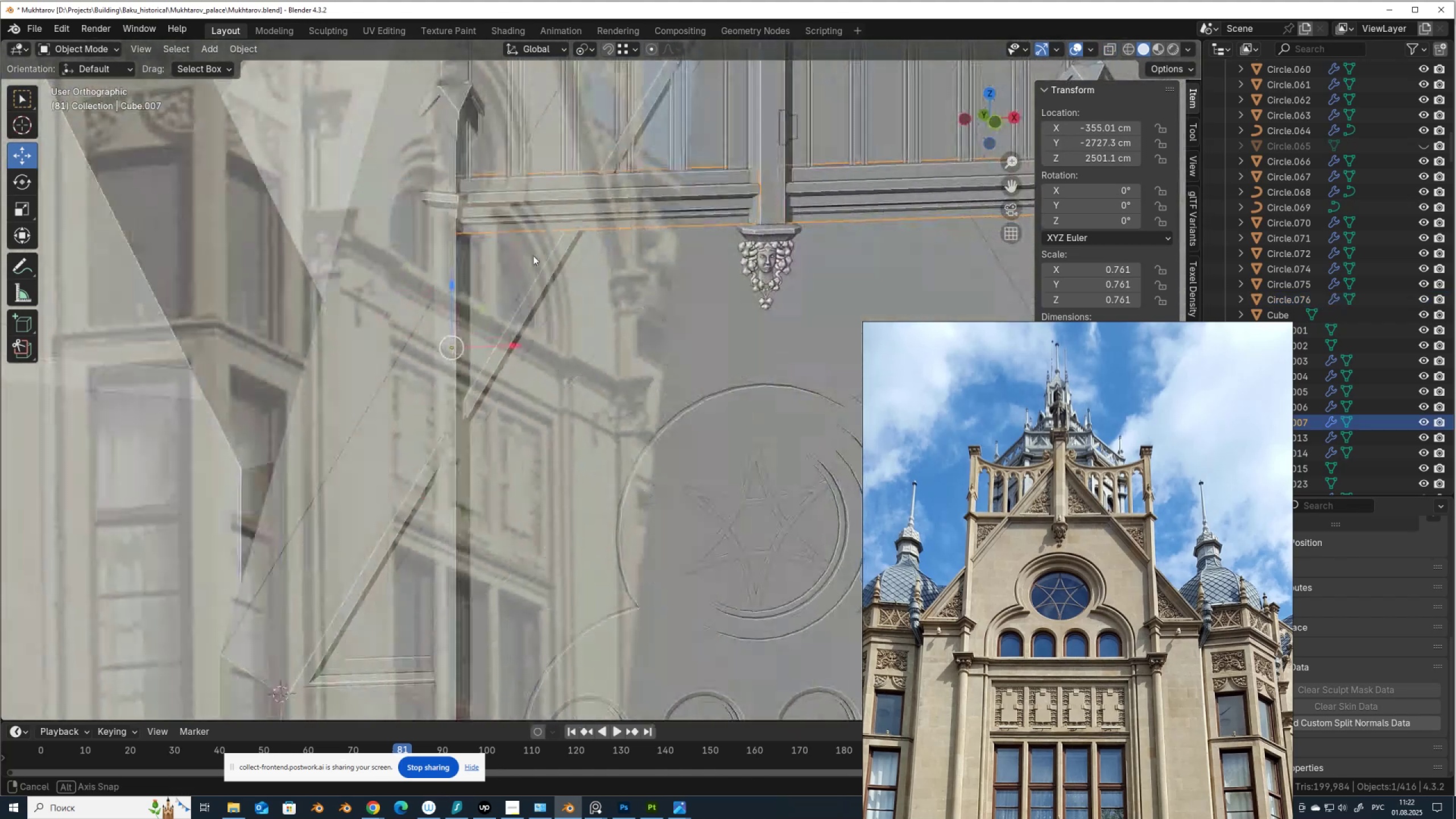 
hold_key(key=ShiftLeft, duration=0.66)
 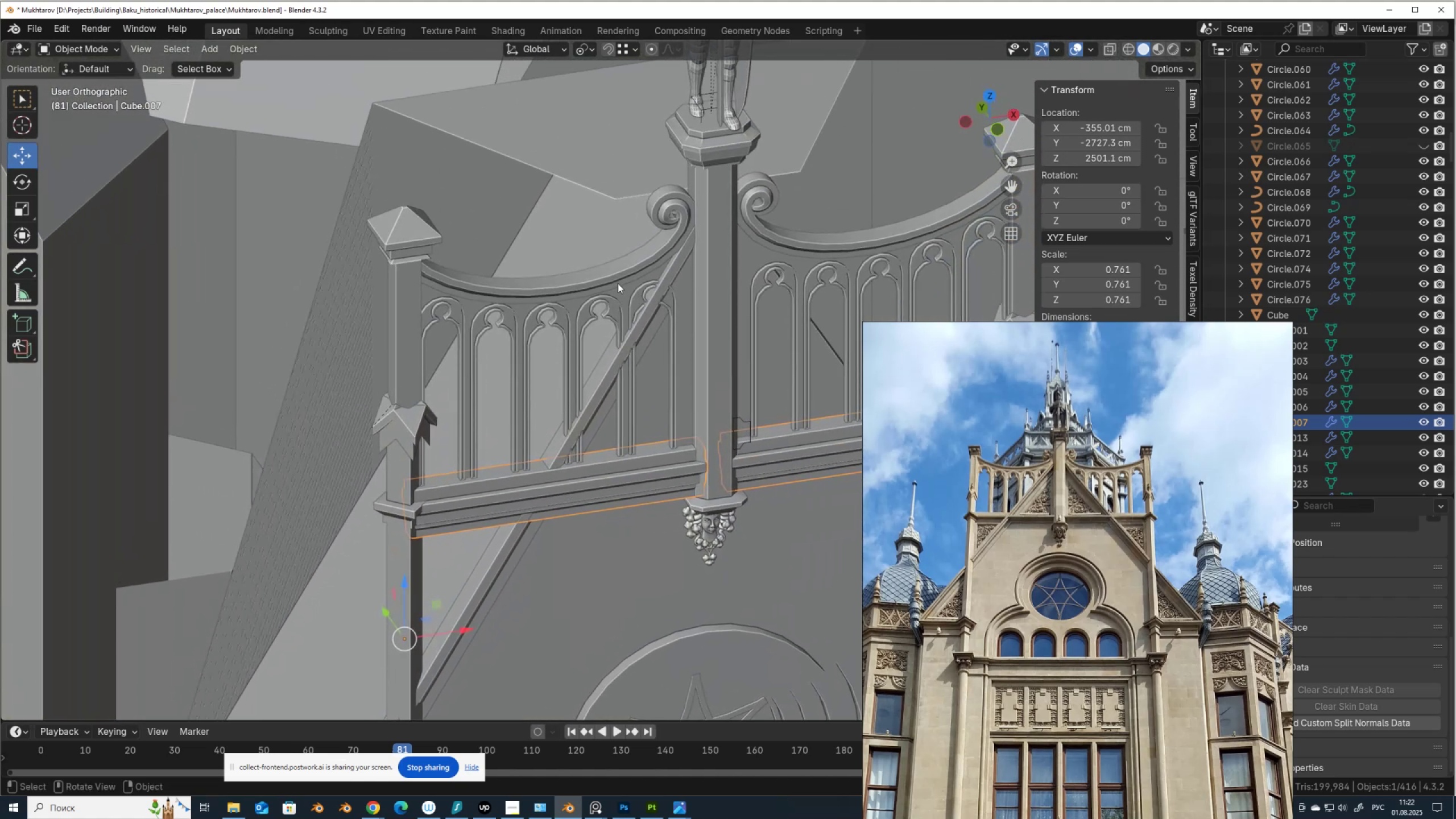 
left_click([618, 283])
 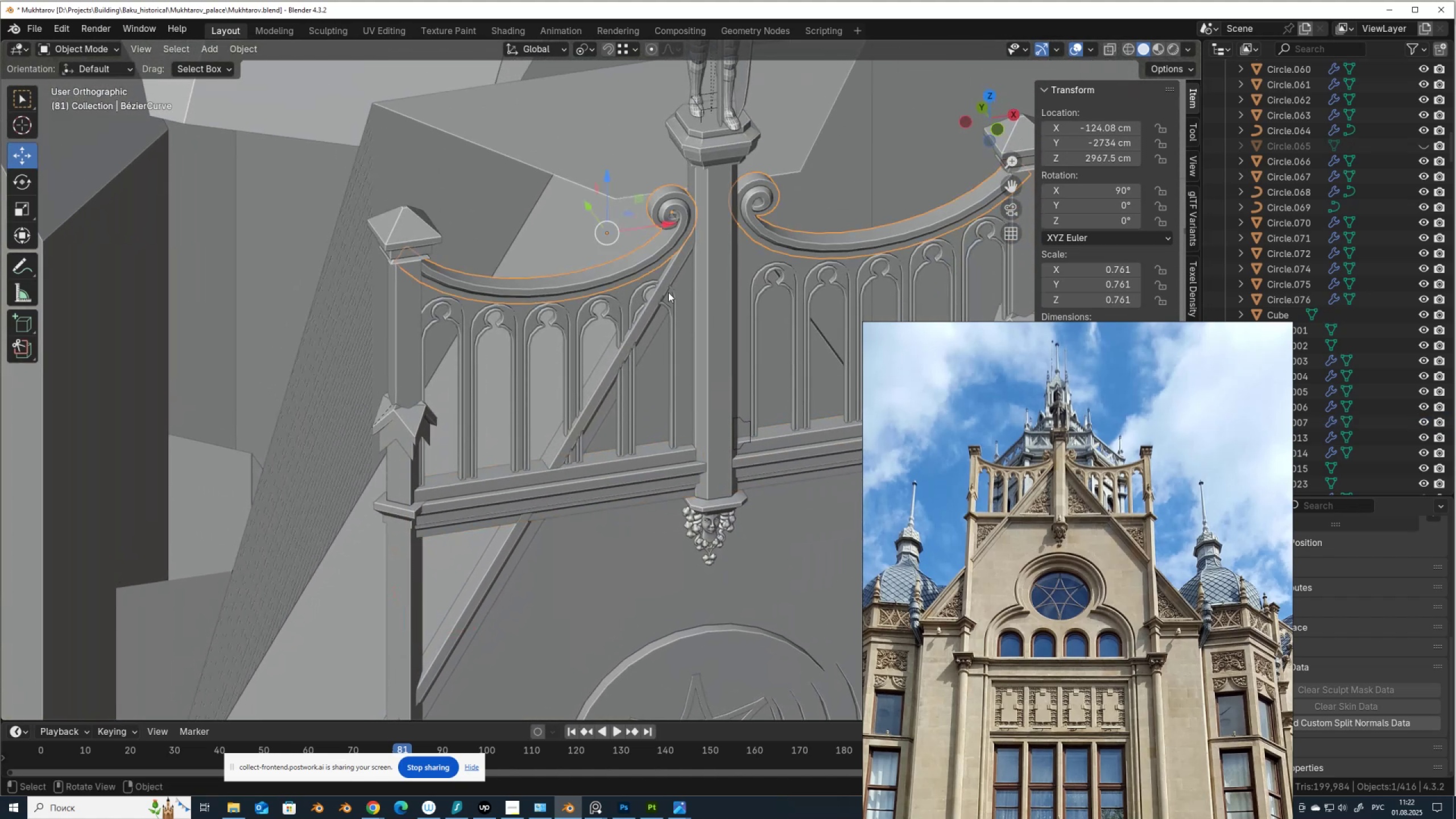 
left_click([683, 295])
 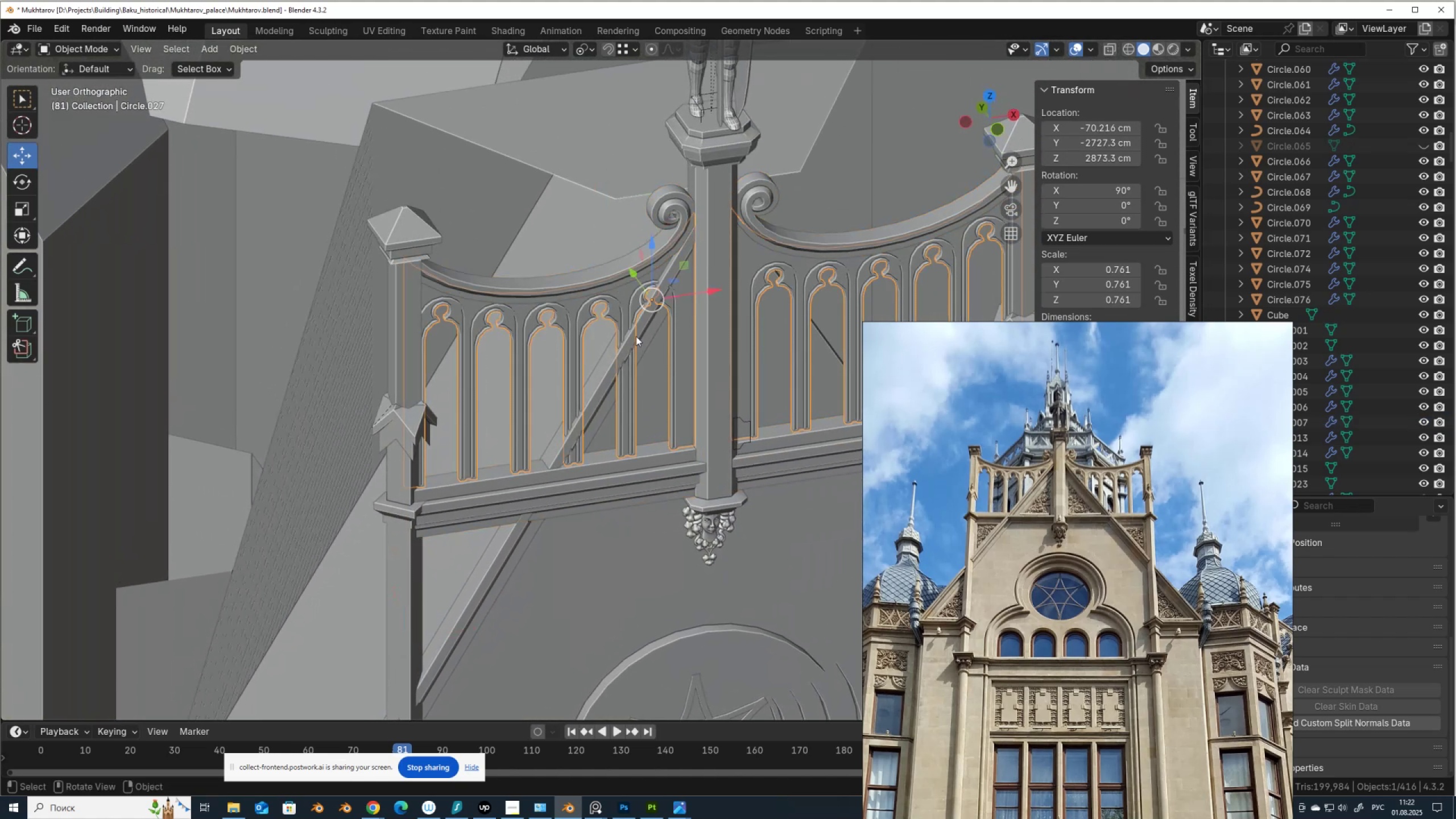 
key(Shift+D)
 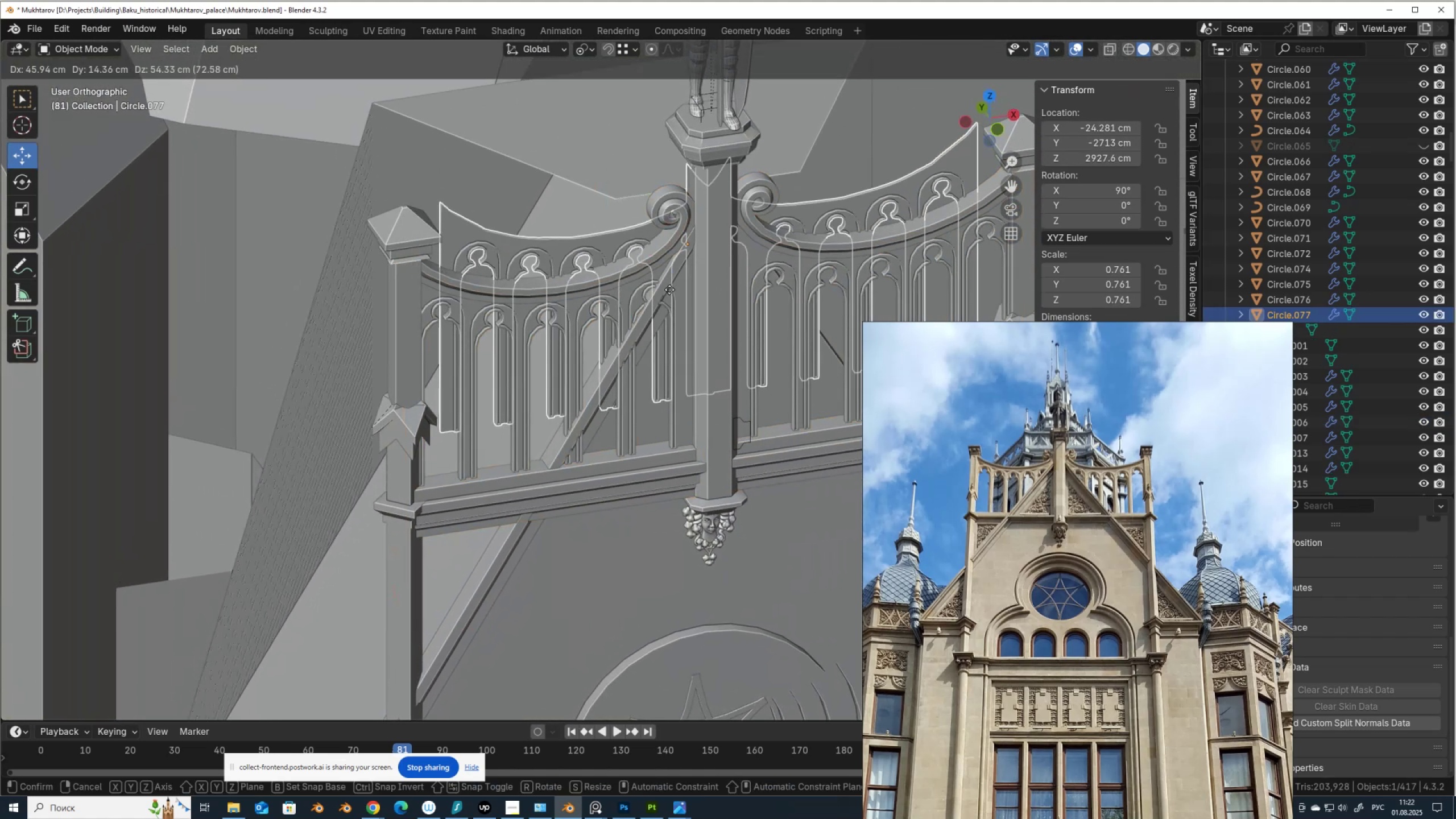 
right_click([669, 289])
 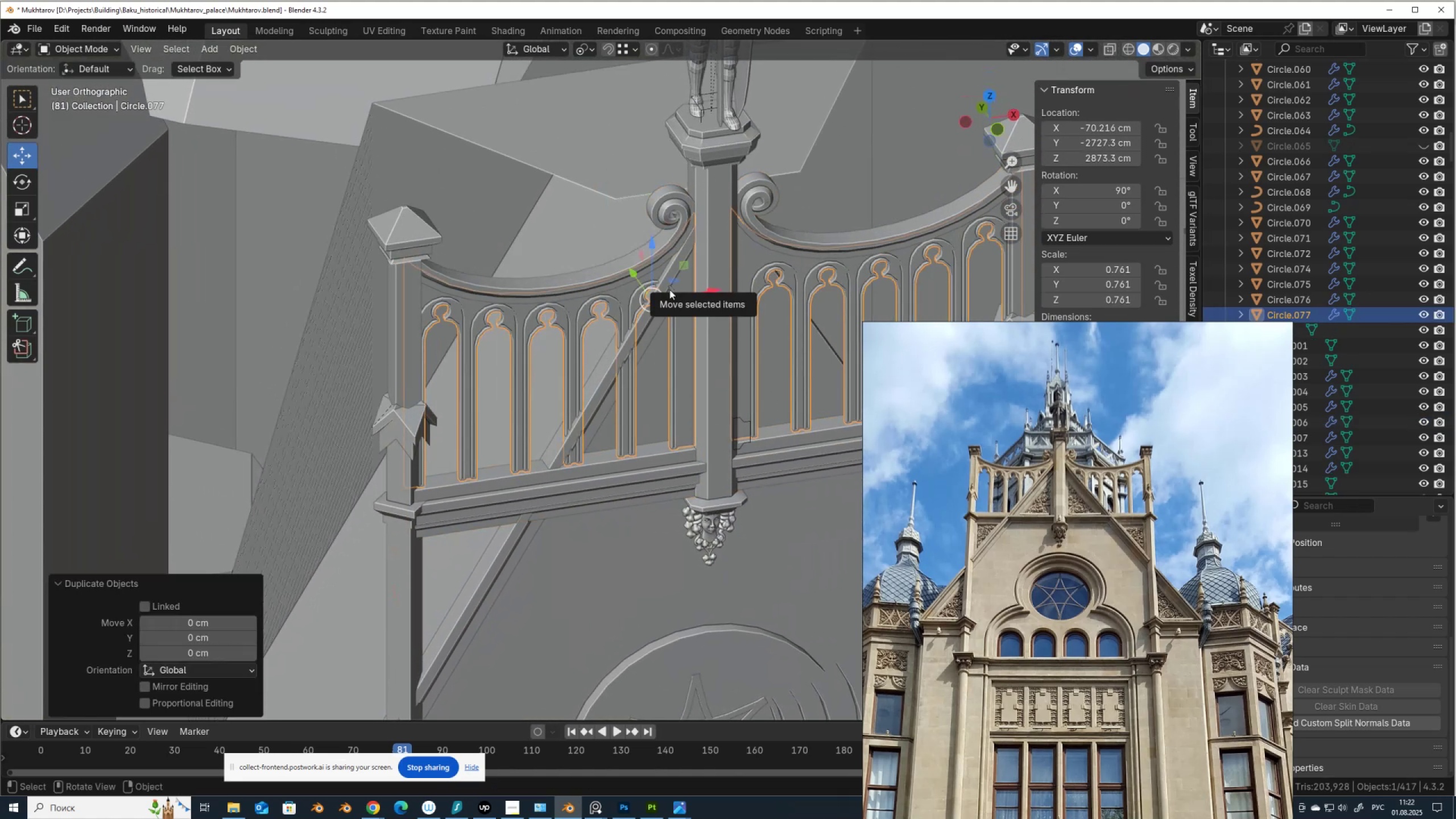 
key(M)
 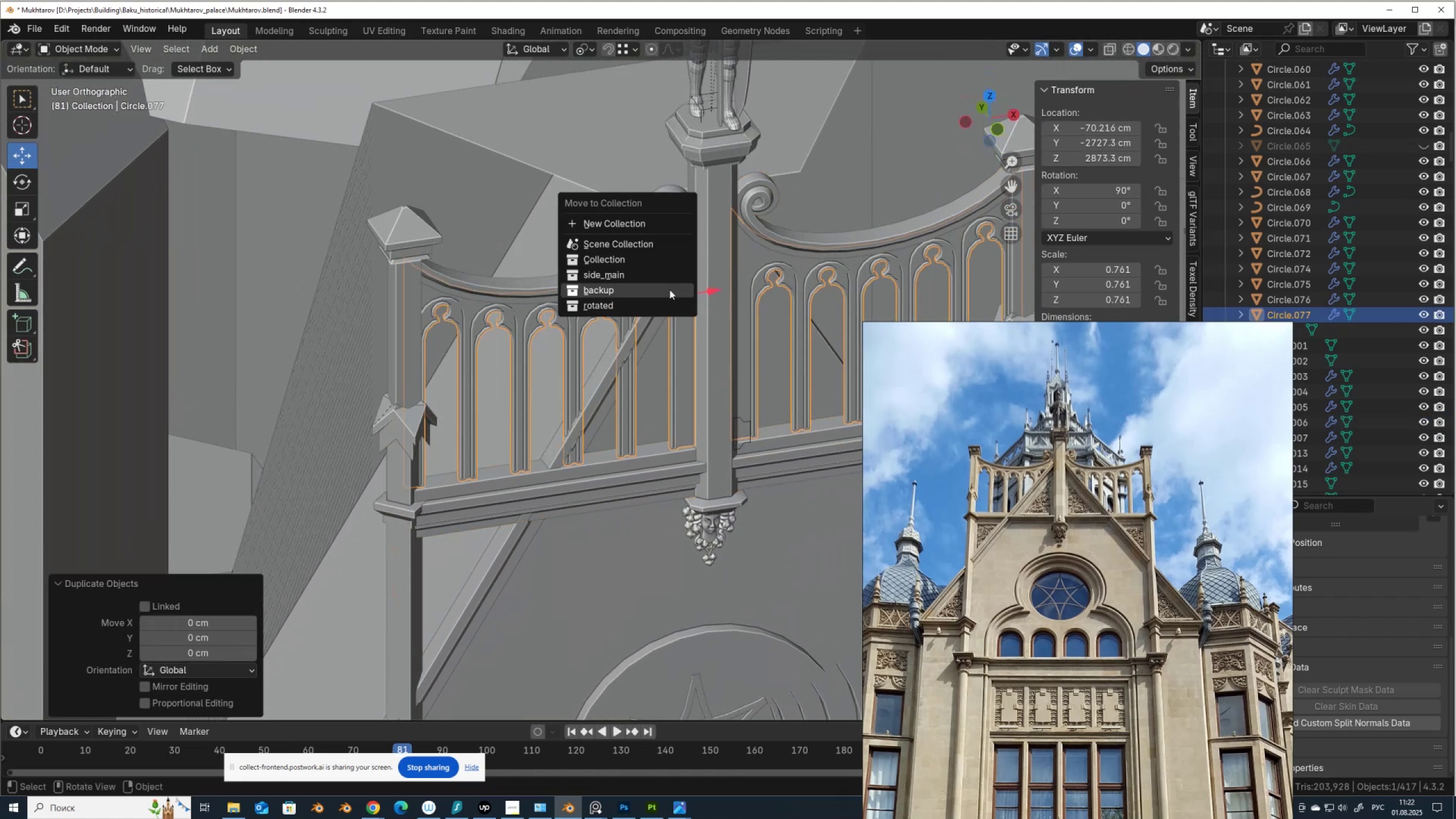 
left_click([669, 289])
 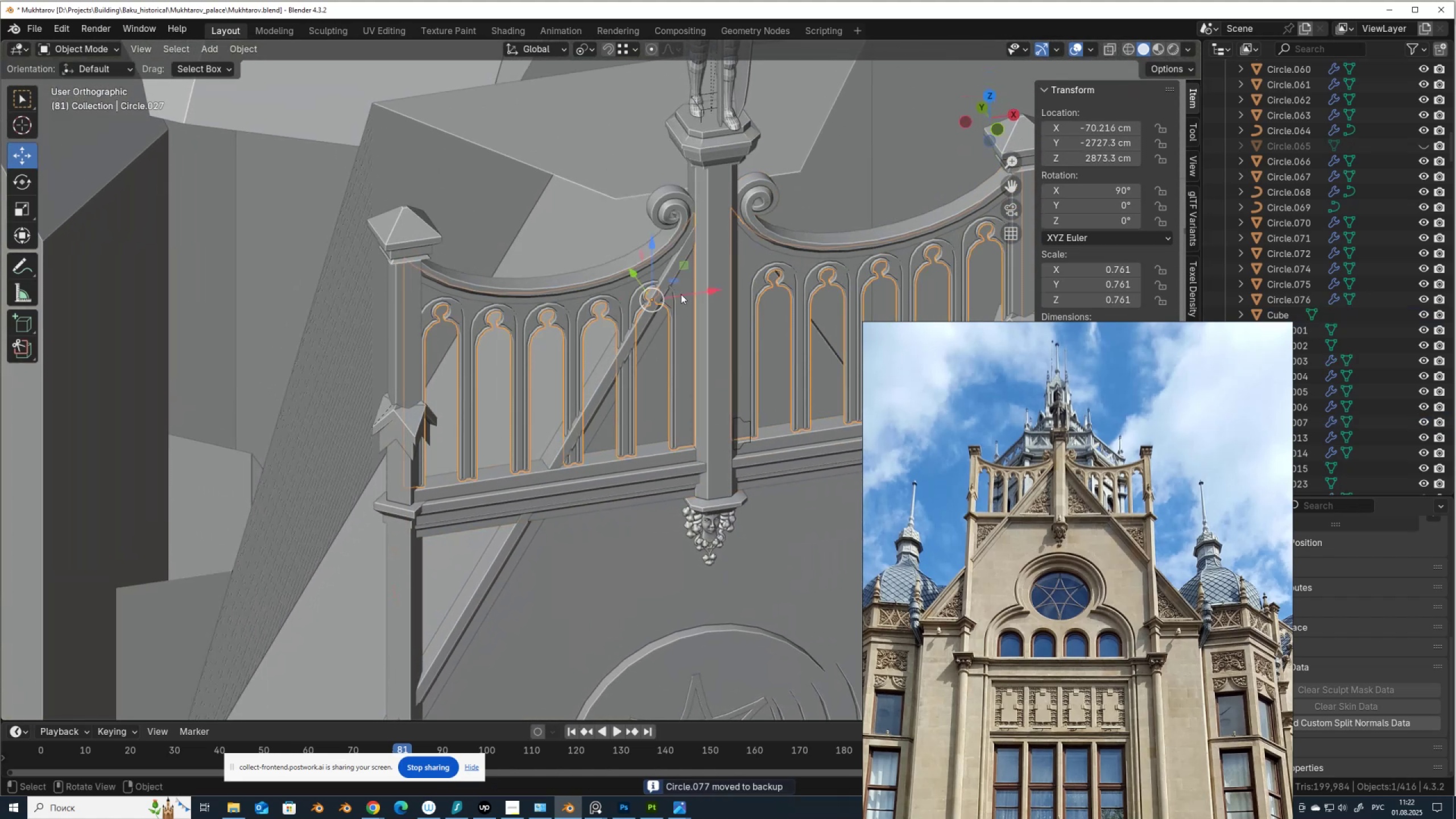 
scroll: coordinate [686, 309], scroll_direction: up, amount: 3.0
 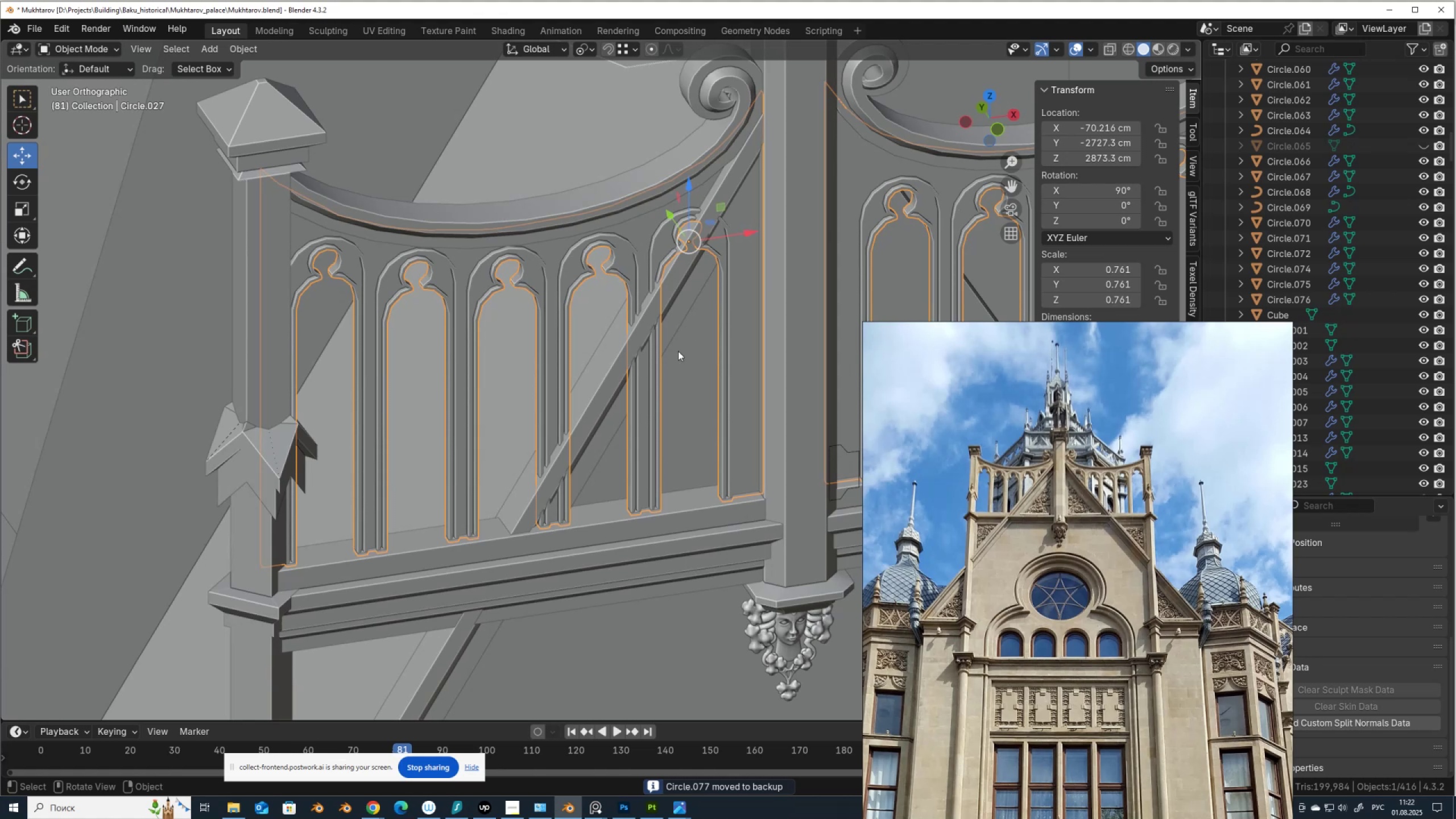 
key(Tab)
 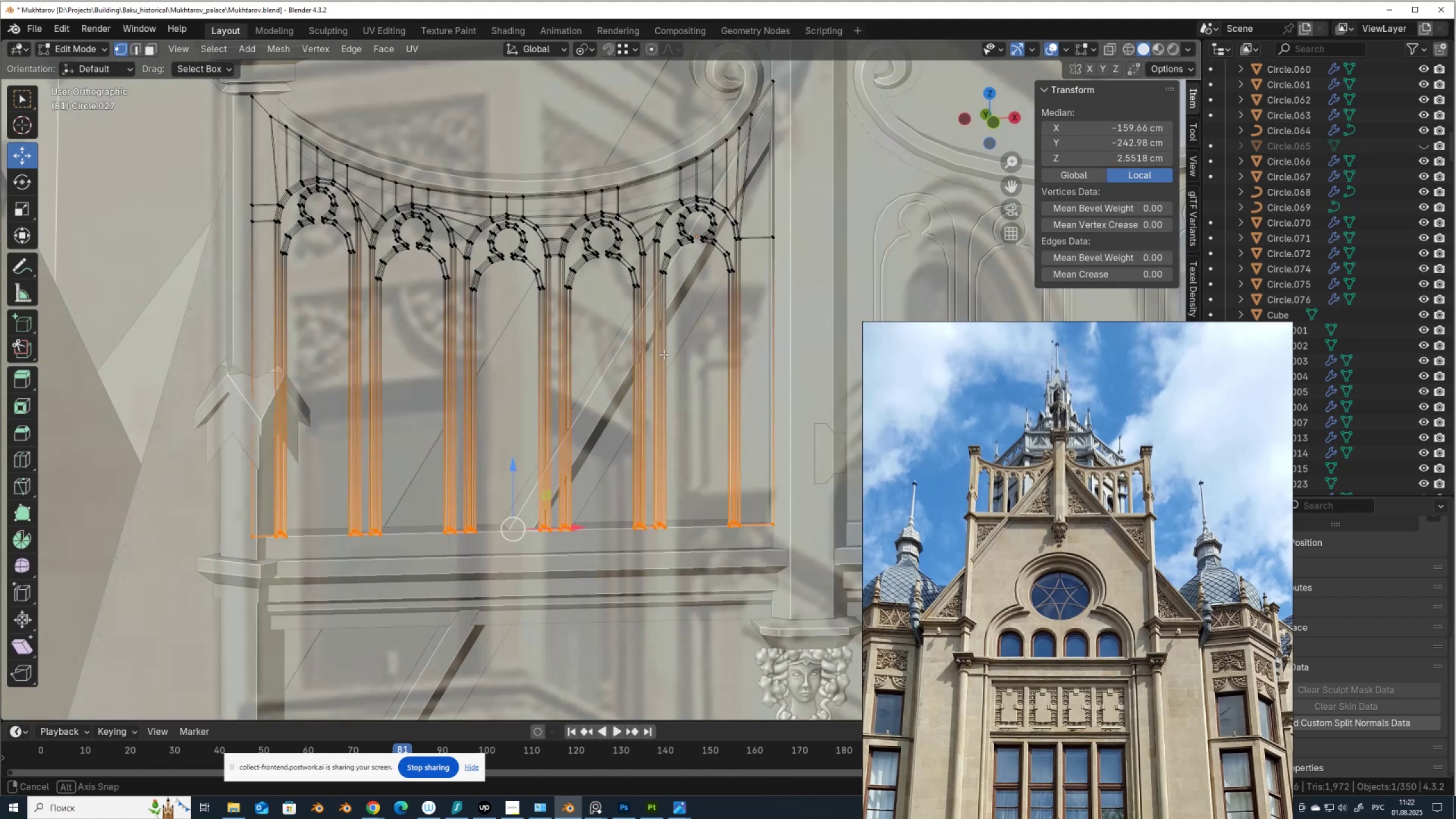 
hold_key(key=AltLeft, duration=1.06)
 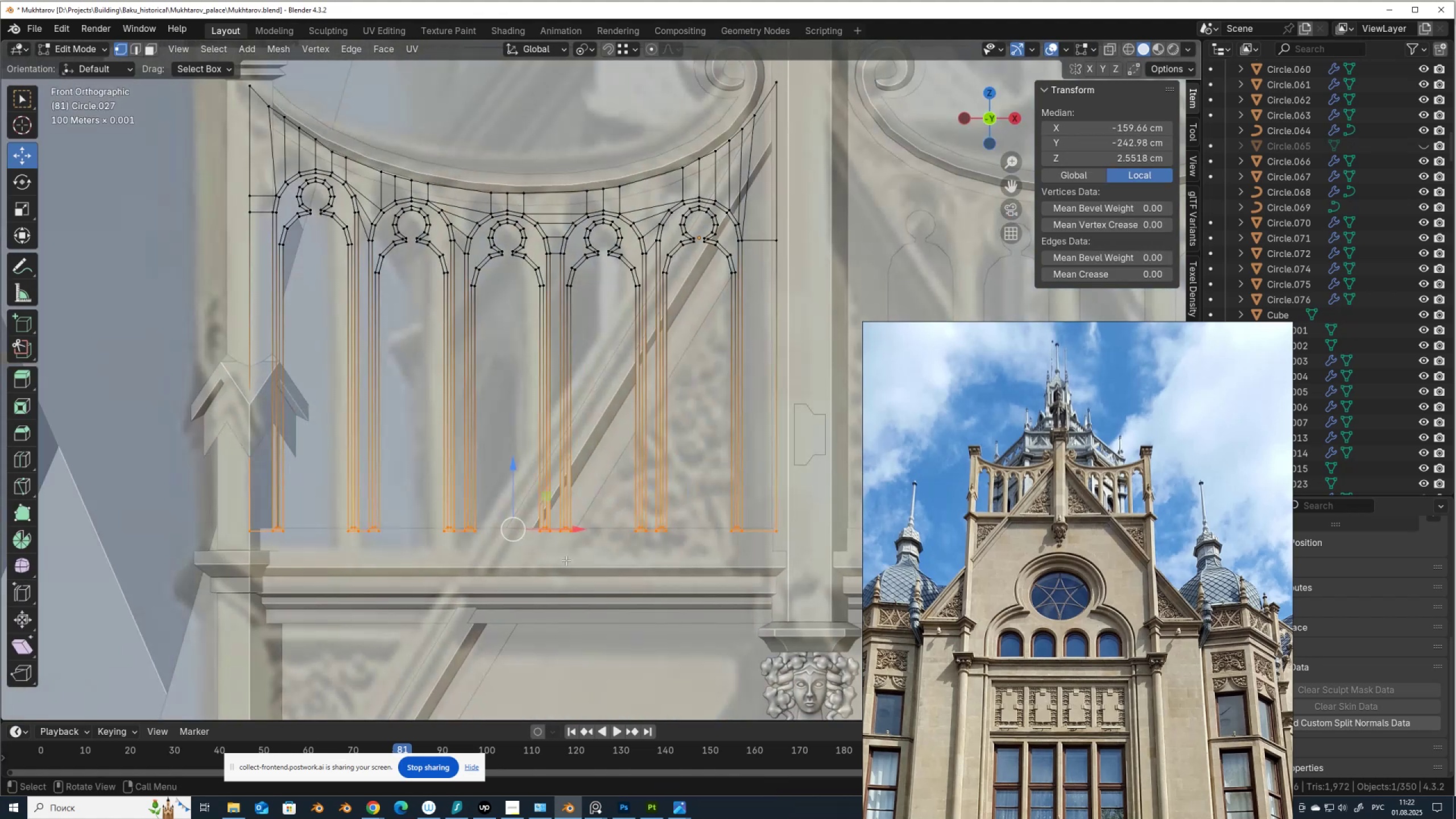 
type(akc)
 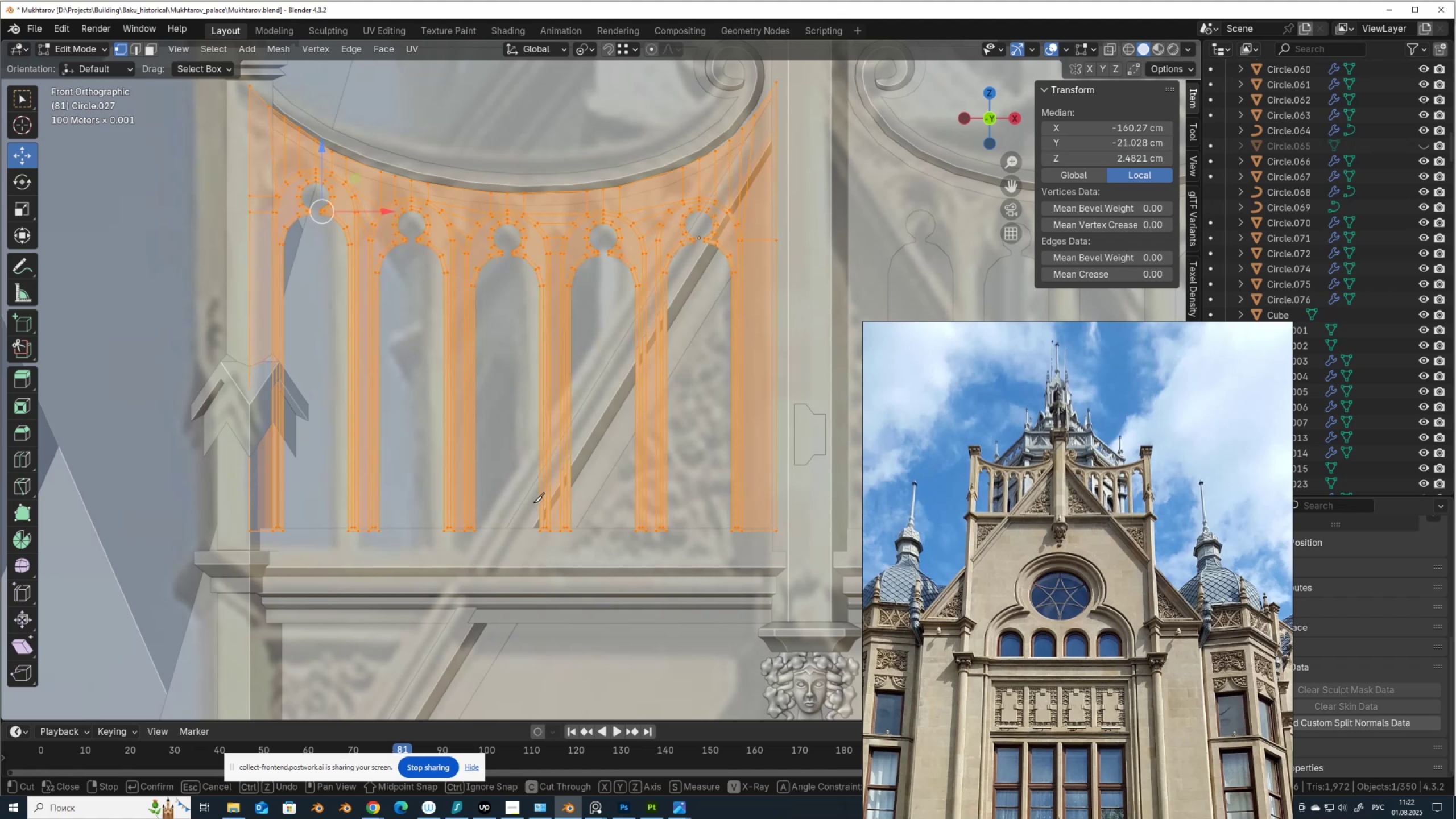 
left_click([533, 502])
 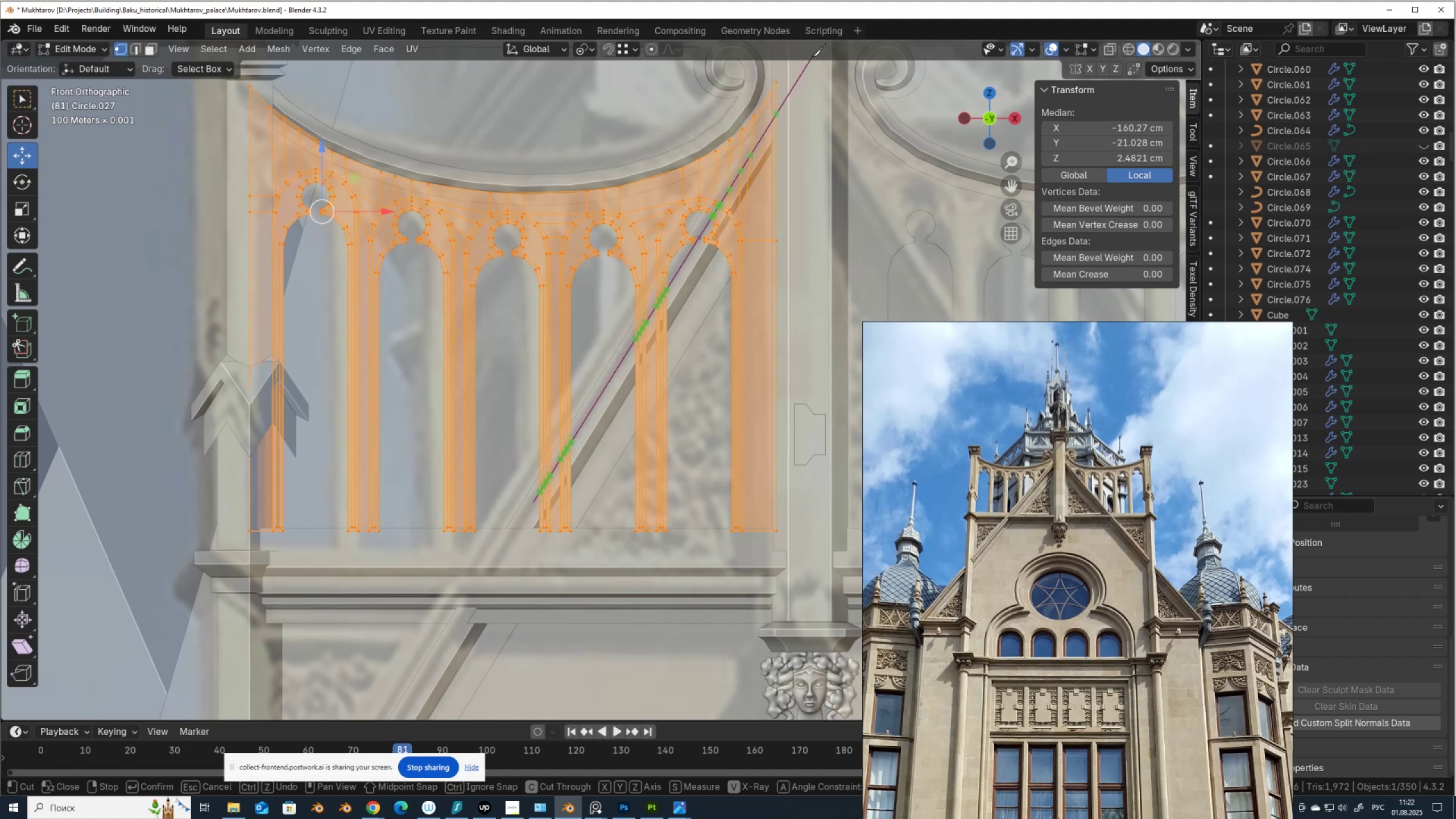 
left_click([812, 56])
 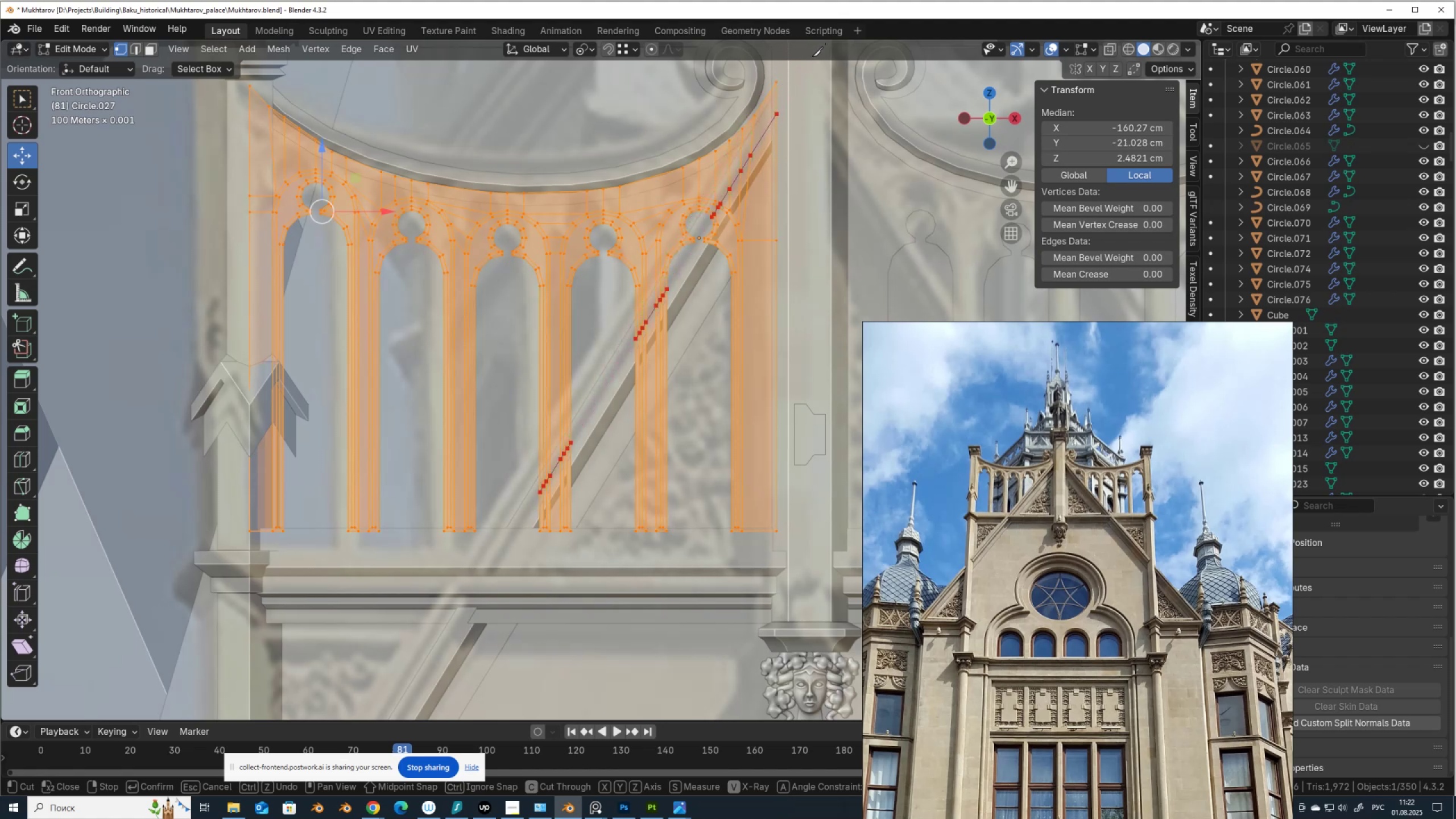 
key(Enter)
 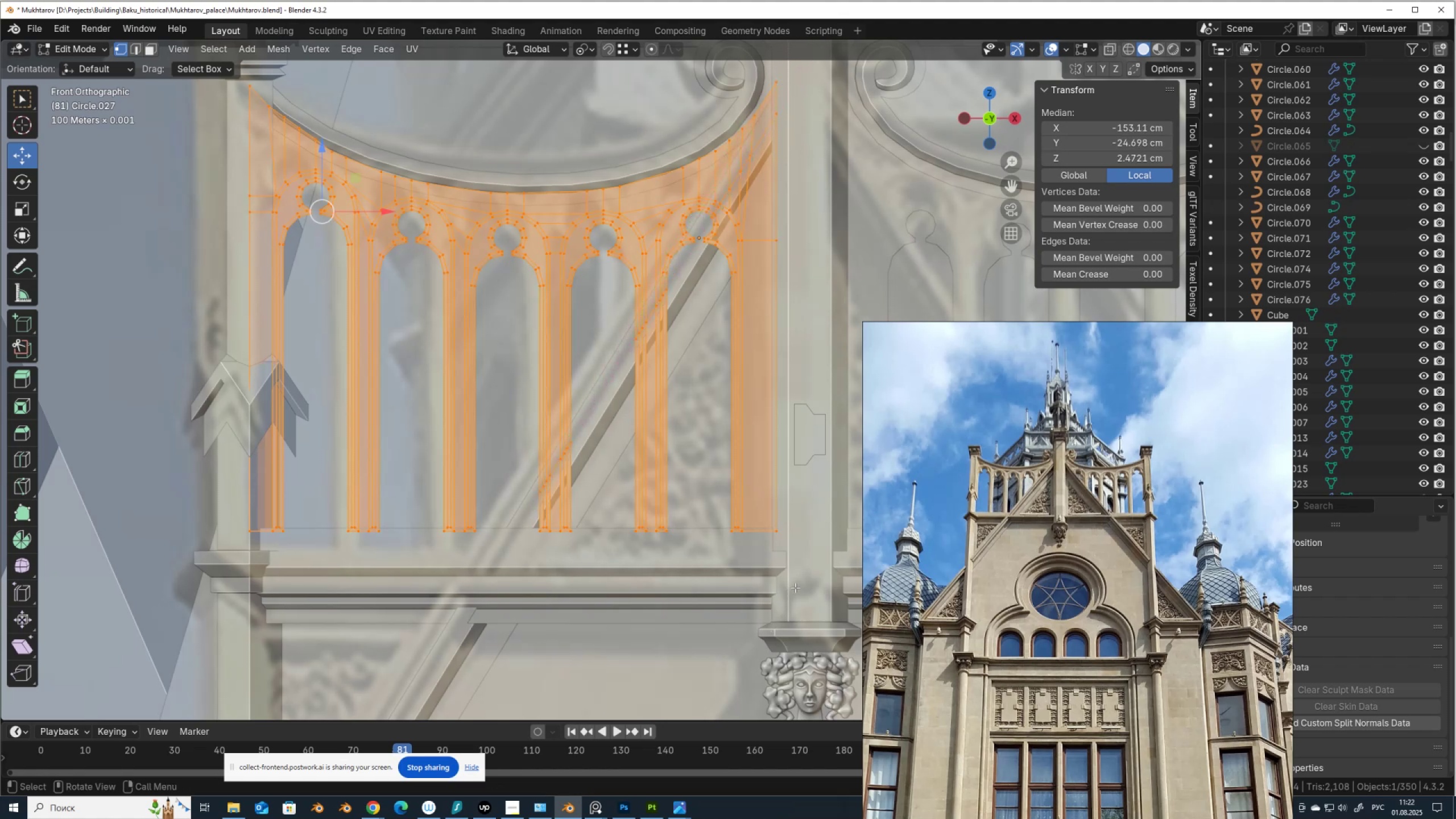 
left_click_drag(start_coordinate=[809, 593], to_coordinate=[607, 494])
 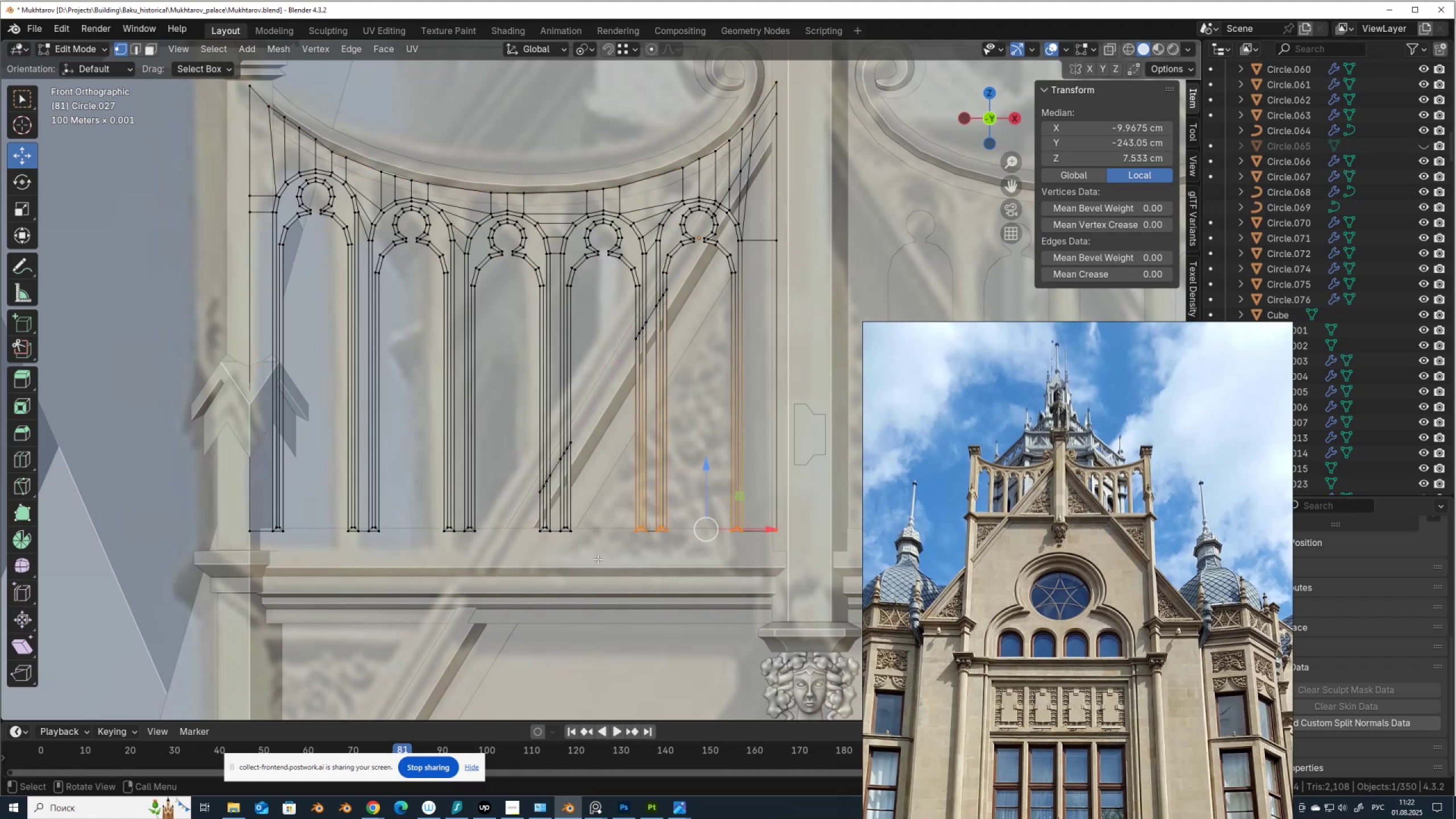 
hold_key(key=ShiftLeft, duration=1.5)
left_click_drag(start_coordinate=[598, 566], to_coordinate=[527, 510])
 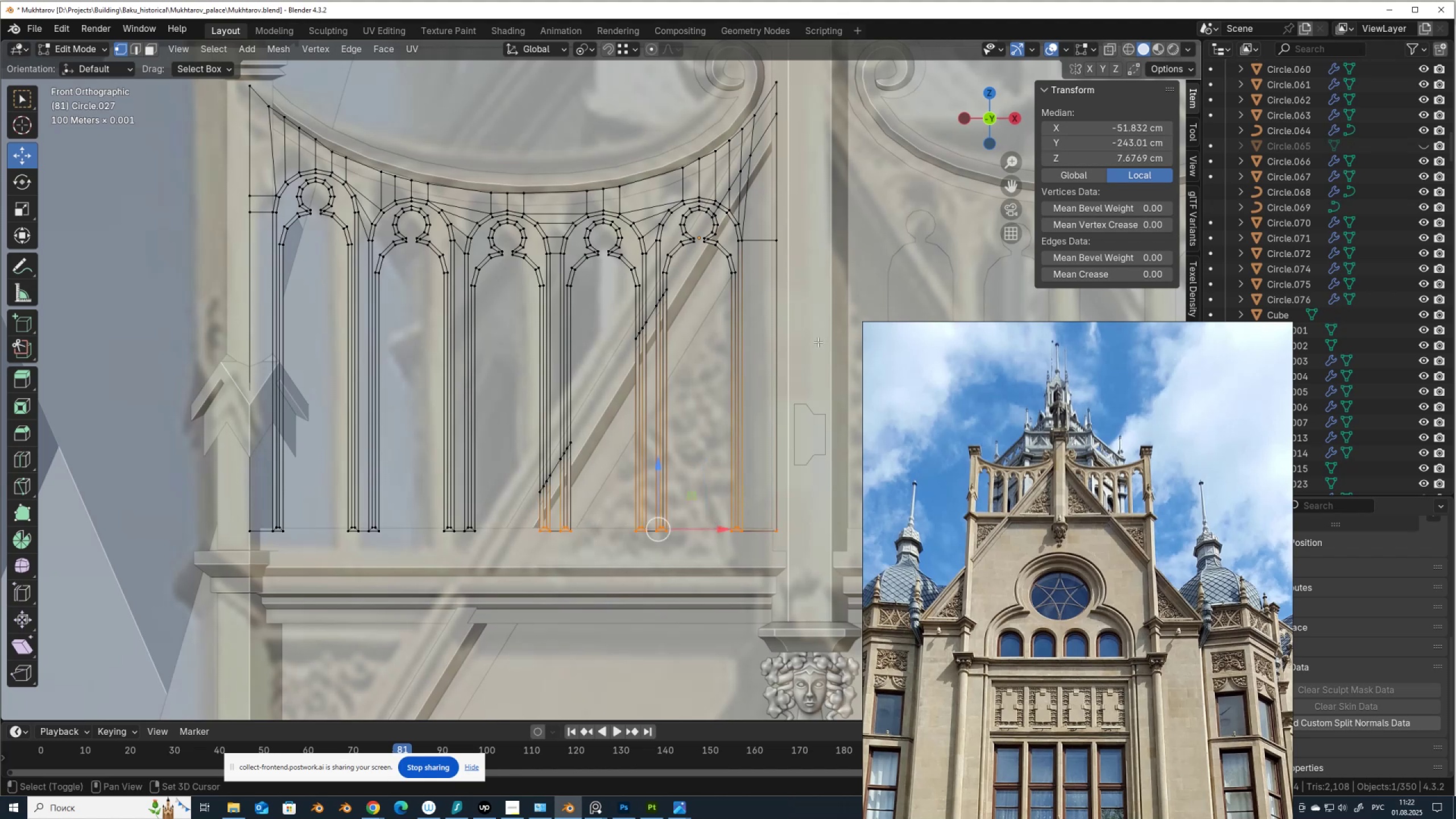 
hold_key(key=ShiftLeft, duration=1.51)
left_click_drag(start_coordinate=[809, 355], to_coordinate=[720, 203])
 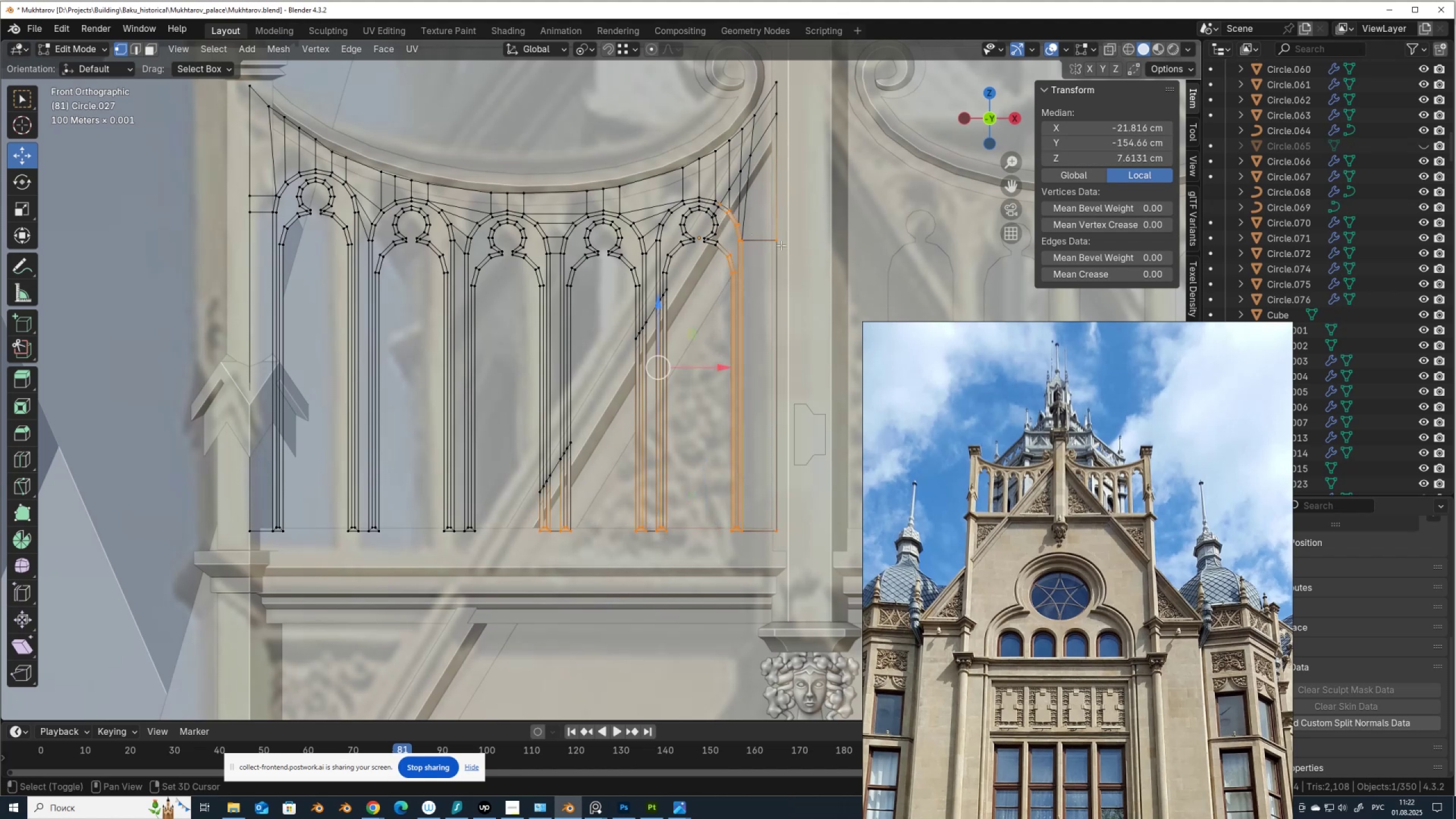 
hold_key(key=ShiftLeft, duration=1.53)
 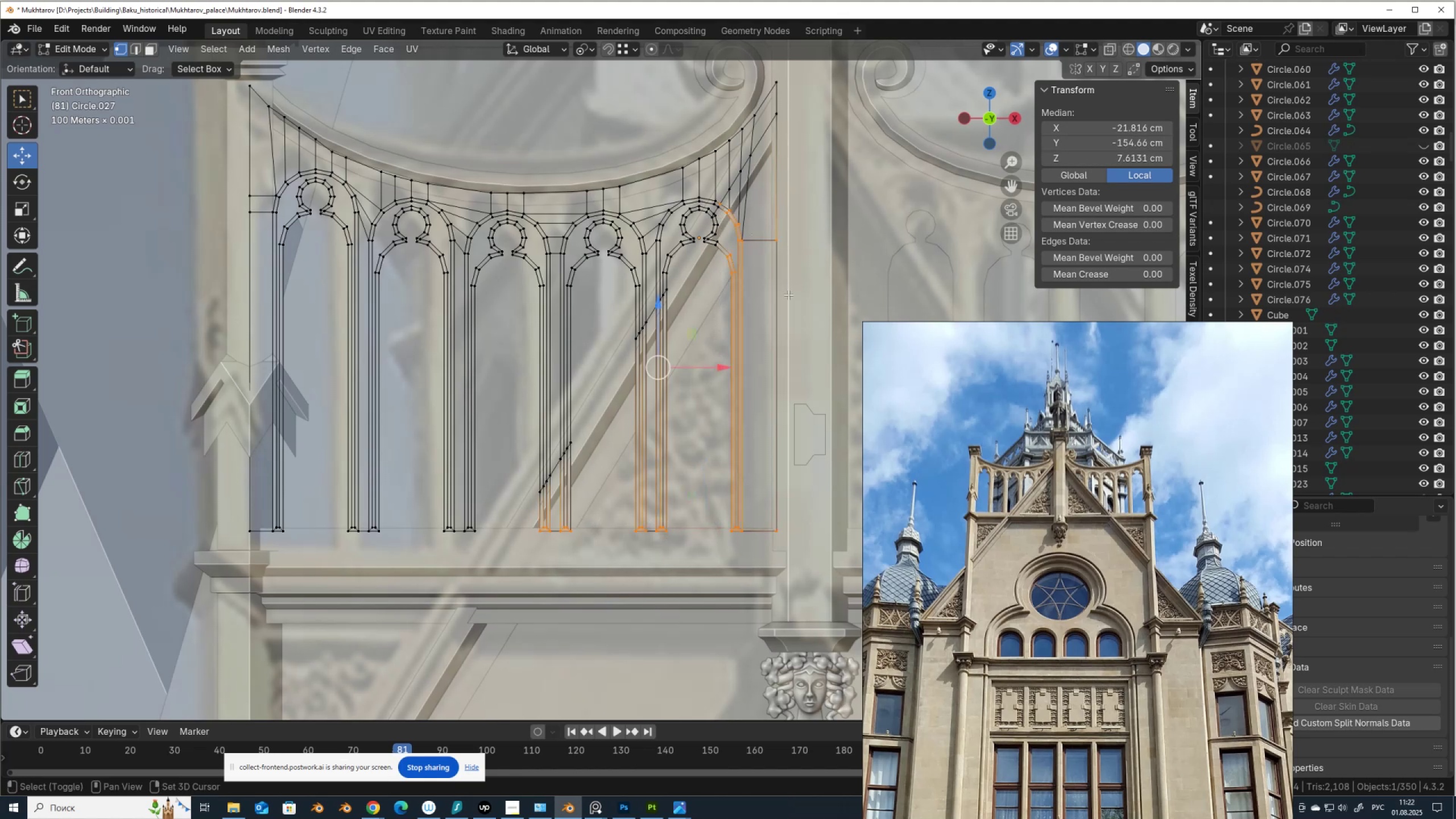 
hold_key(key=ShiftLeft, duration=1.51)
left_click_drag(start_coordinate=[771, 295], to_coordinate=[702, 227])
 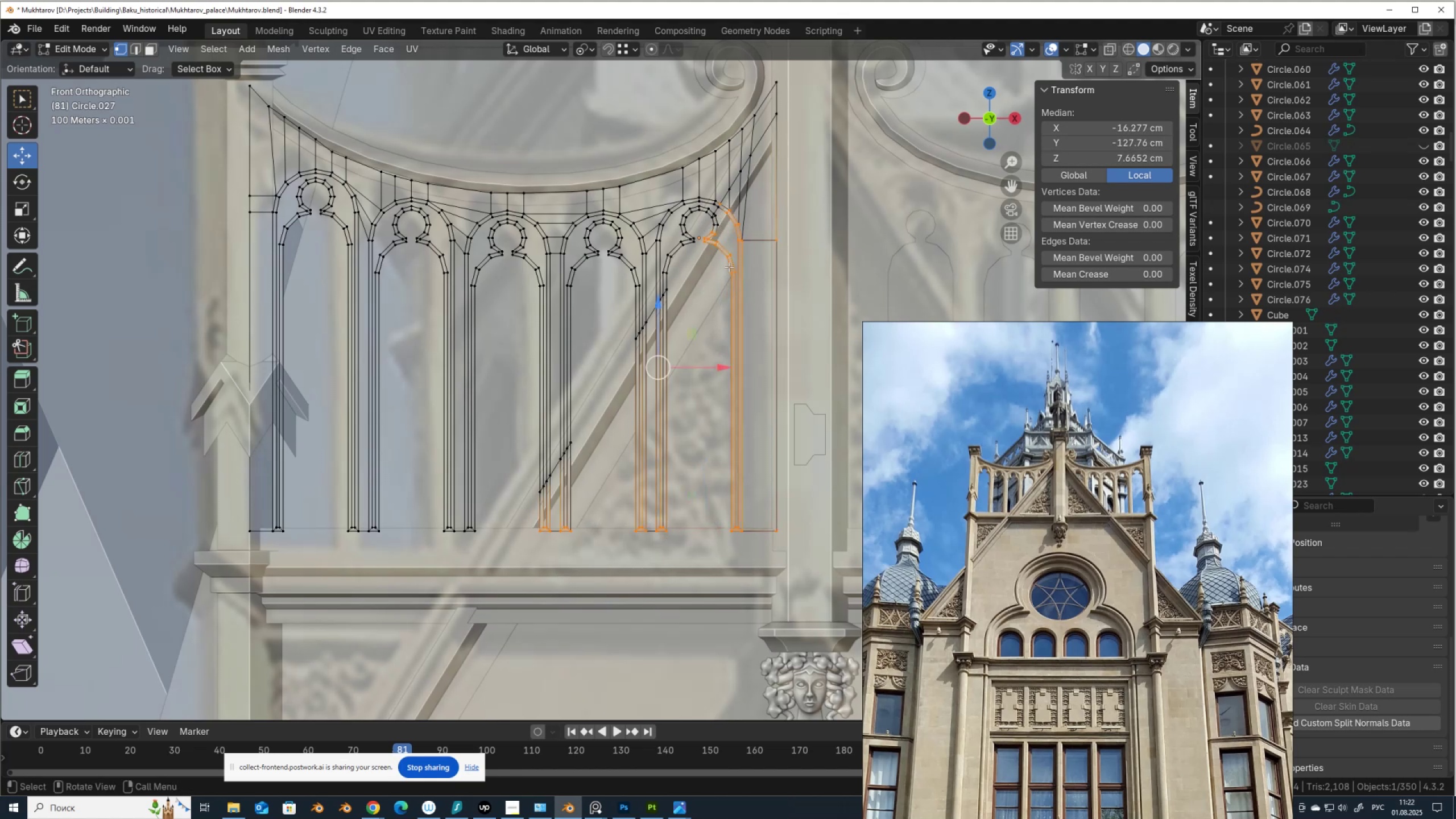 
hold_key(key=ShiftLeft, duration=1.49)
 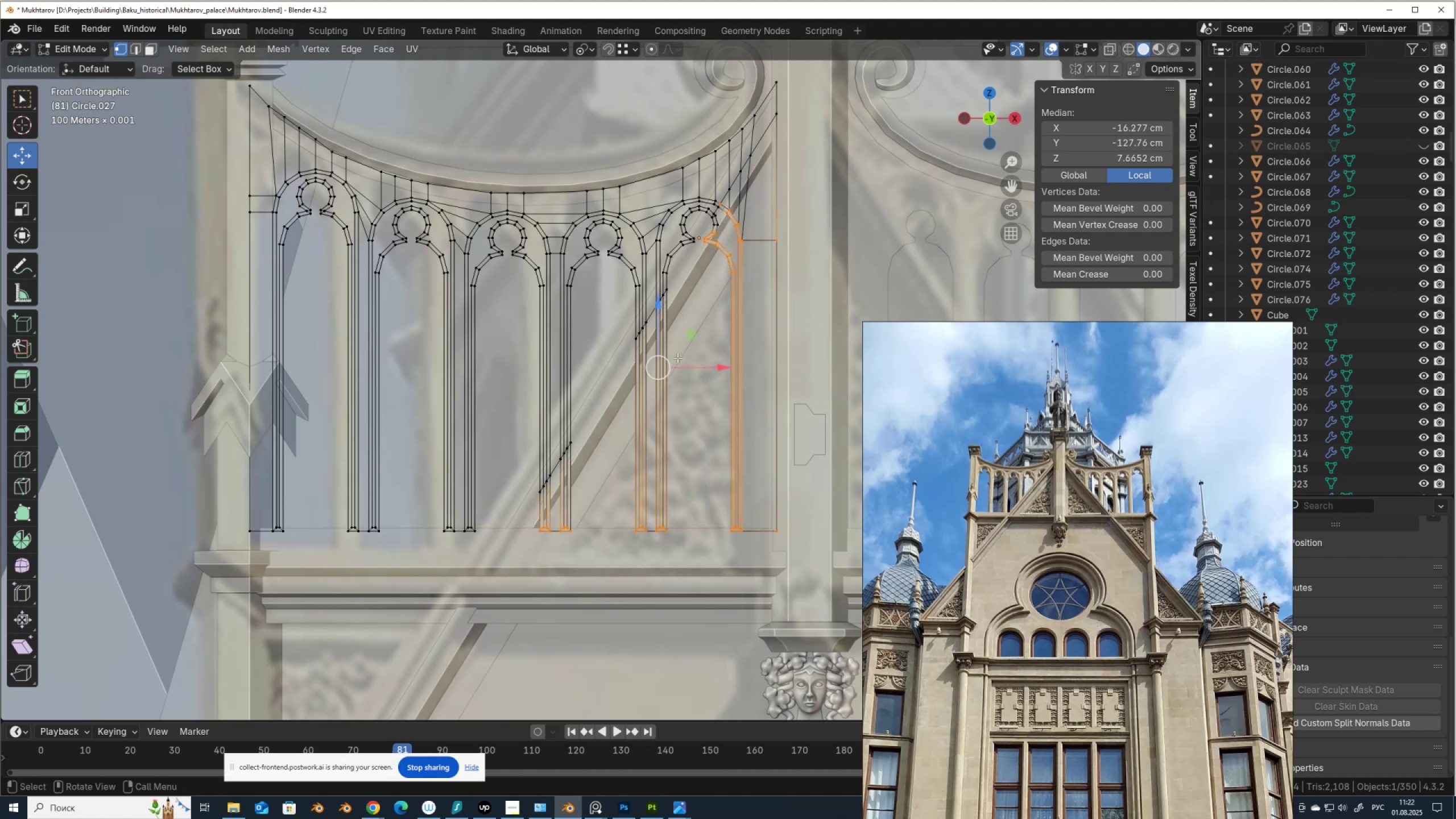 
hold_key(key=ControlLeft, duration=0.43)
 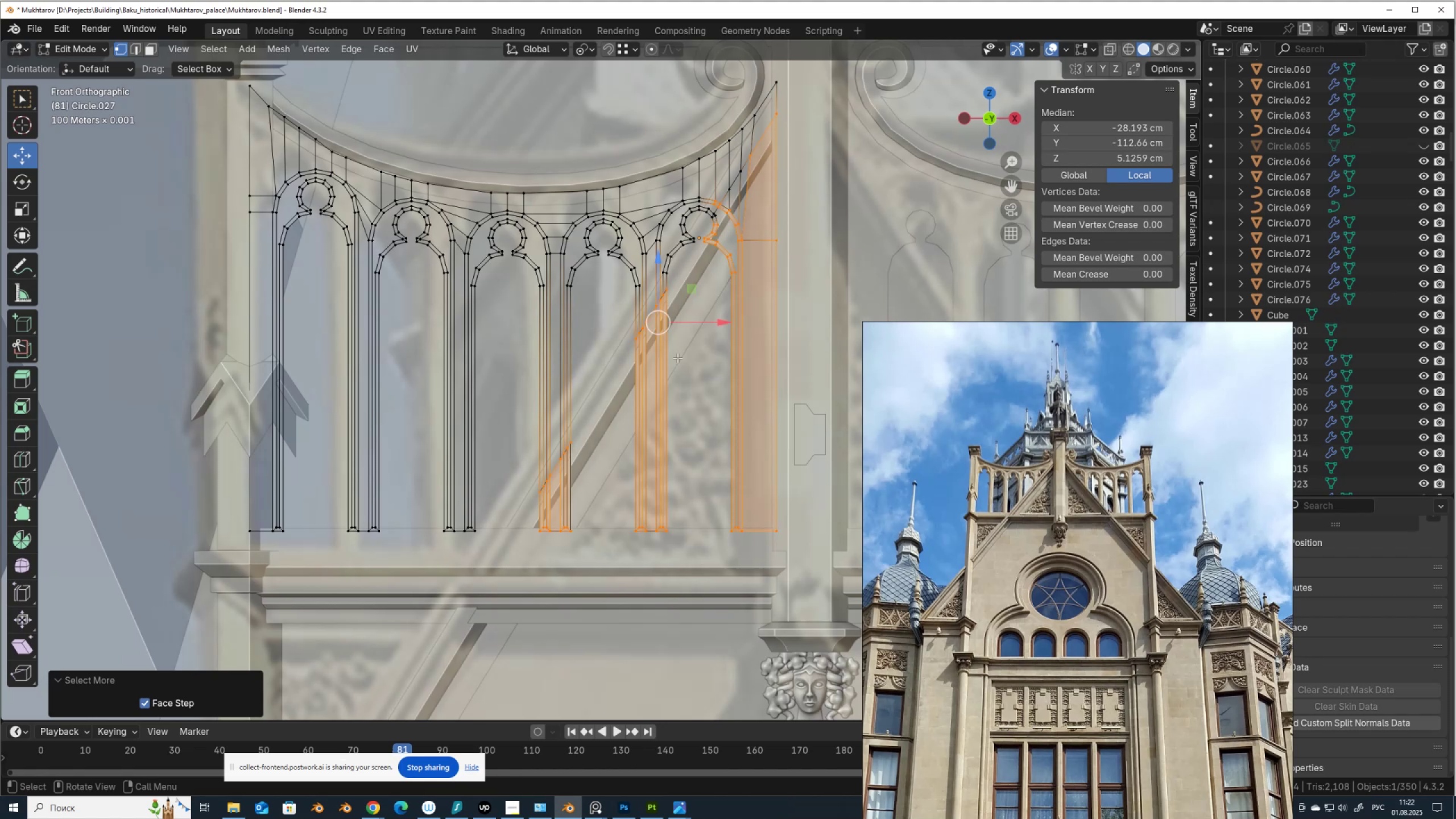 
key(NumpadAdd)
 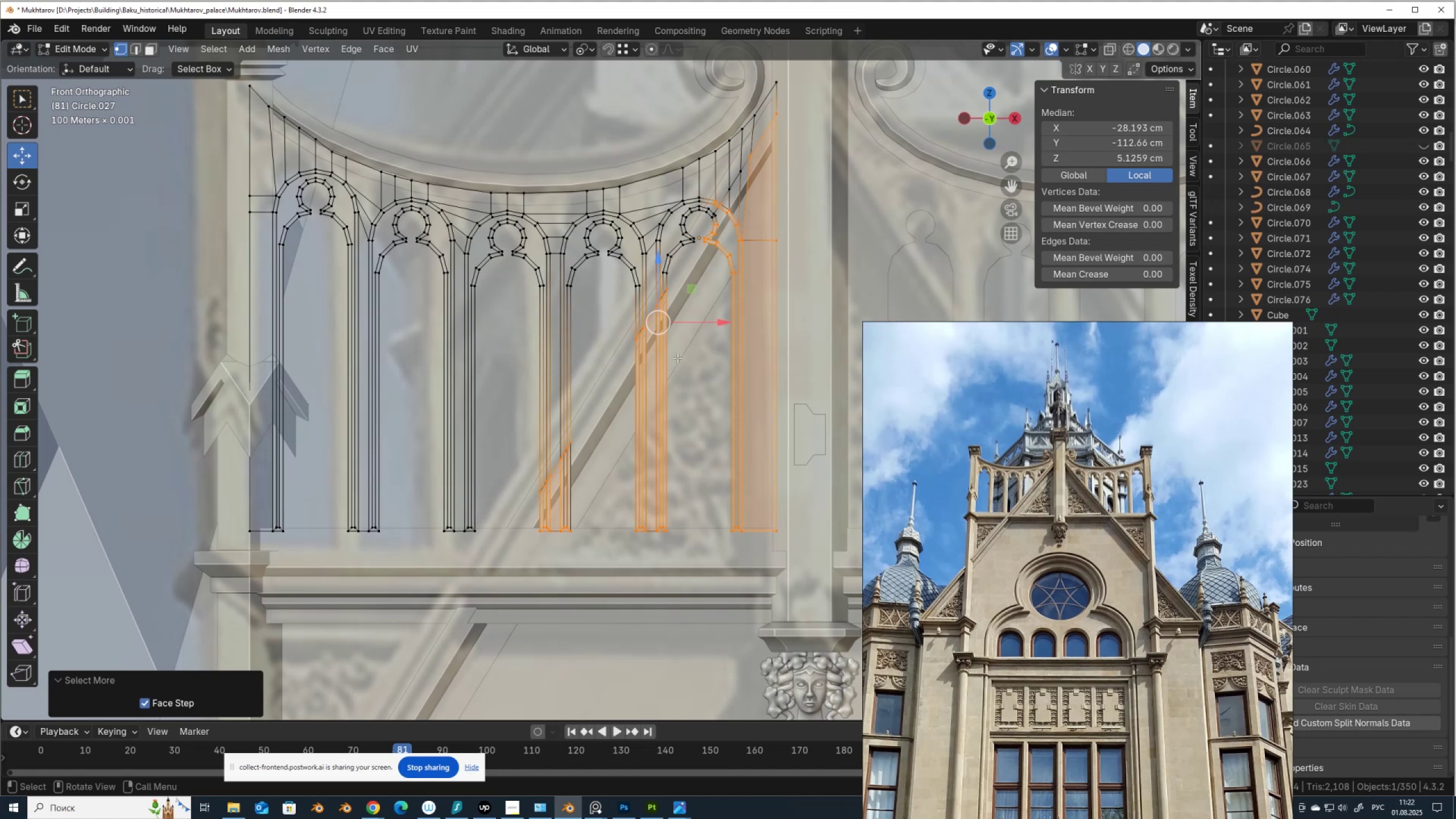 
key(Alt+AltLeft)
 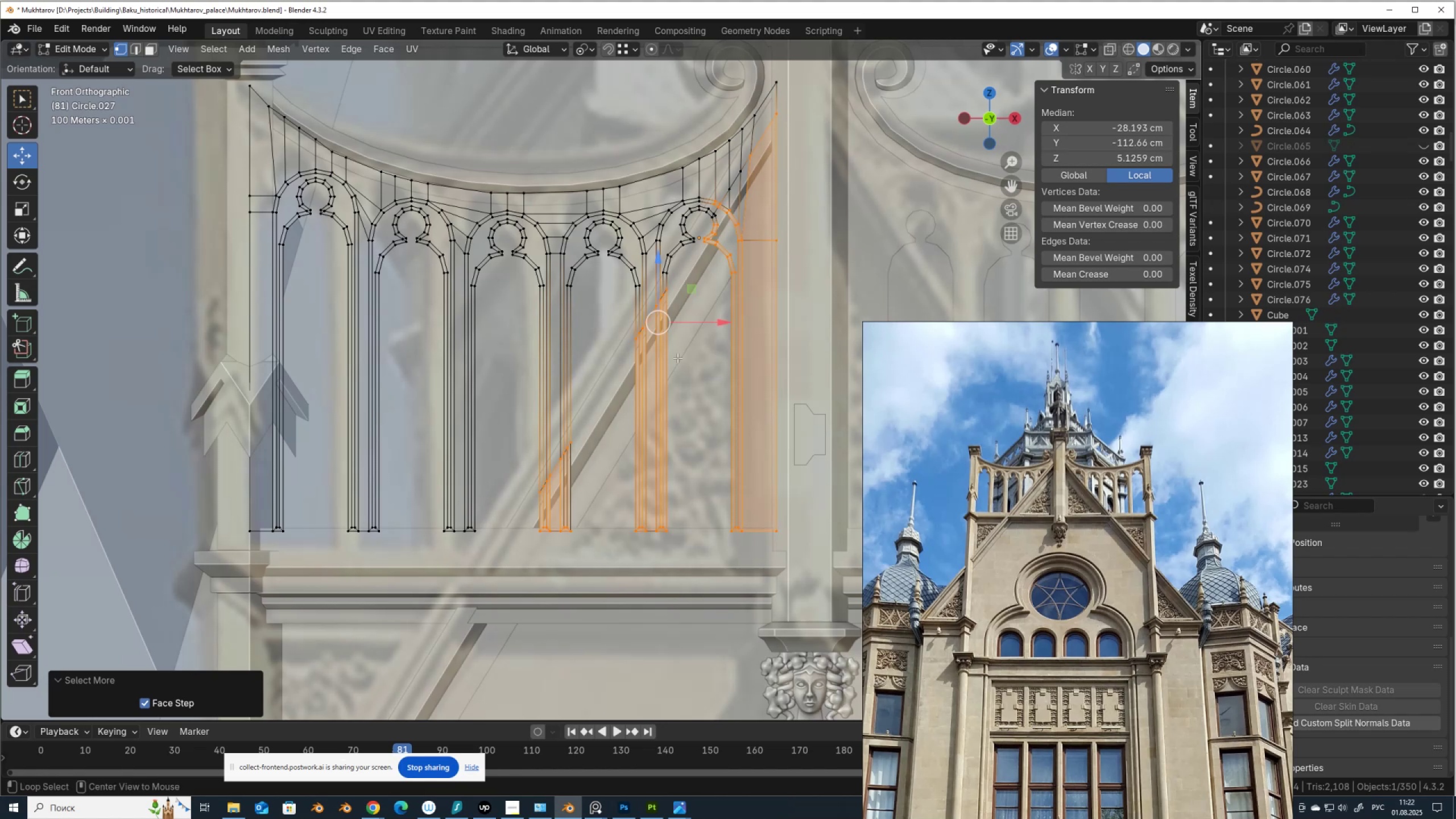 
key(Alt+Z)
 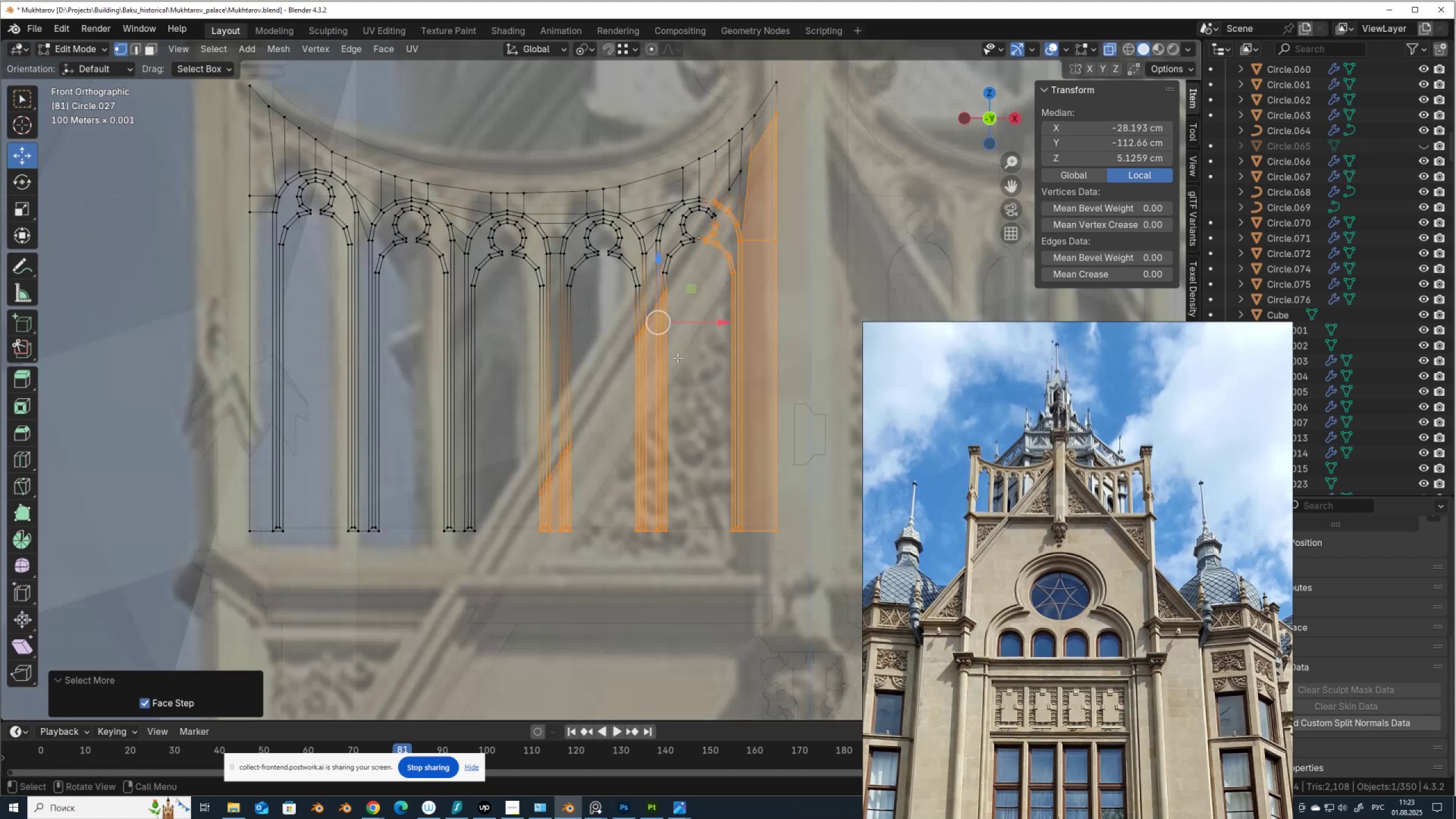 
key(3)
 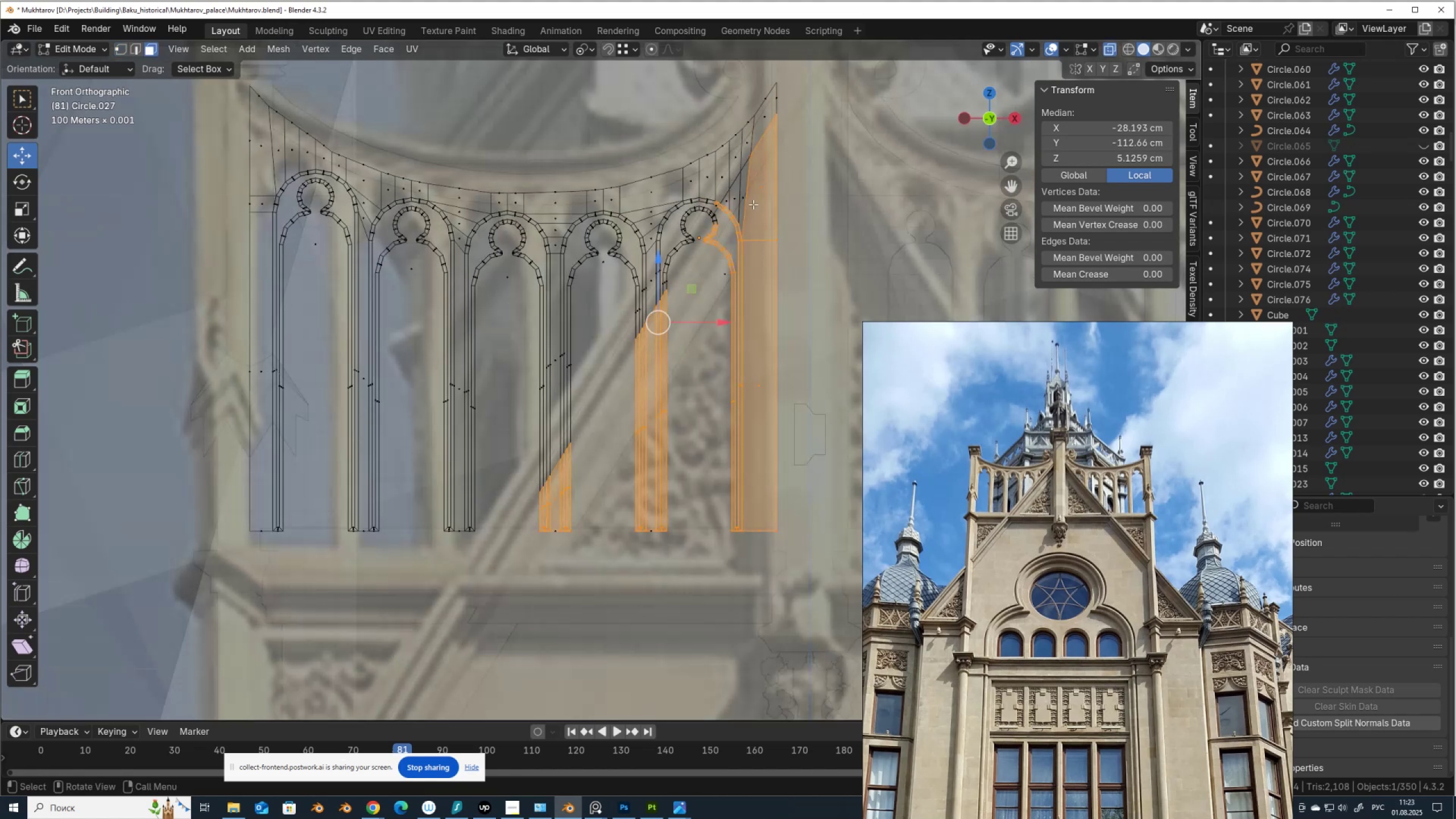 
scroll: coordinate [753, 204], scroll_direction: up, amount: 2.0
 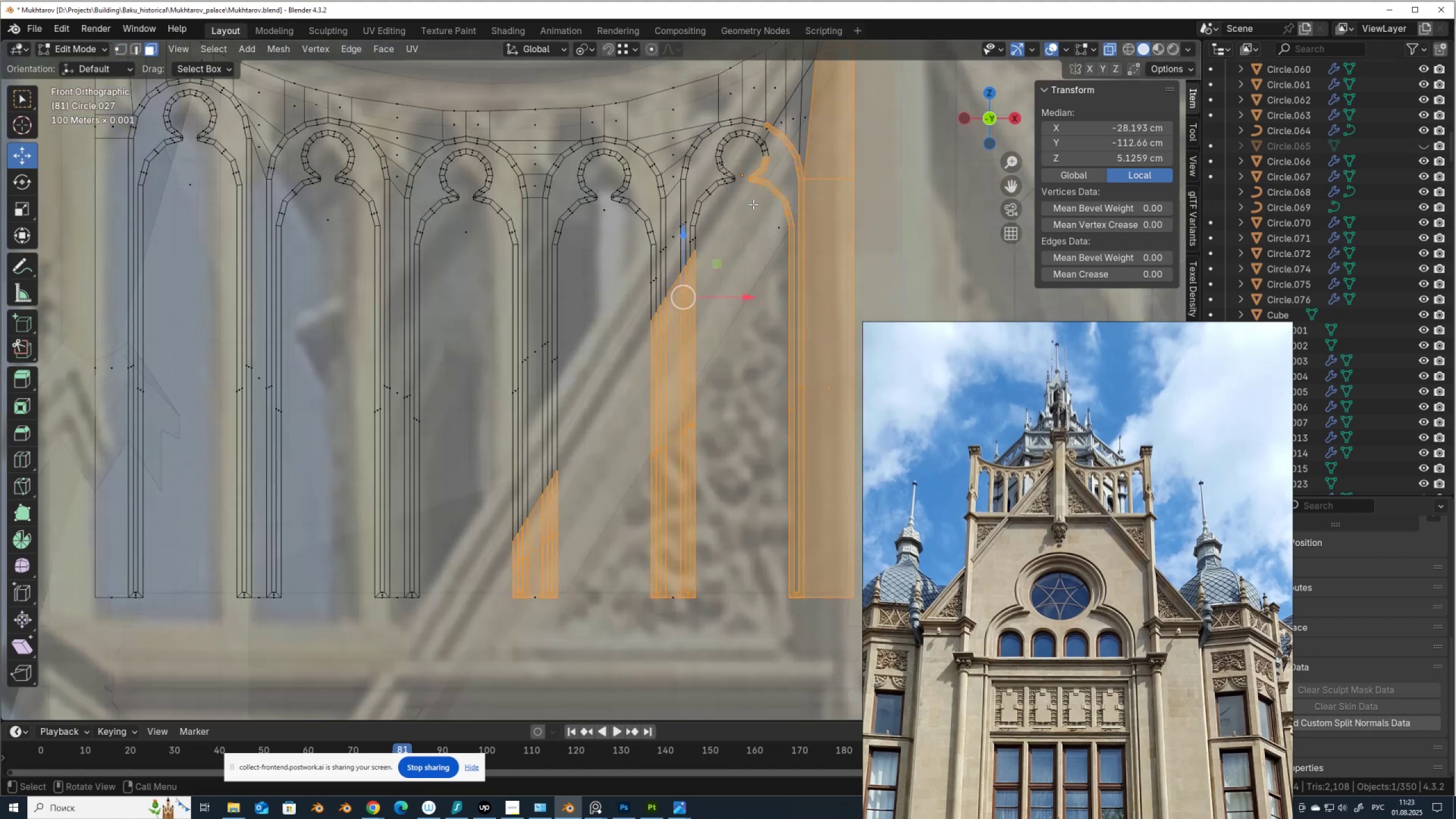 
hold_key(key=ShiftLeft, duration=1.52)
left_click_drag(start_coordinate=[845, 198], to_coordinate=[776, 96])
 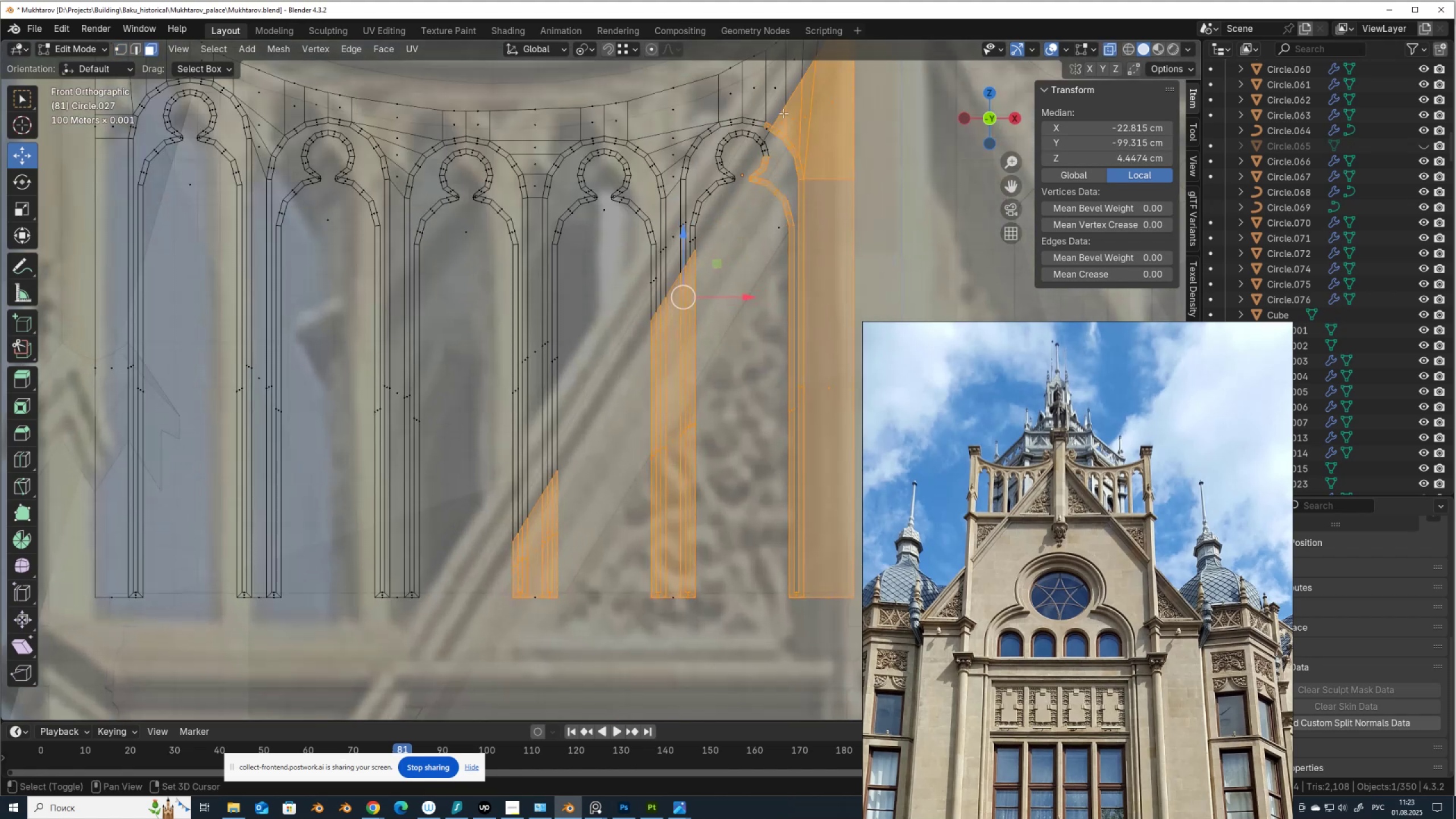 
hold_key(key=ShiftLeft, duration=0.44)
scroll: coordinate [668, 270], scroll_direction: up, amount: 4.0
 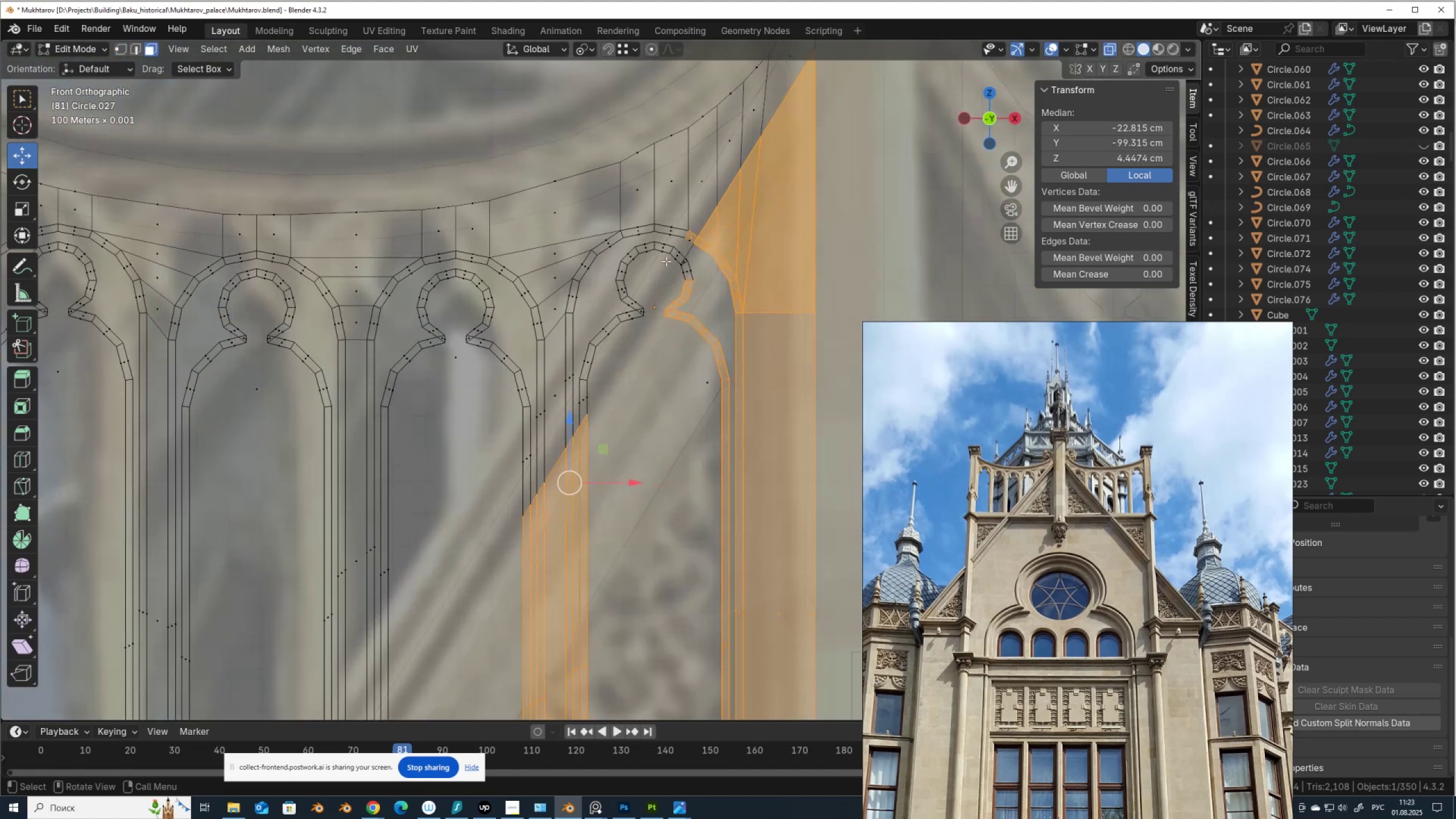 
hold_key(key=ControlLeft, duration=1.19)
left_click_drag(start_coordinate=[673, 217], to_coordinate=[699, 244])
 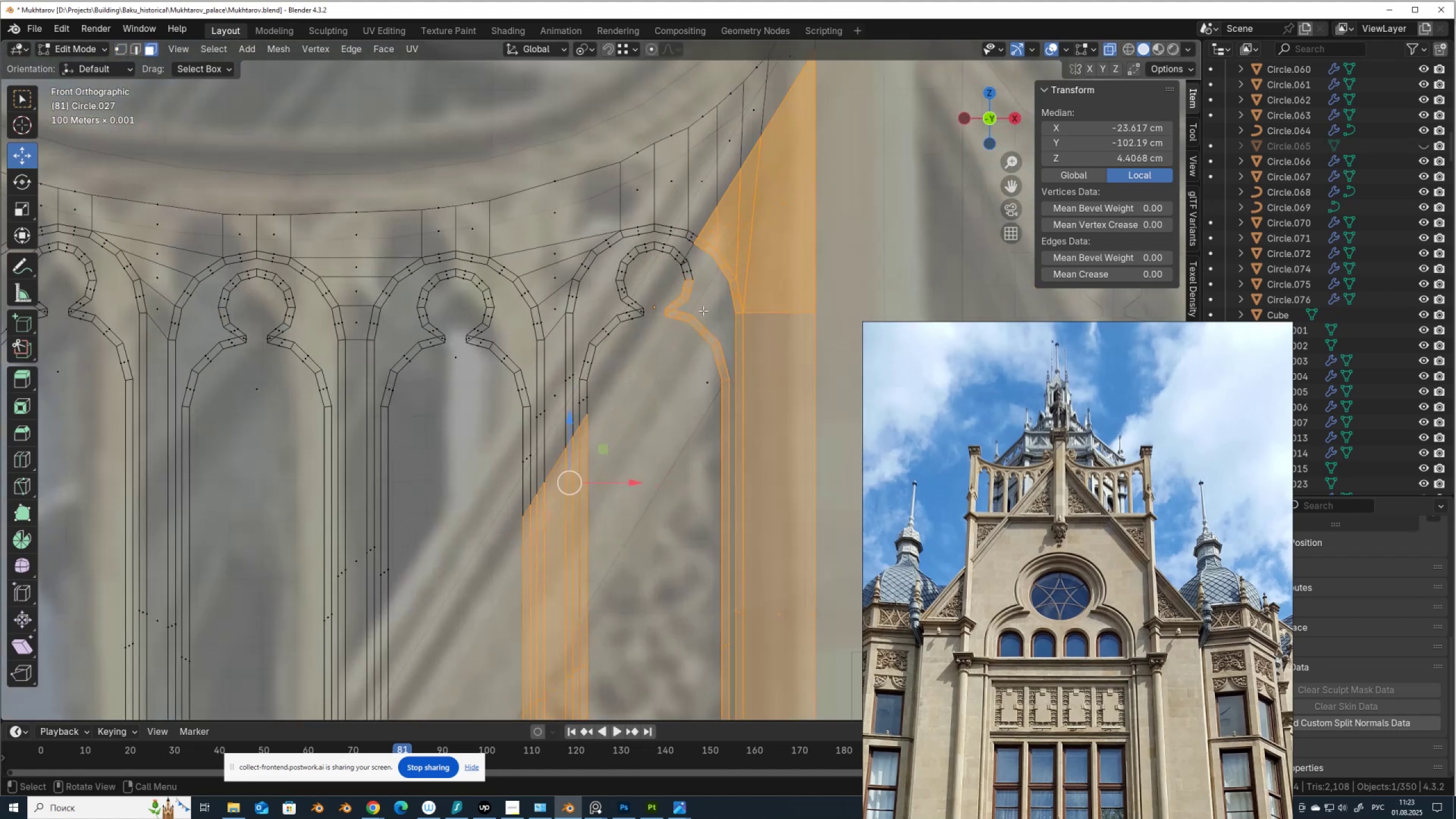 
hold_key(key=ShiftLeft, duration=1.48)
left_click_drag(start_coordinate=[704, 313], to_coordinate=[677, 254])
 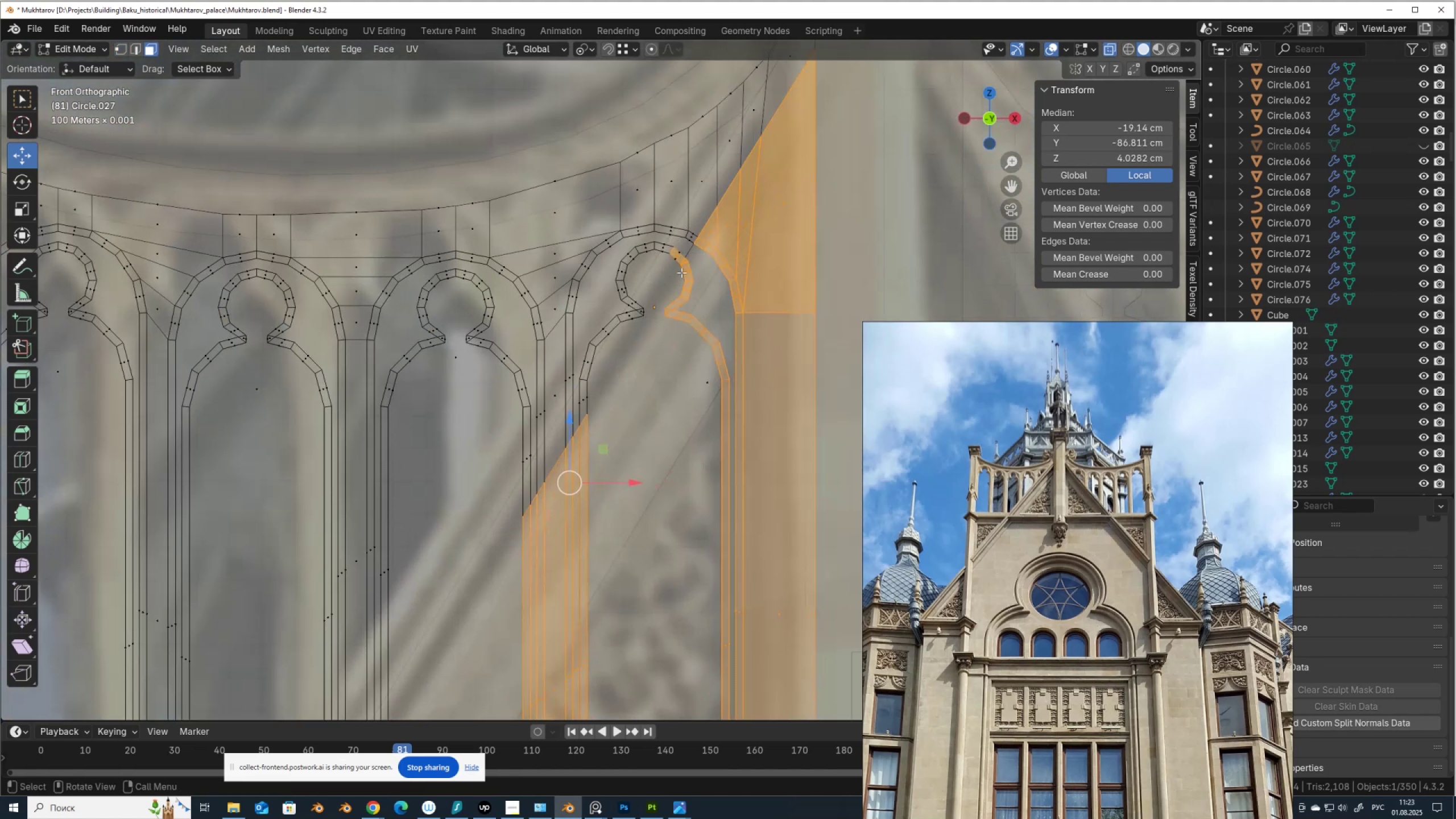 
hold_key(key=ControlLeft, duration=1.01)
left_click_drag(start_coordinate=[663, 235], to_coordinate=[680, 259])
 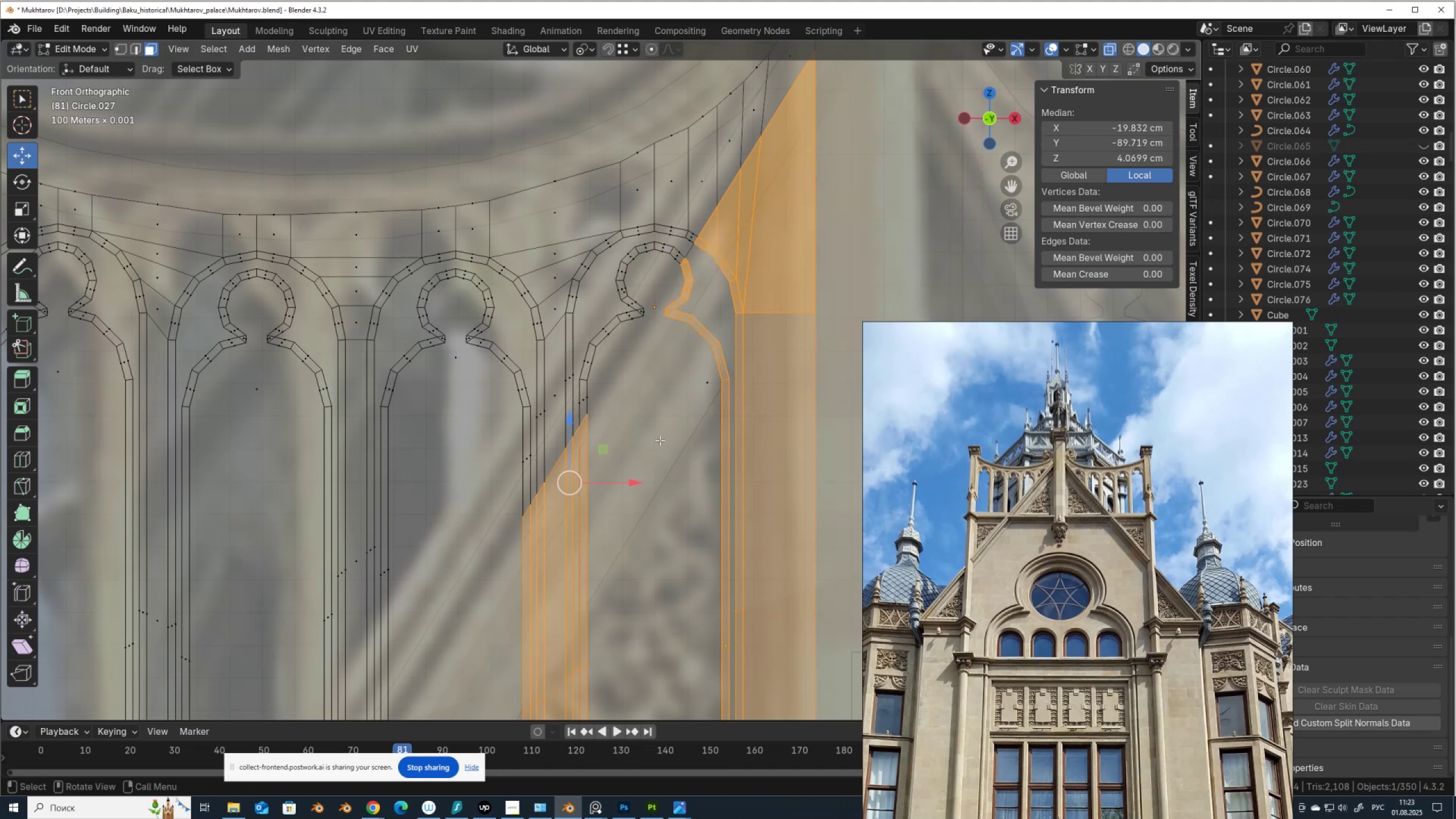 
scroll: coordinate [666, 435], scroll_direction: down, amount: 2.0
 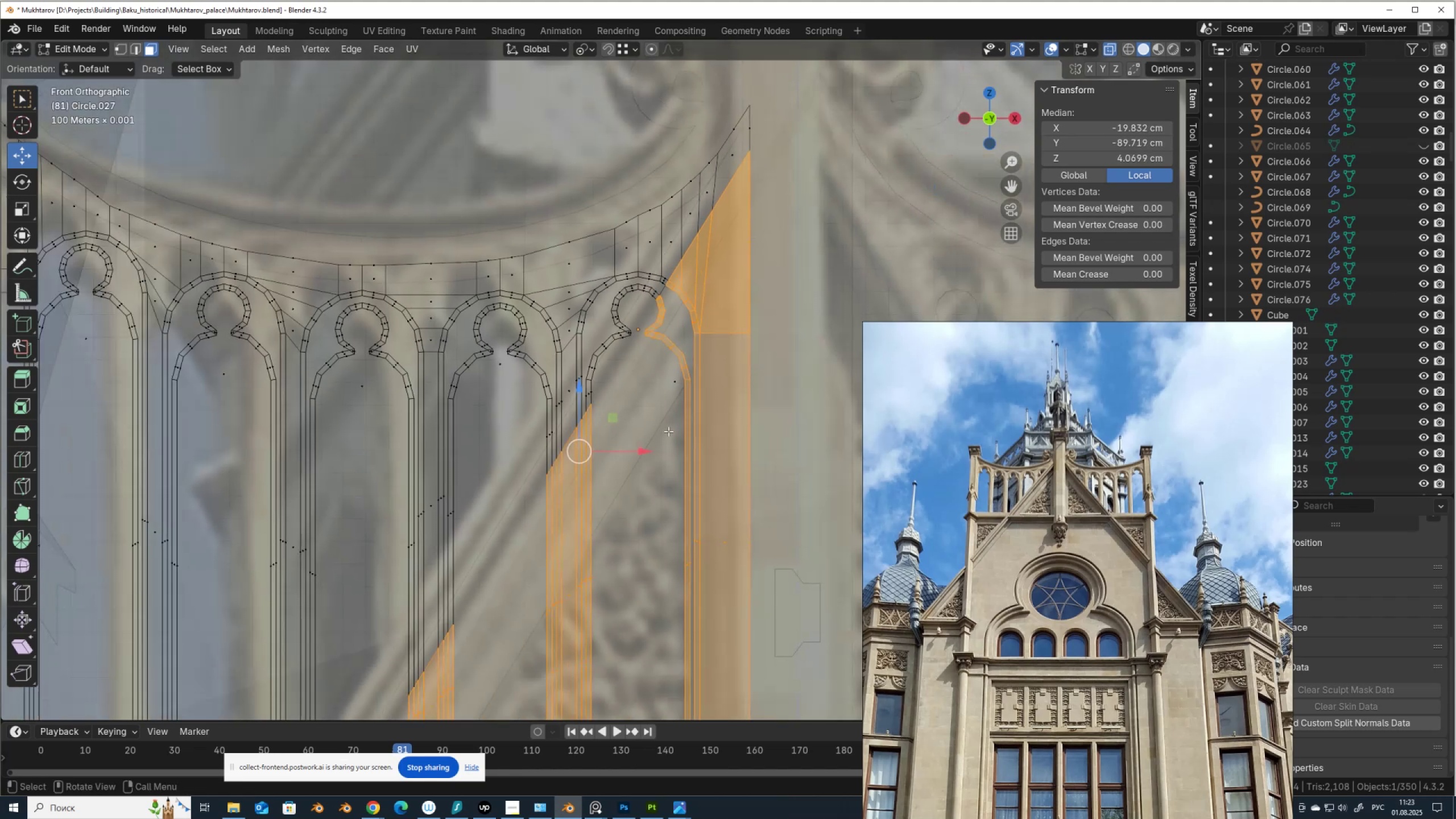 
key(X)
 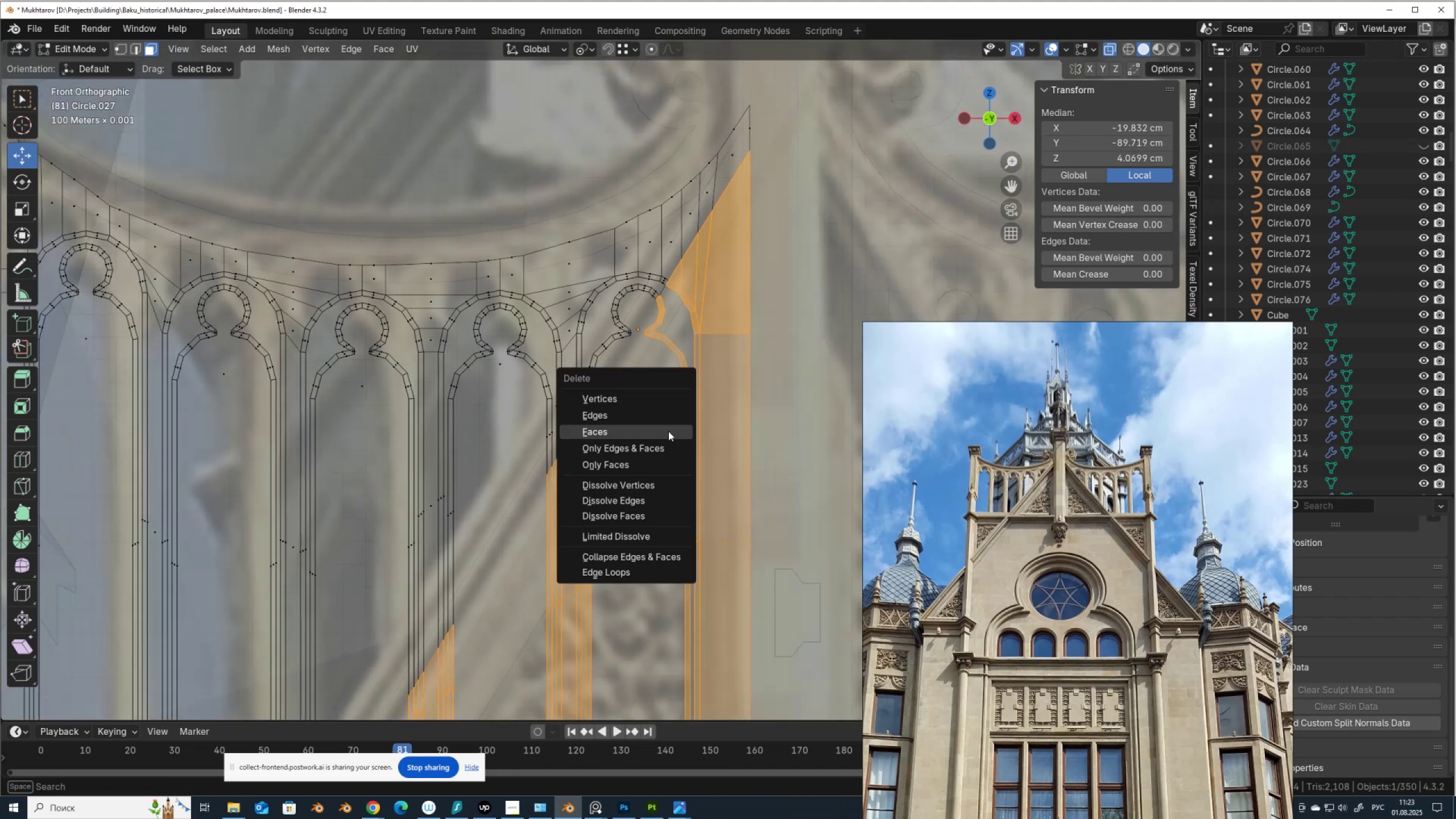 
left_click([668, 431])
 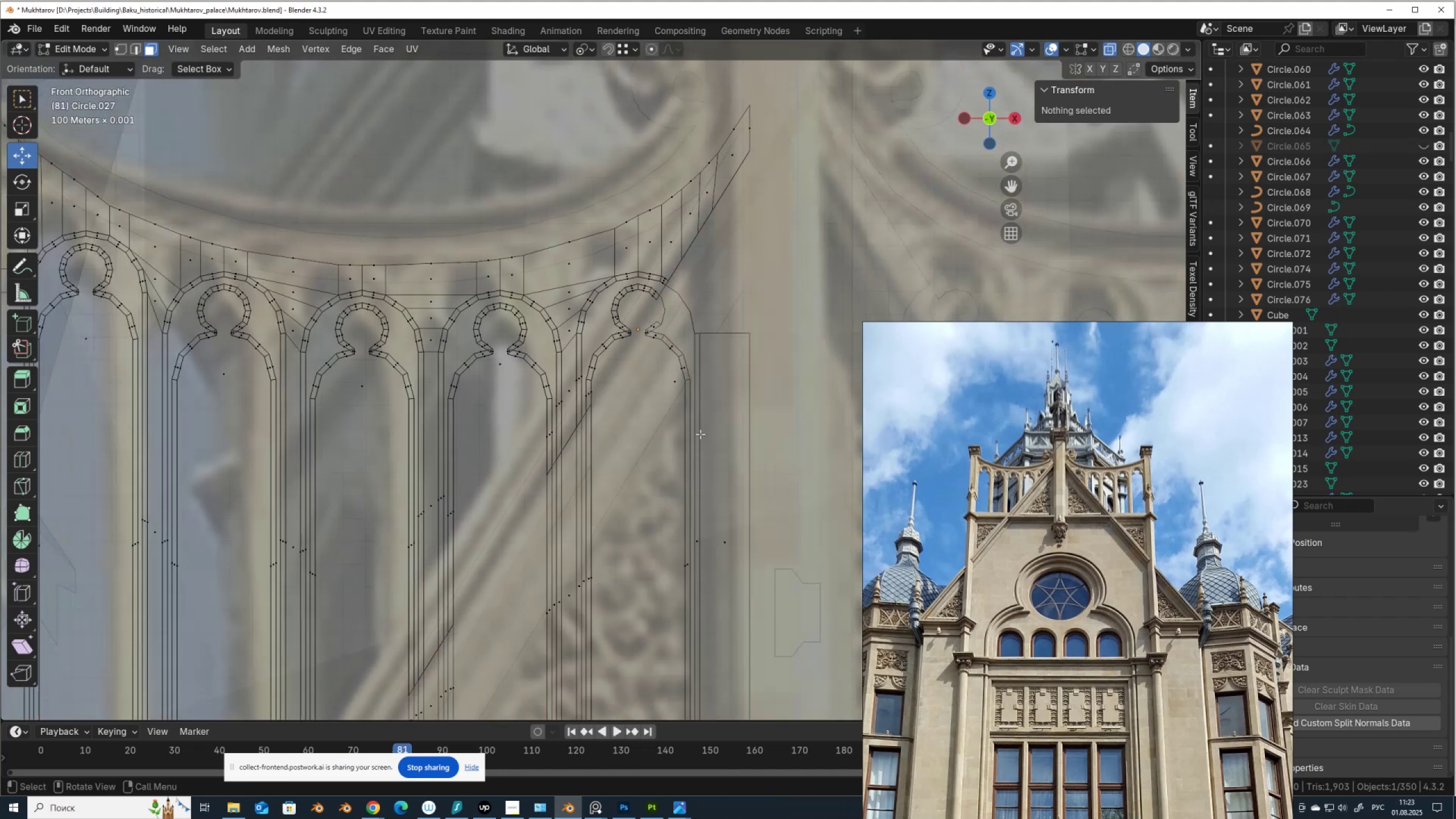 
scroll: coordinate [675, 338], scroll_direction: down, amount: 4.0
 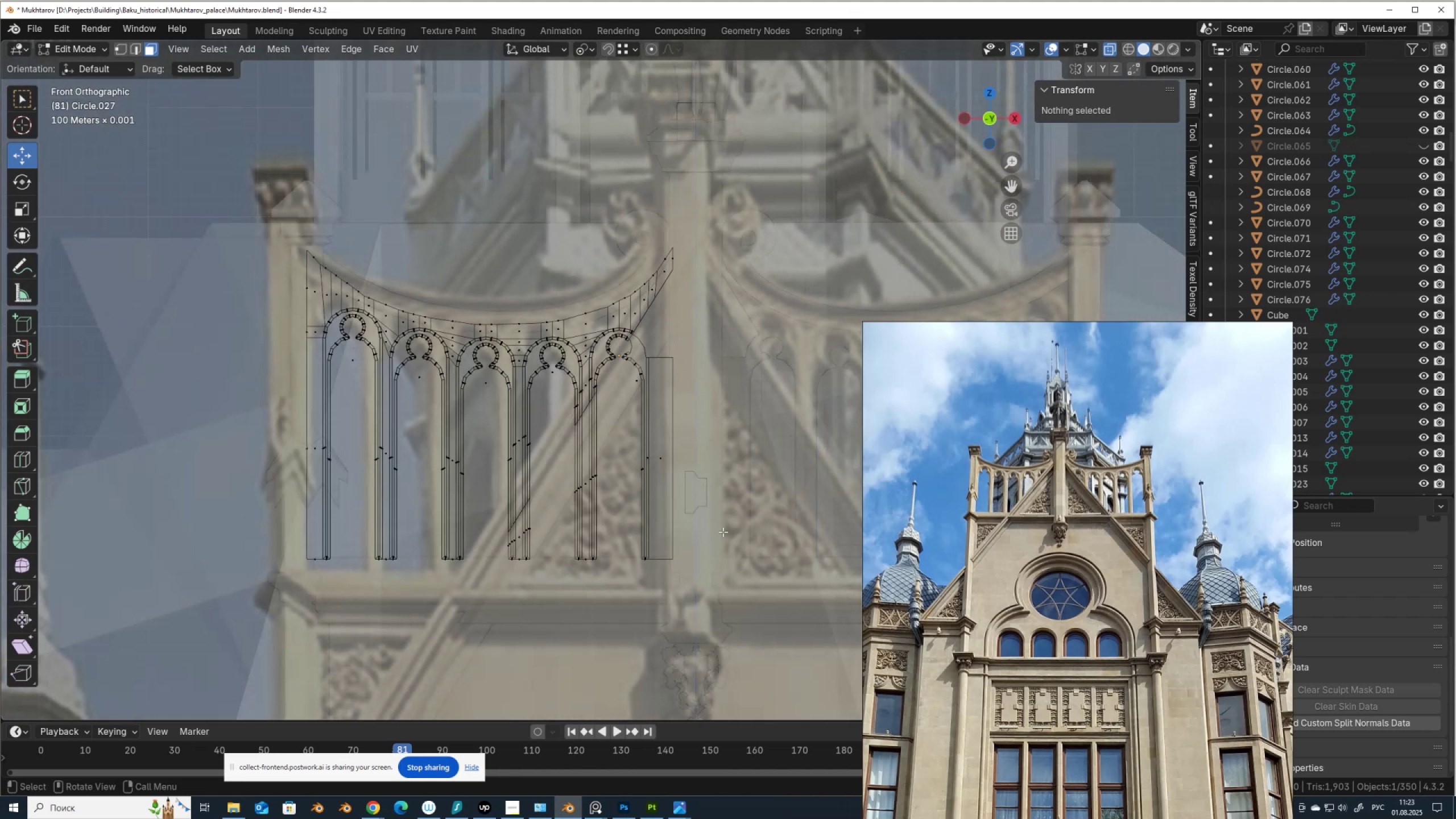 
scroll: coordinate [714, 560], scroll_direction: up, amount: 2.0
 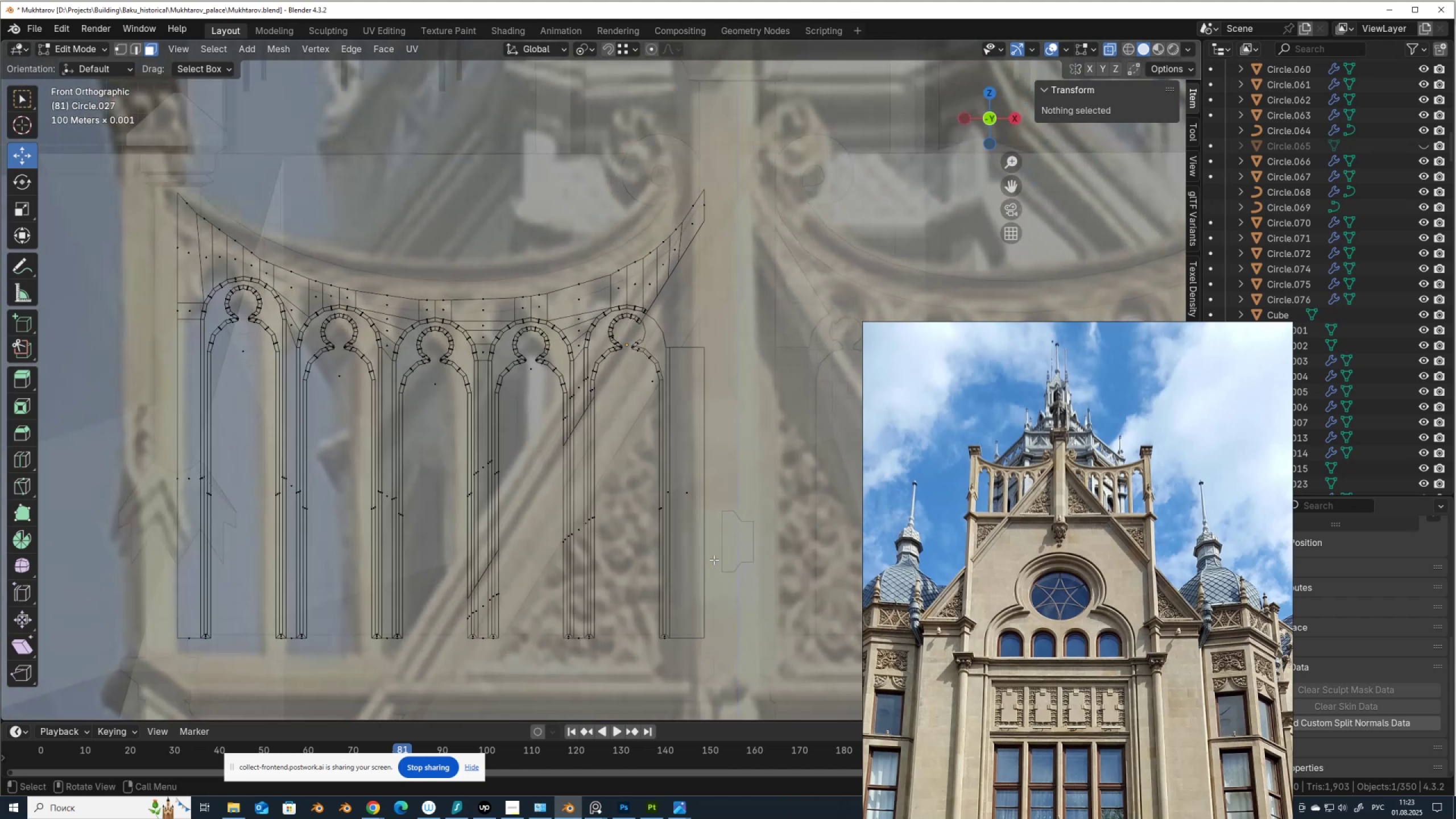 
key(Control+ControlLeft)
 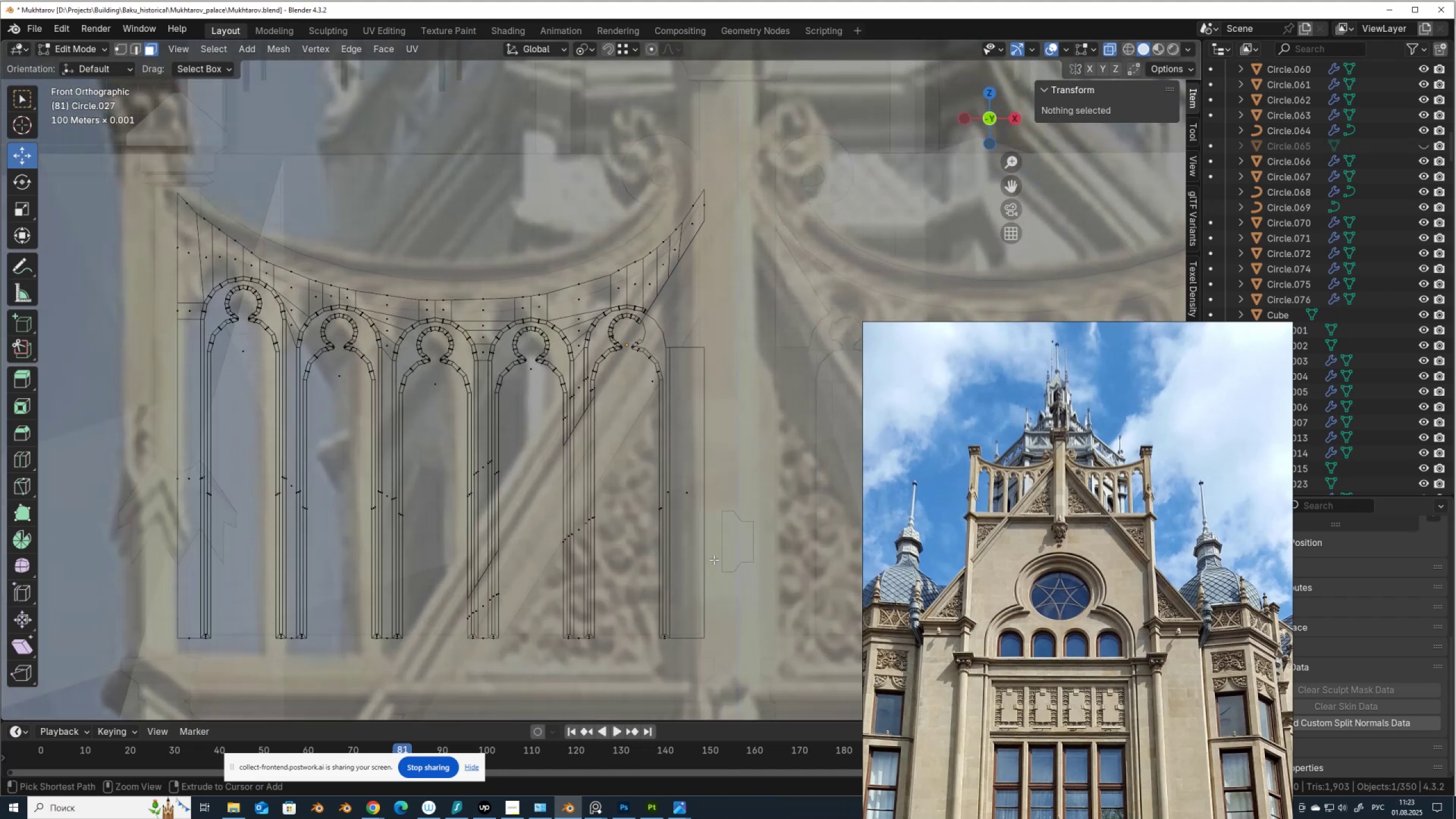 
key(Z)
 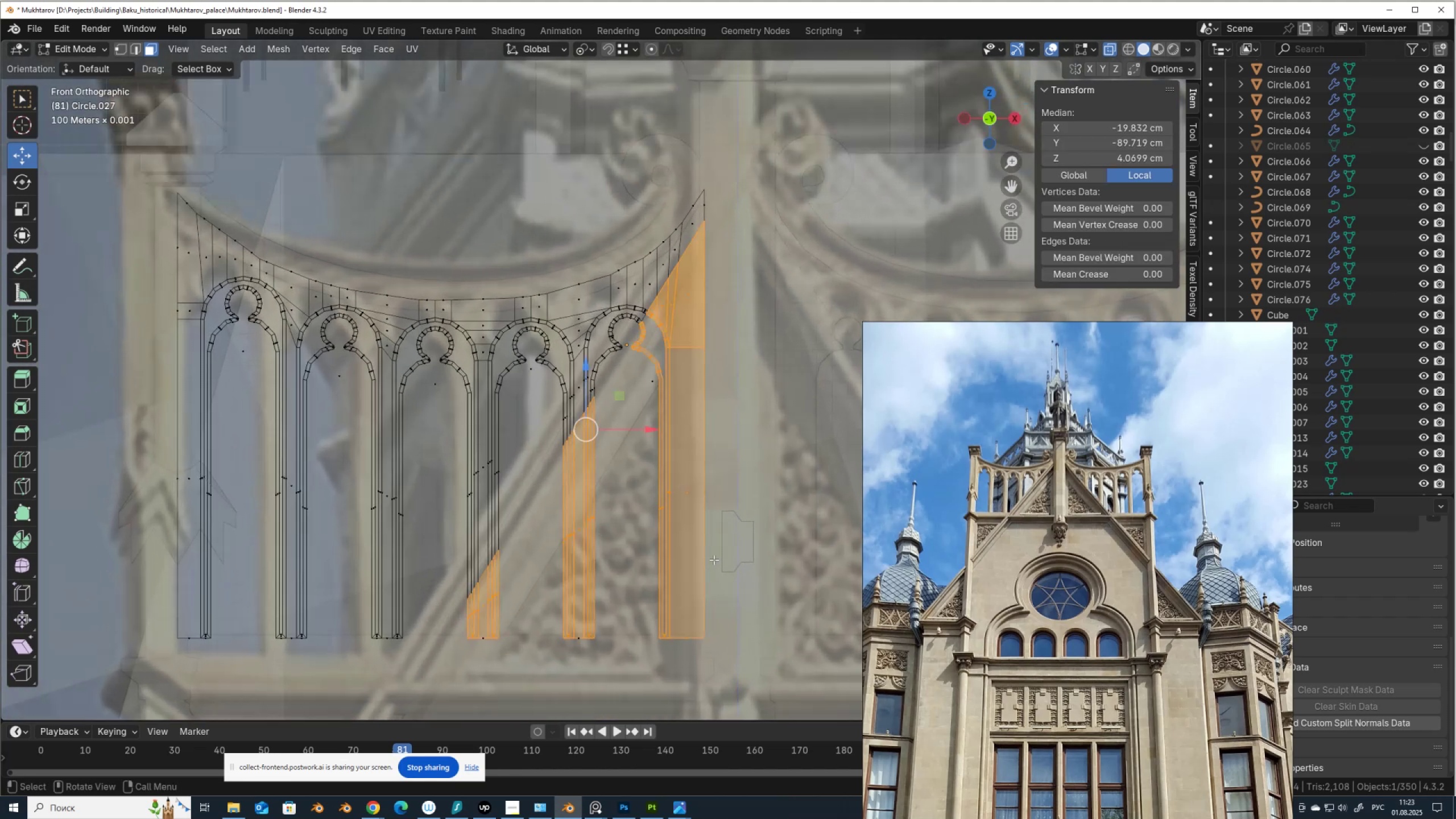 
key(Alt+AltLeft)
 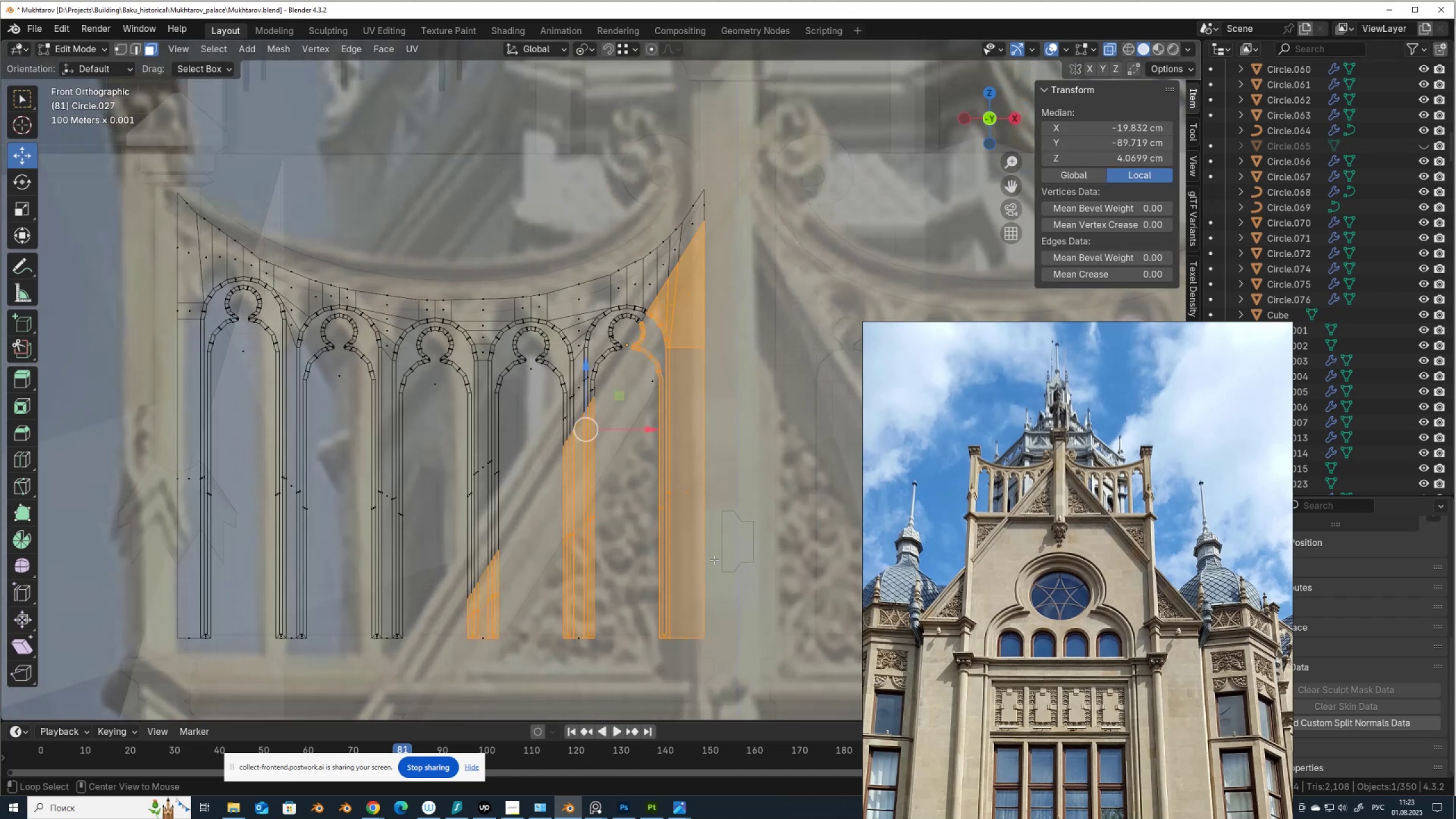 
key(Z)
 